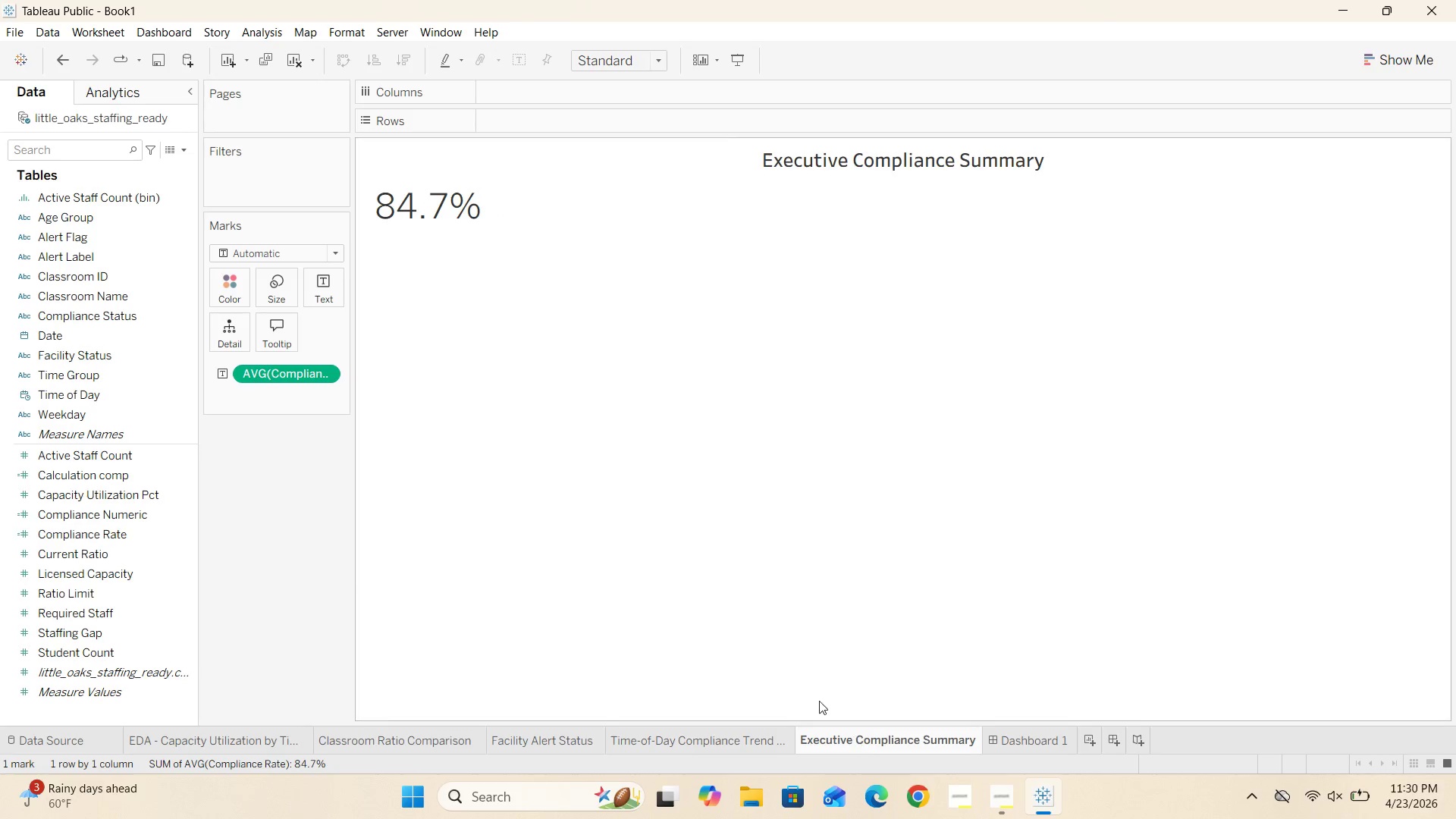 
wait(5.7)
 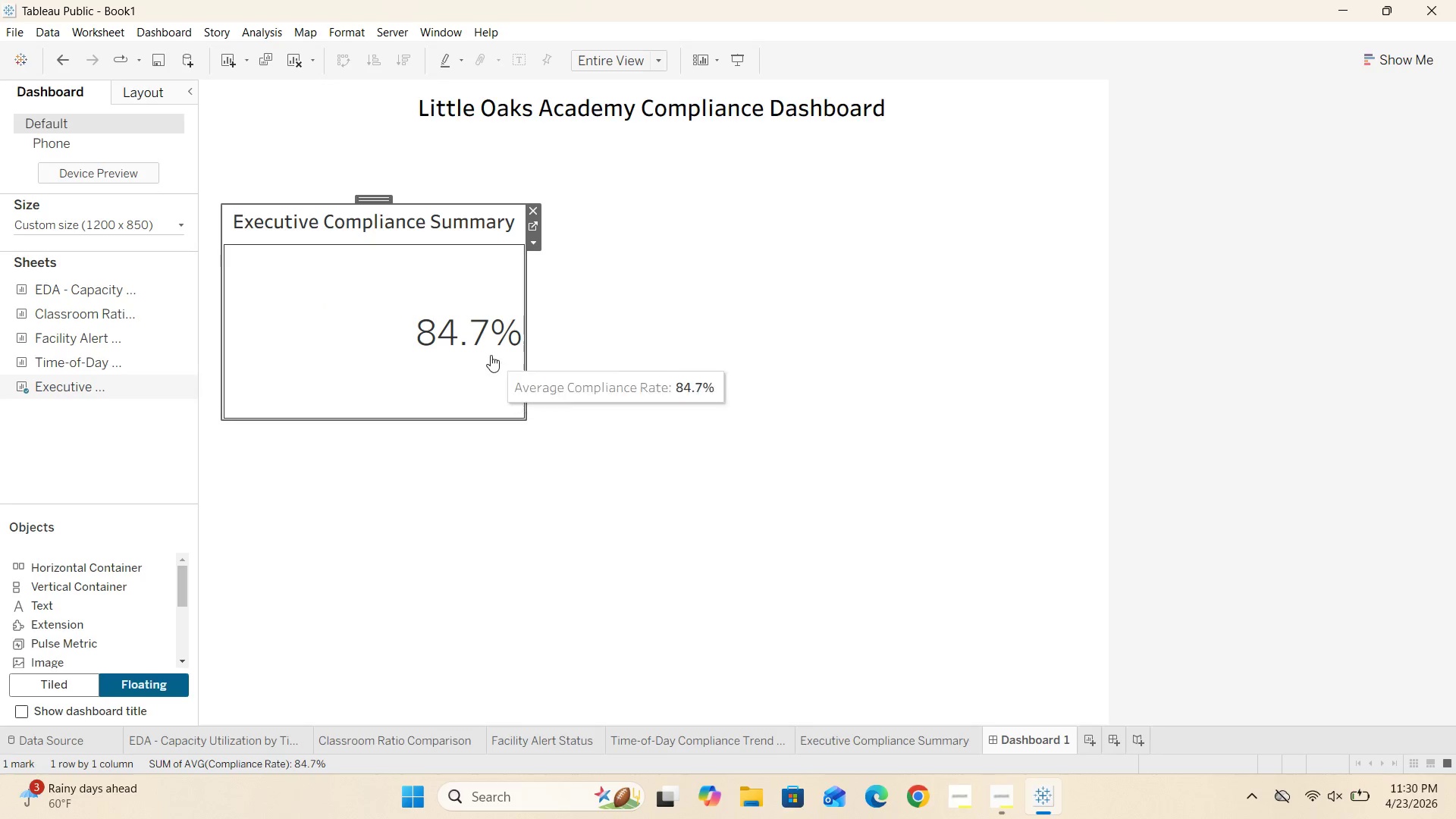 
left_click([340, 297])
 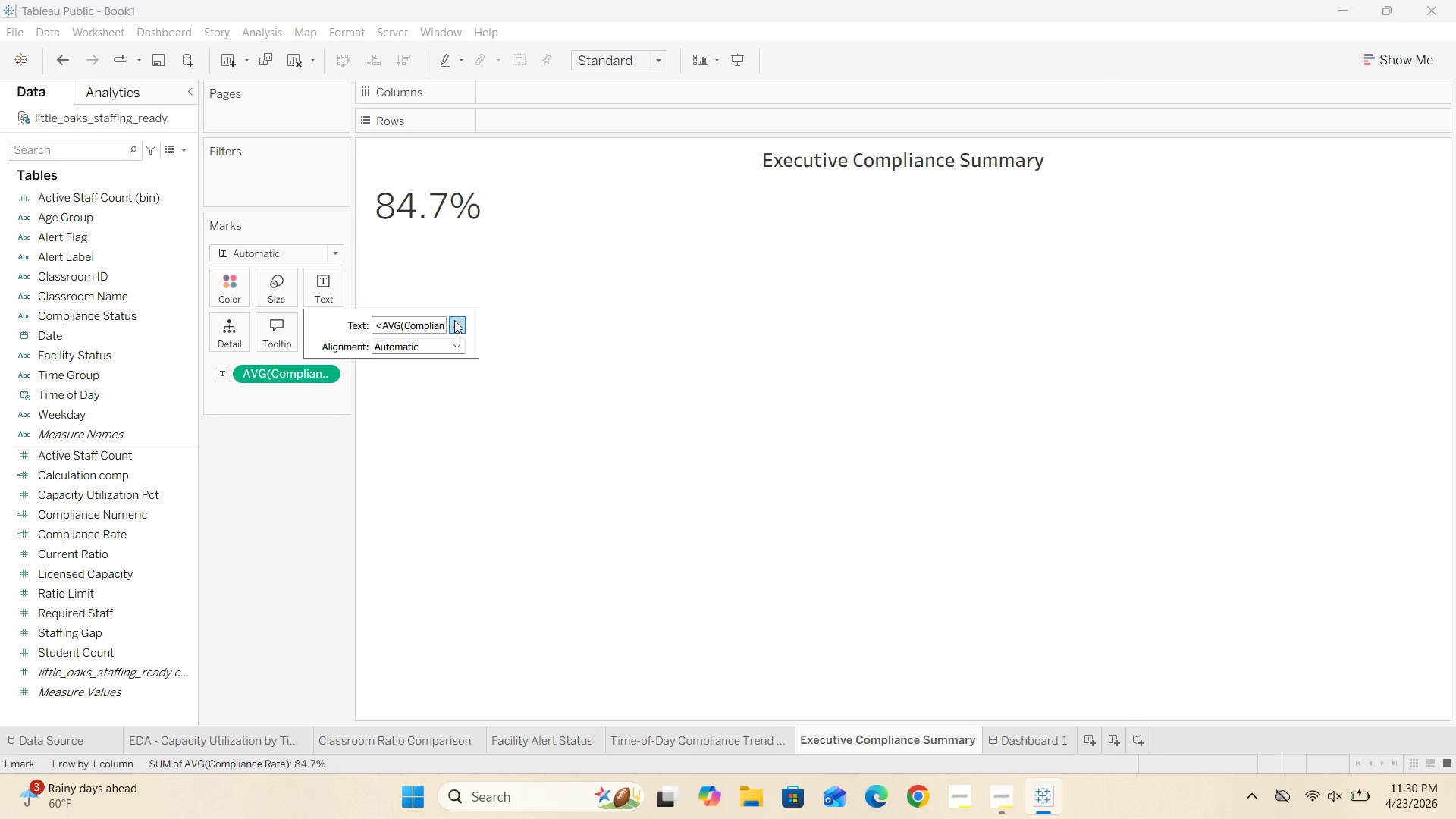 
left_click([456, 320])
 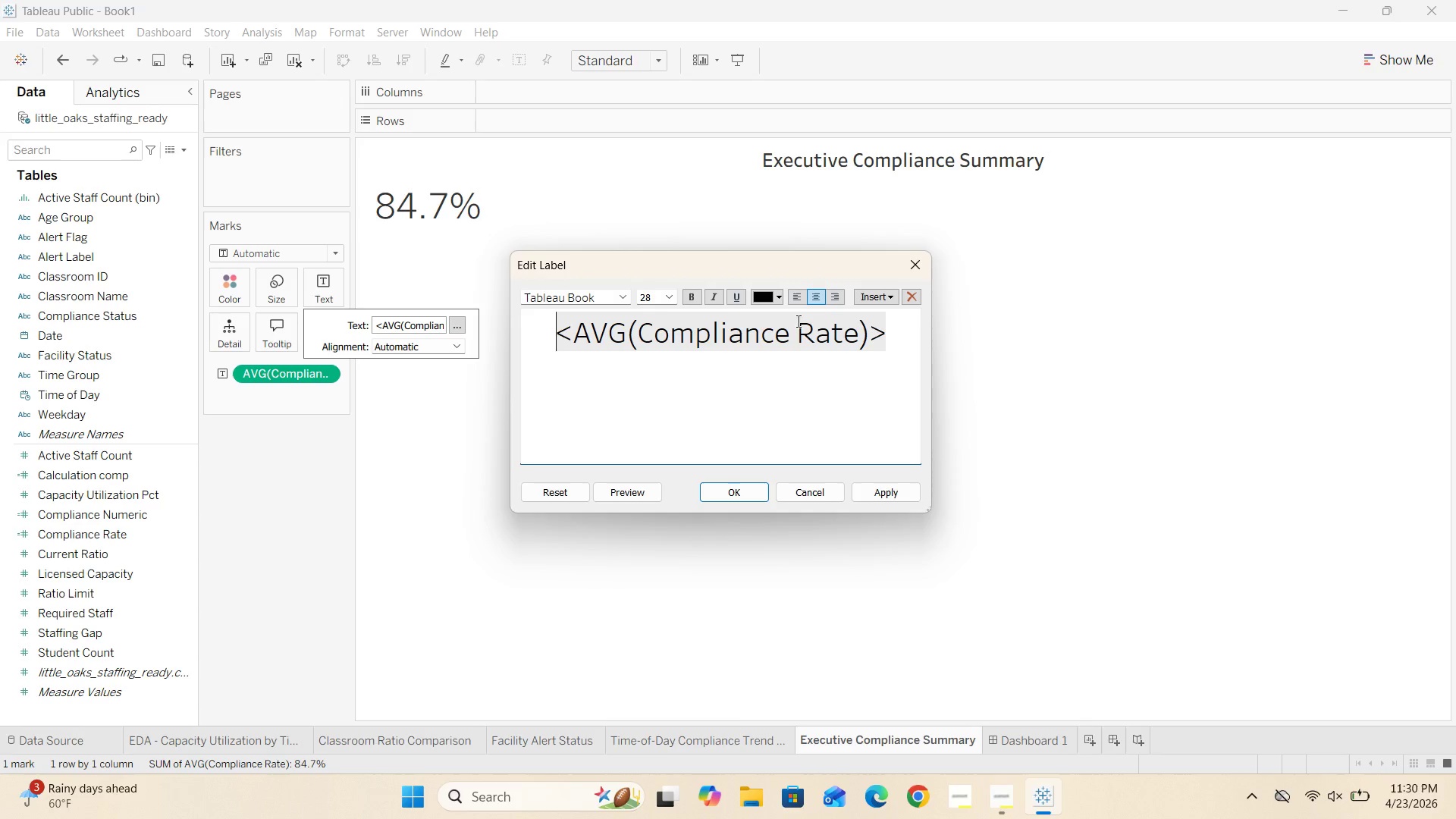 
left_click([921, 262])
 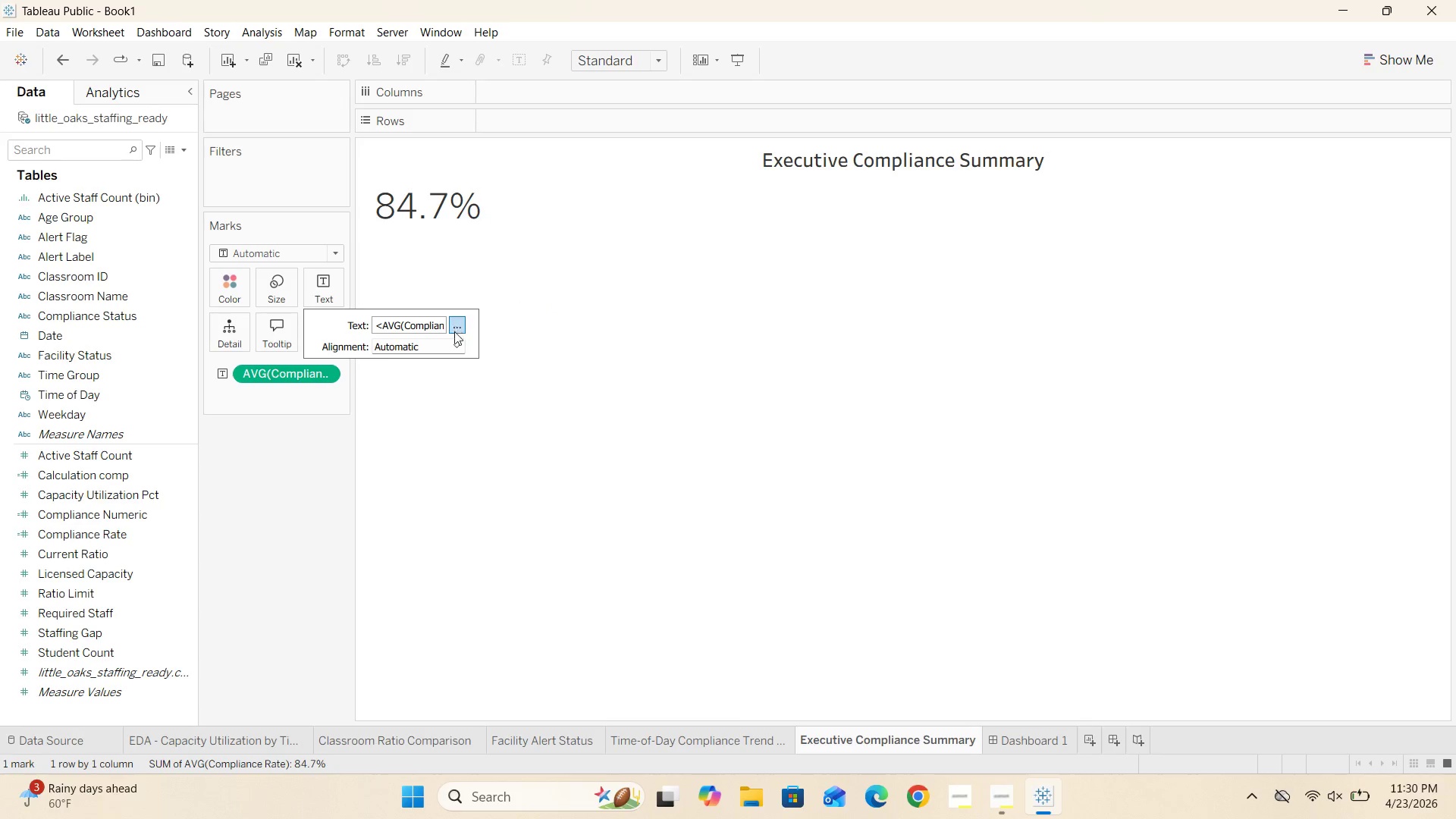 
left_click([455, 345])
 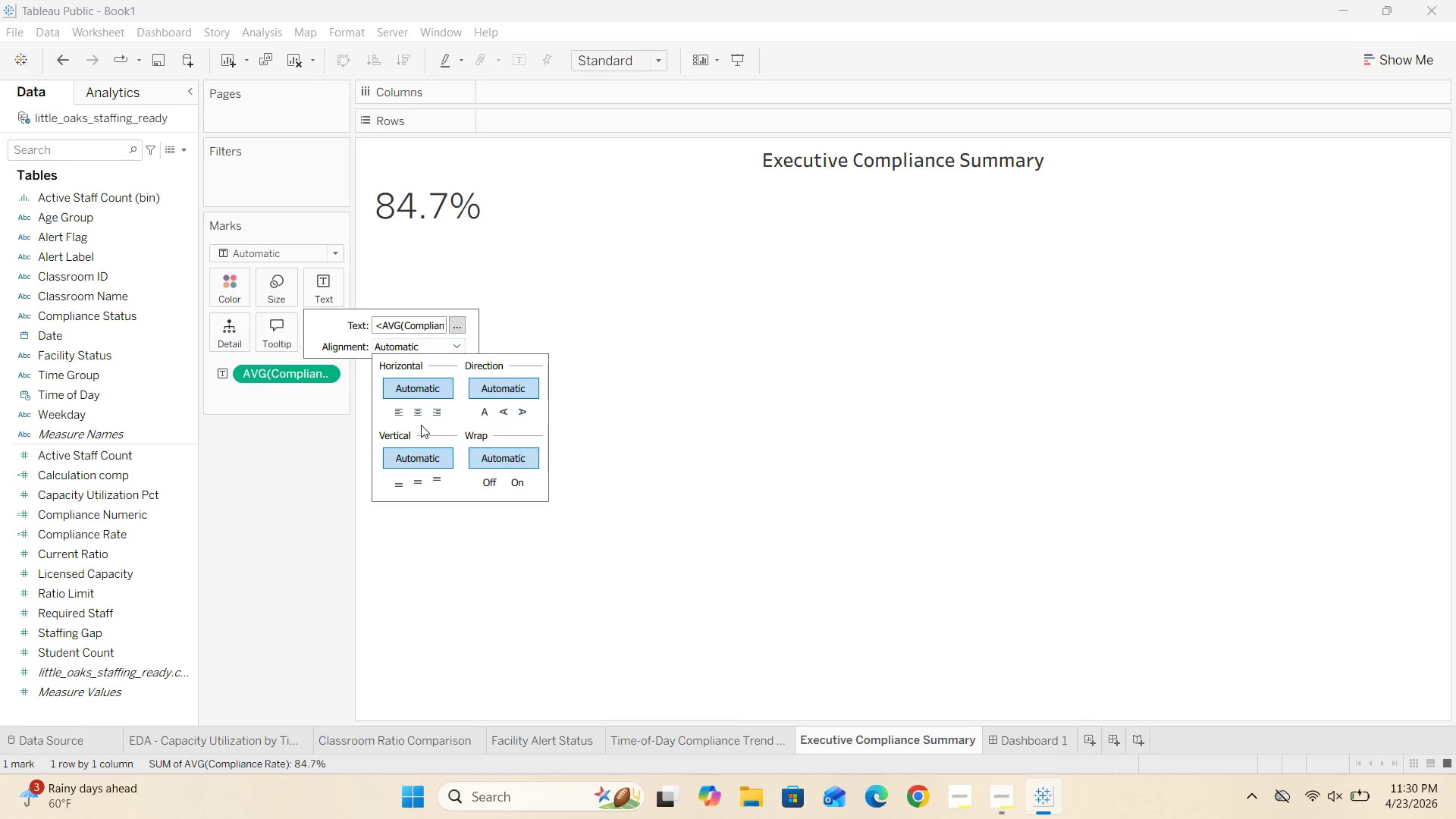 
left_click([416, 416])
 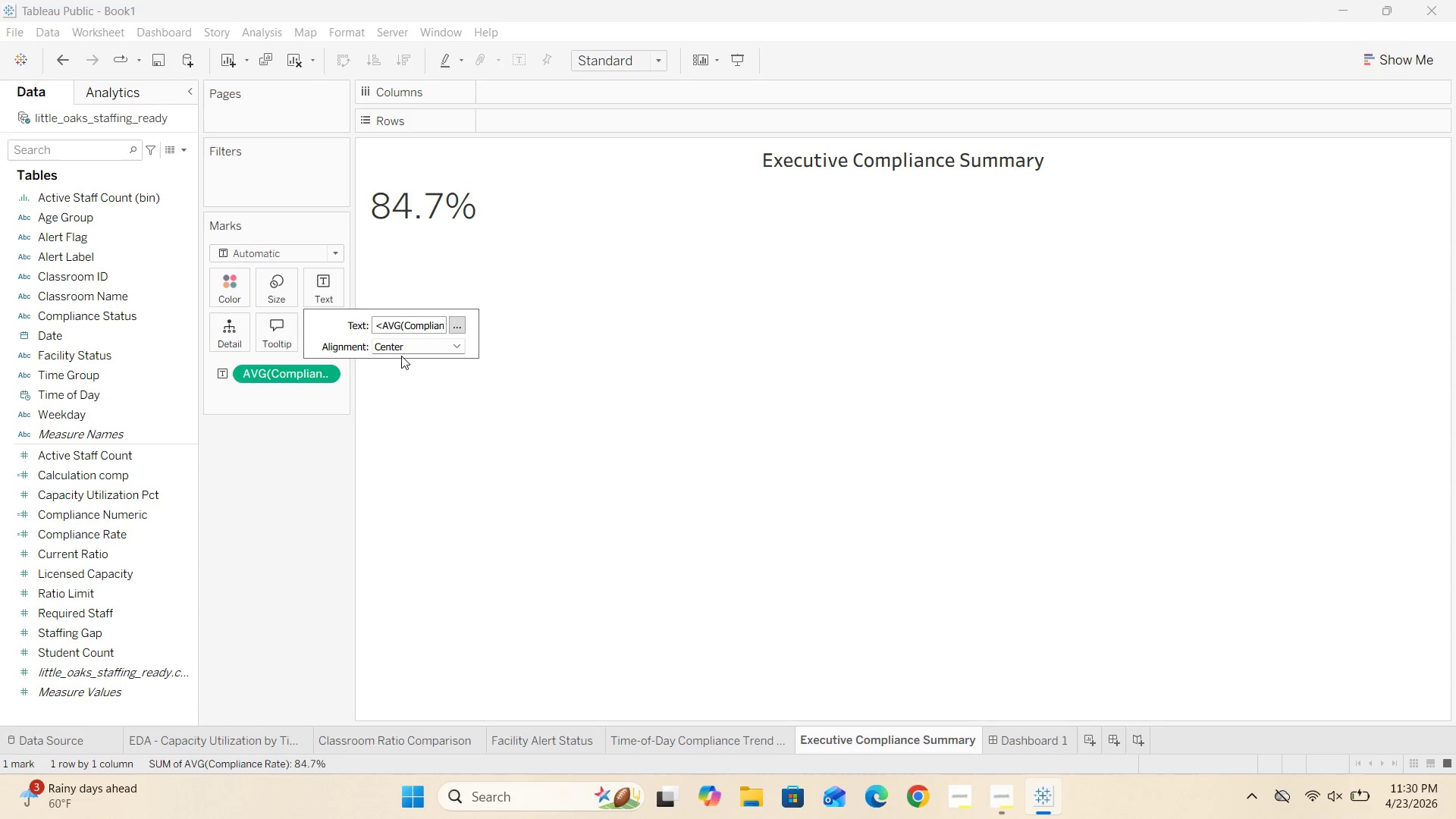 
left_click([429, 347])
 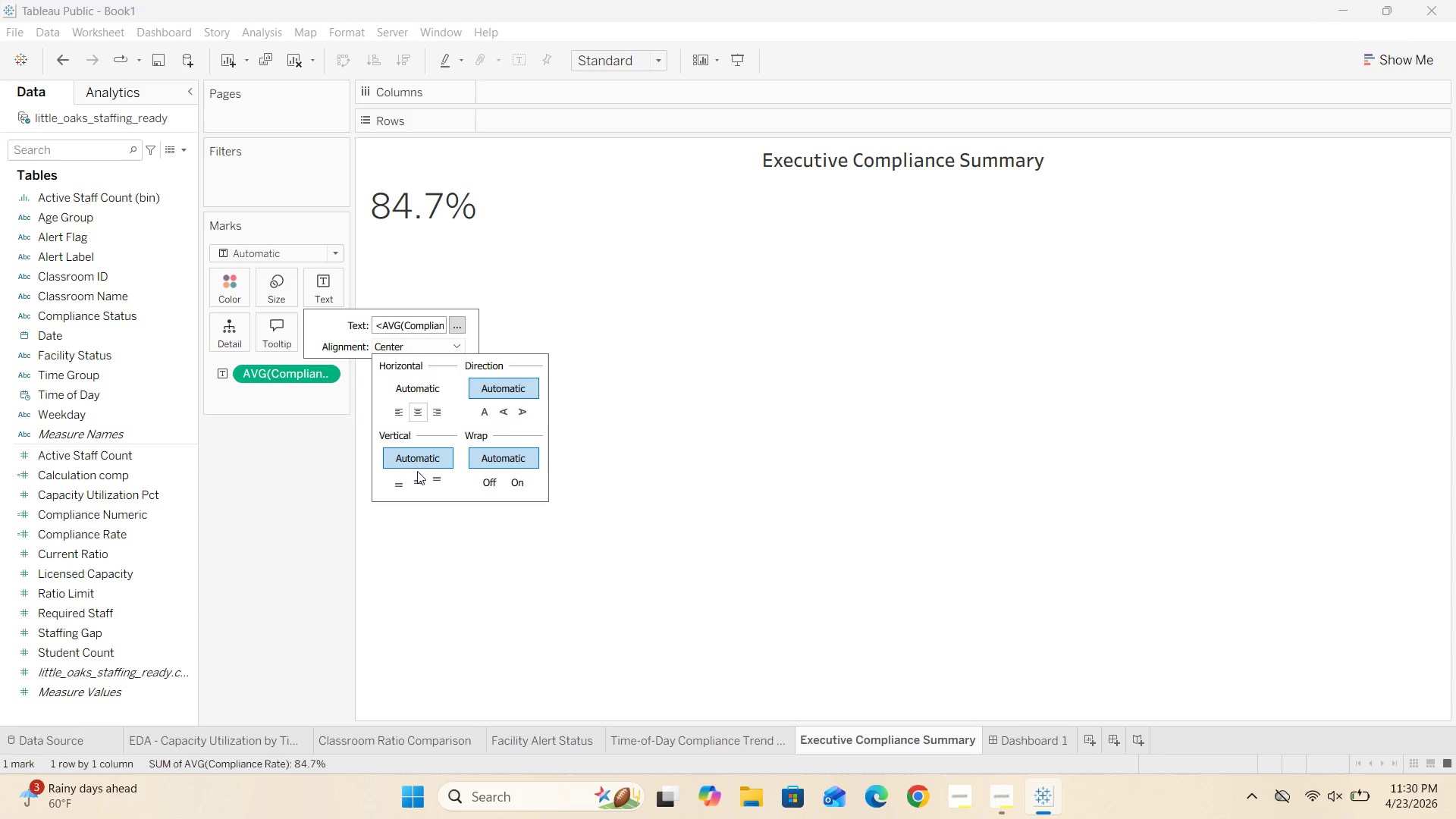 
left_click([416, 481])
 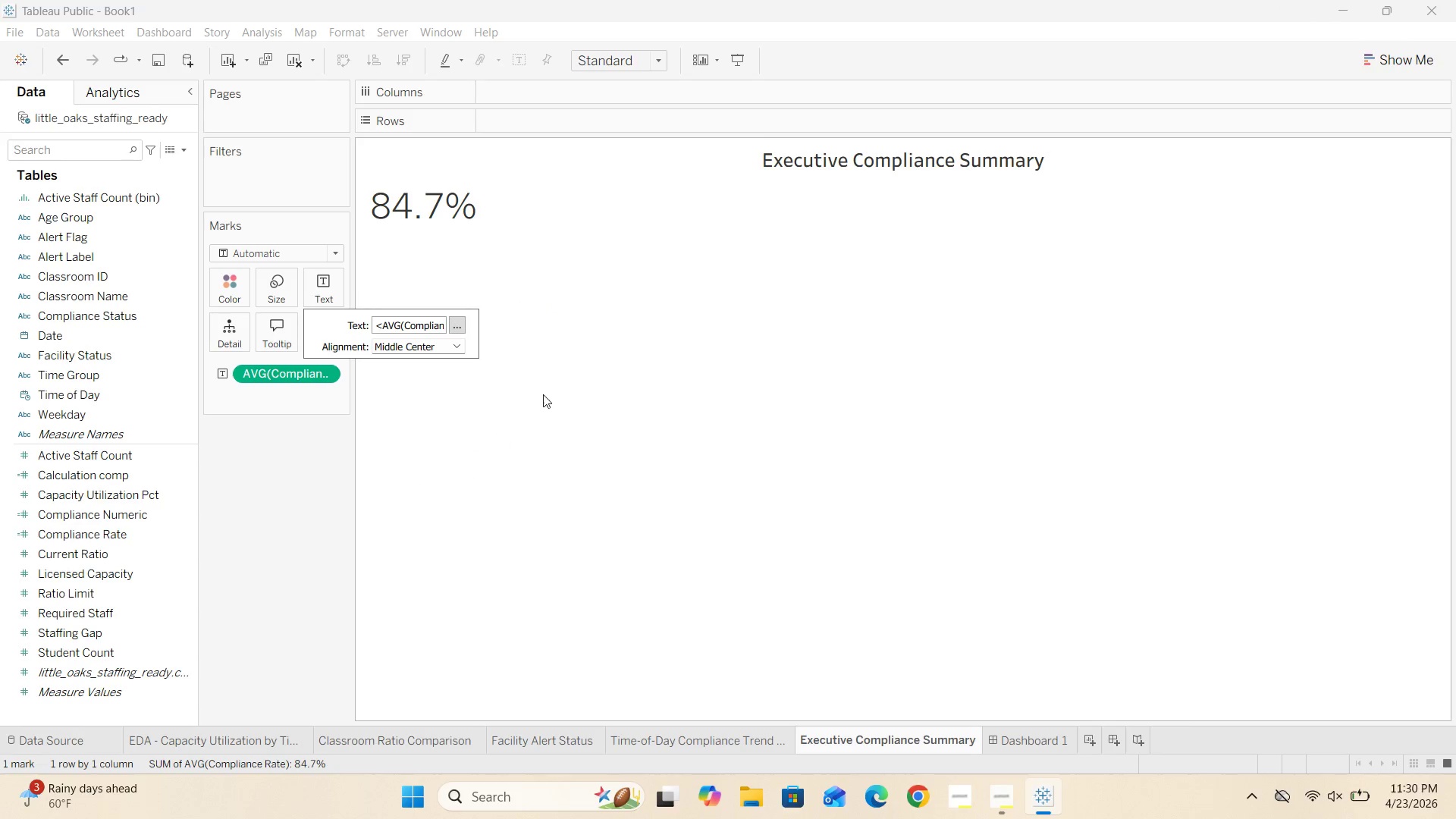 
left_click([557, 376])
 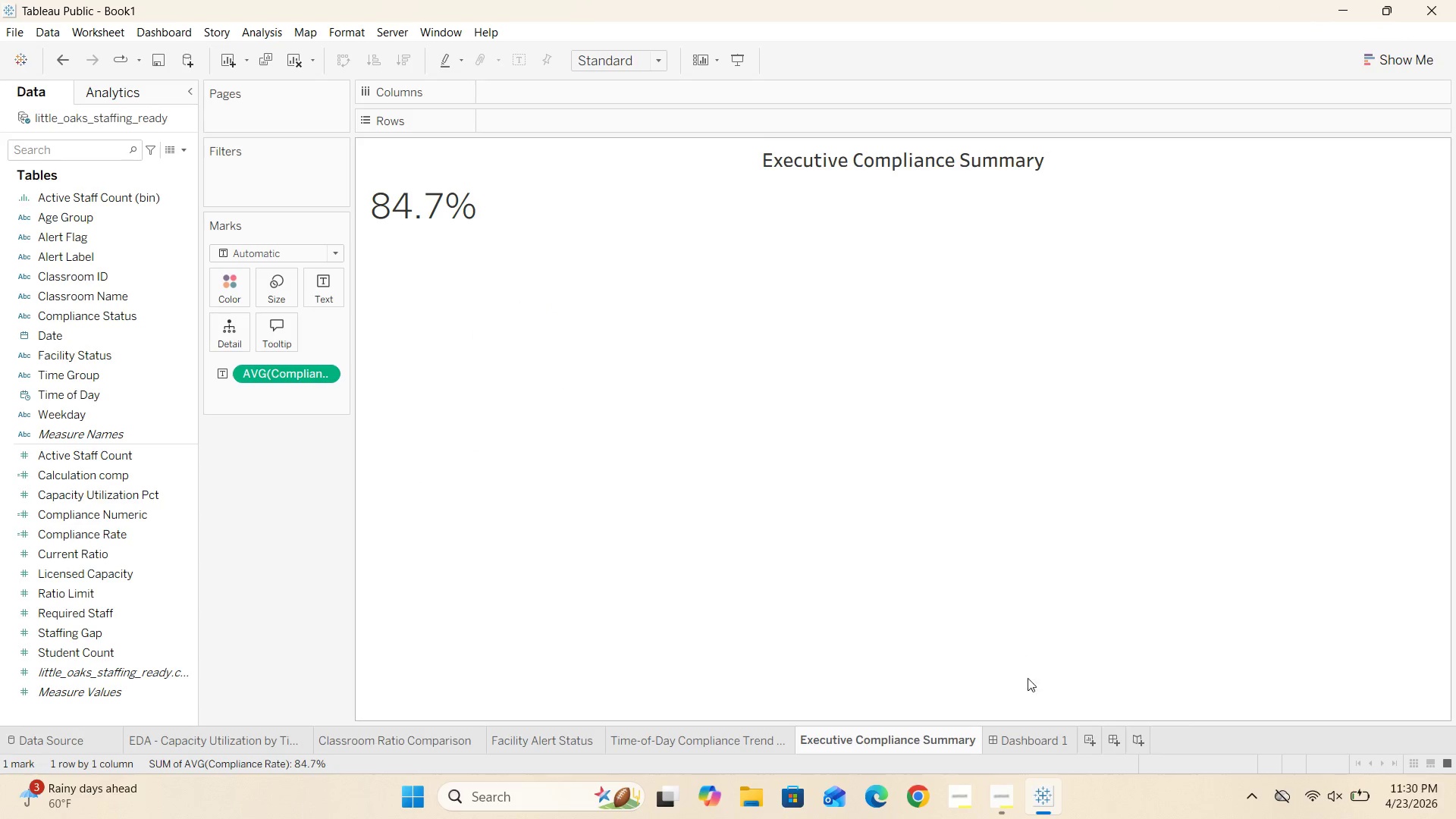 
left_click([1041, 746])
 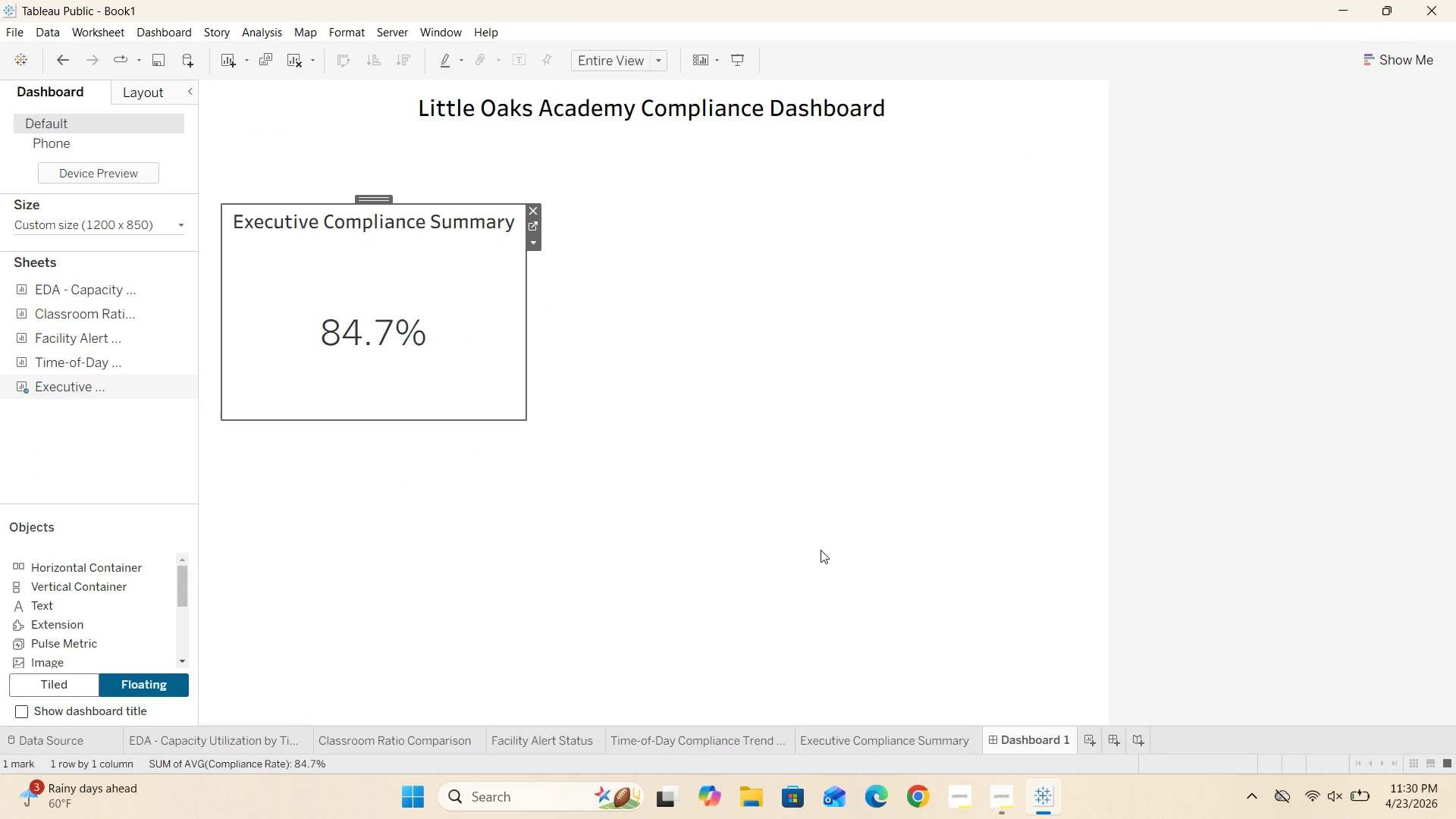 
left_click([642, 442])
 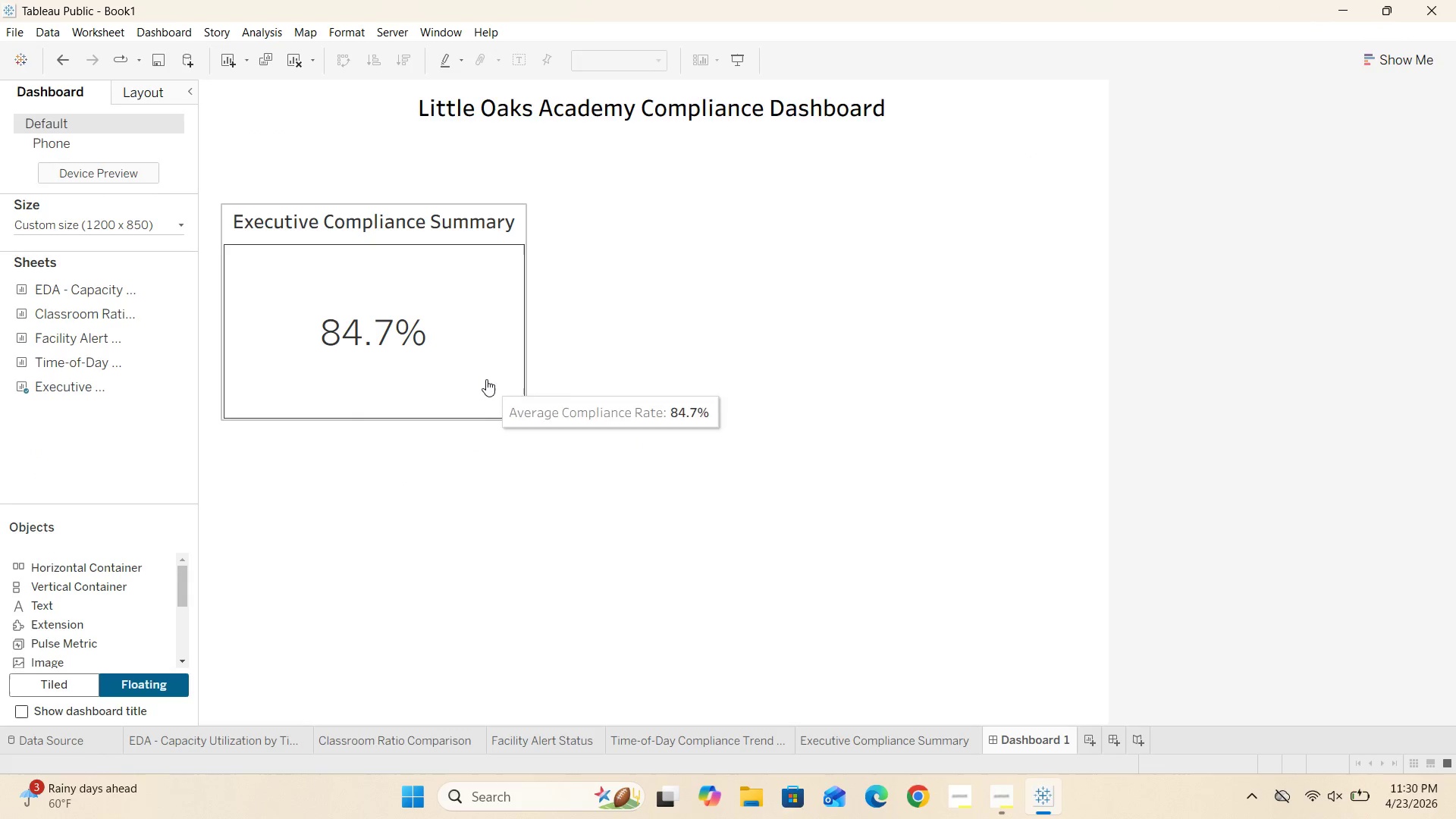 
left_click([481, 355])
 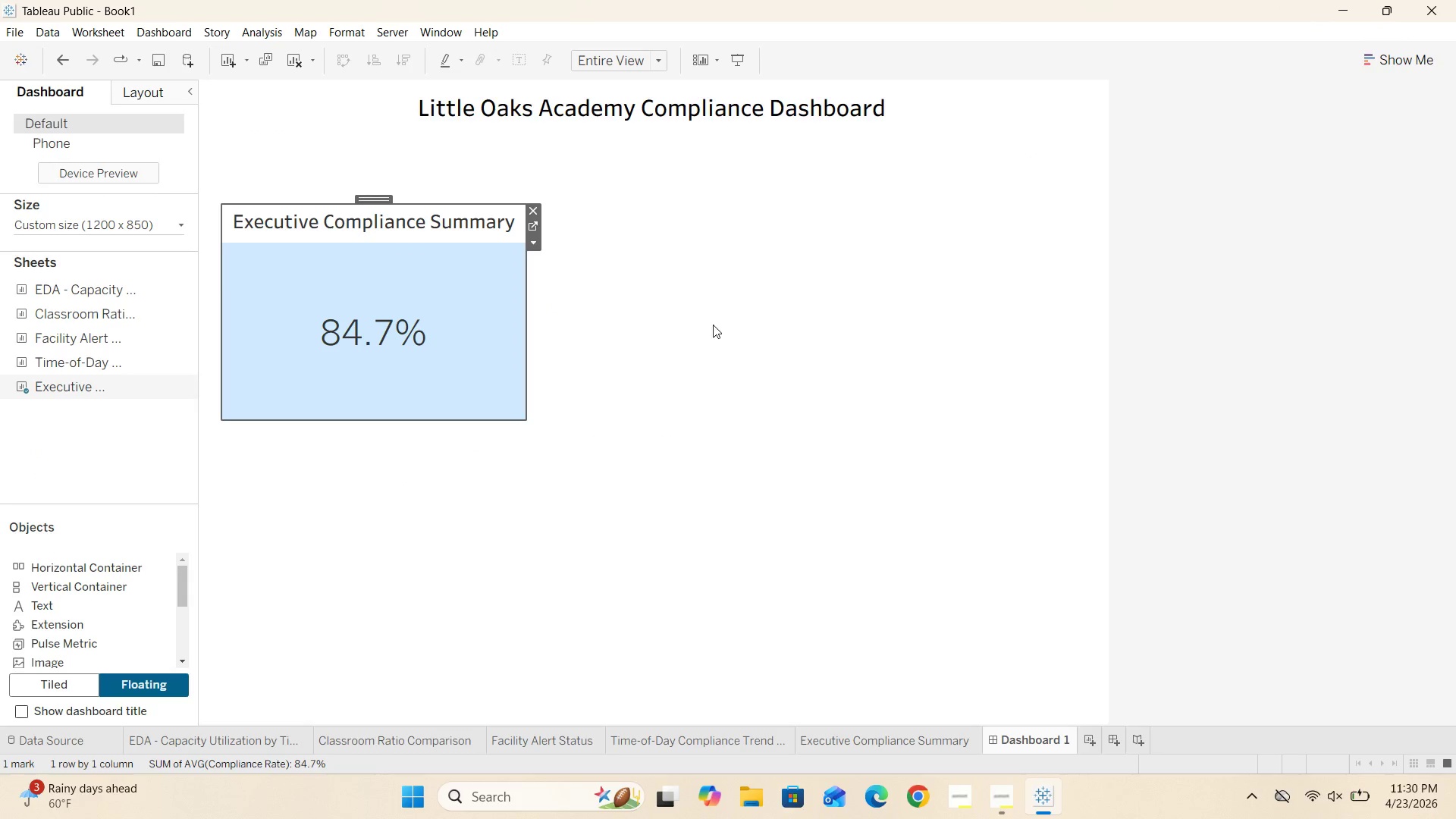 
left_click([713, 325])
 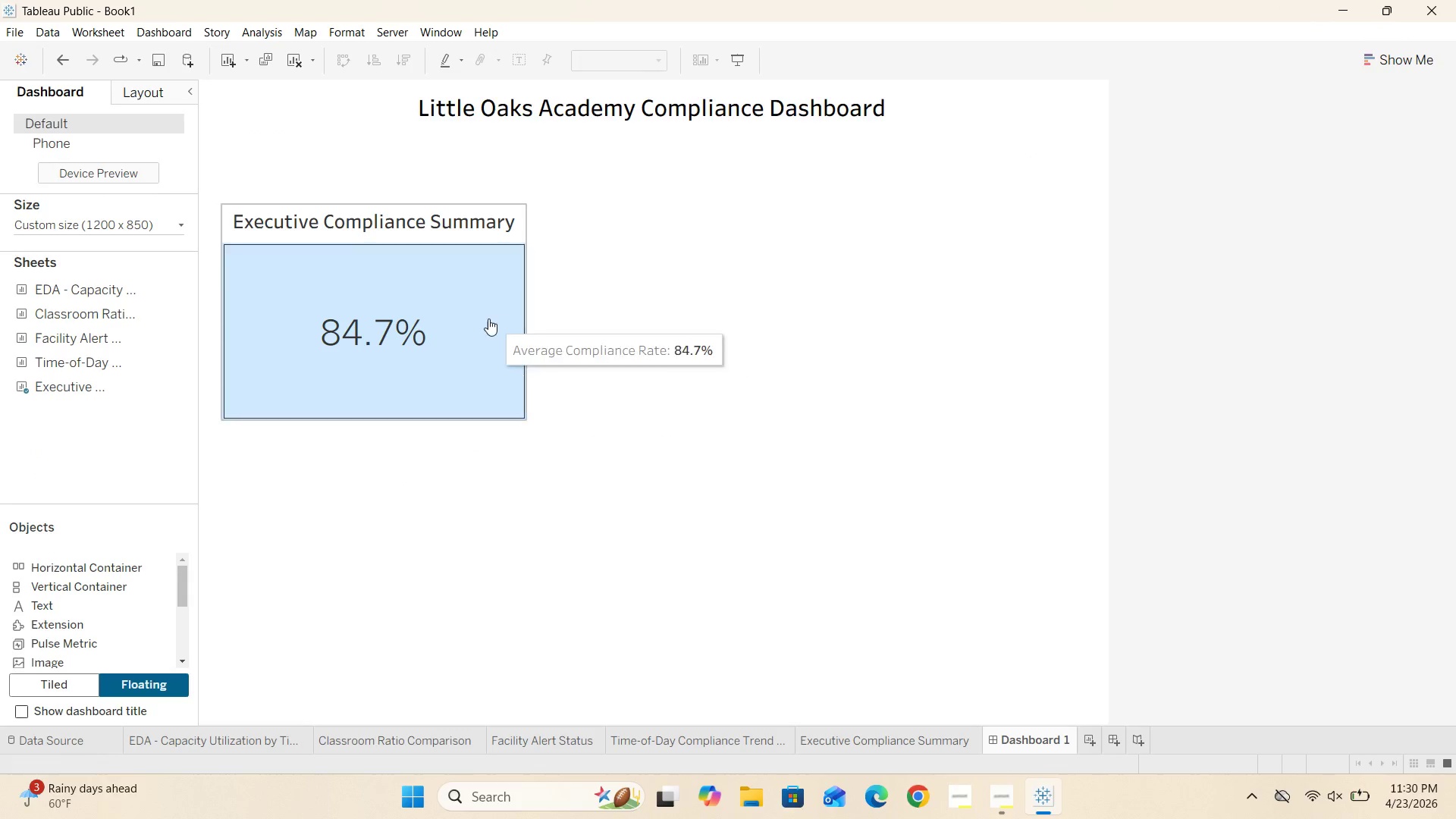 
left_click([488, 318])
 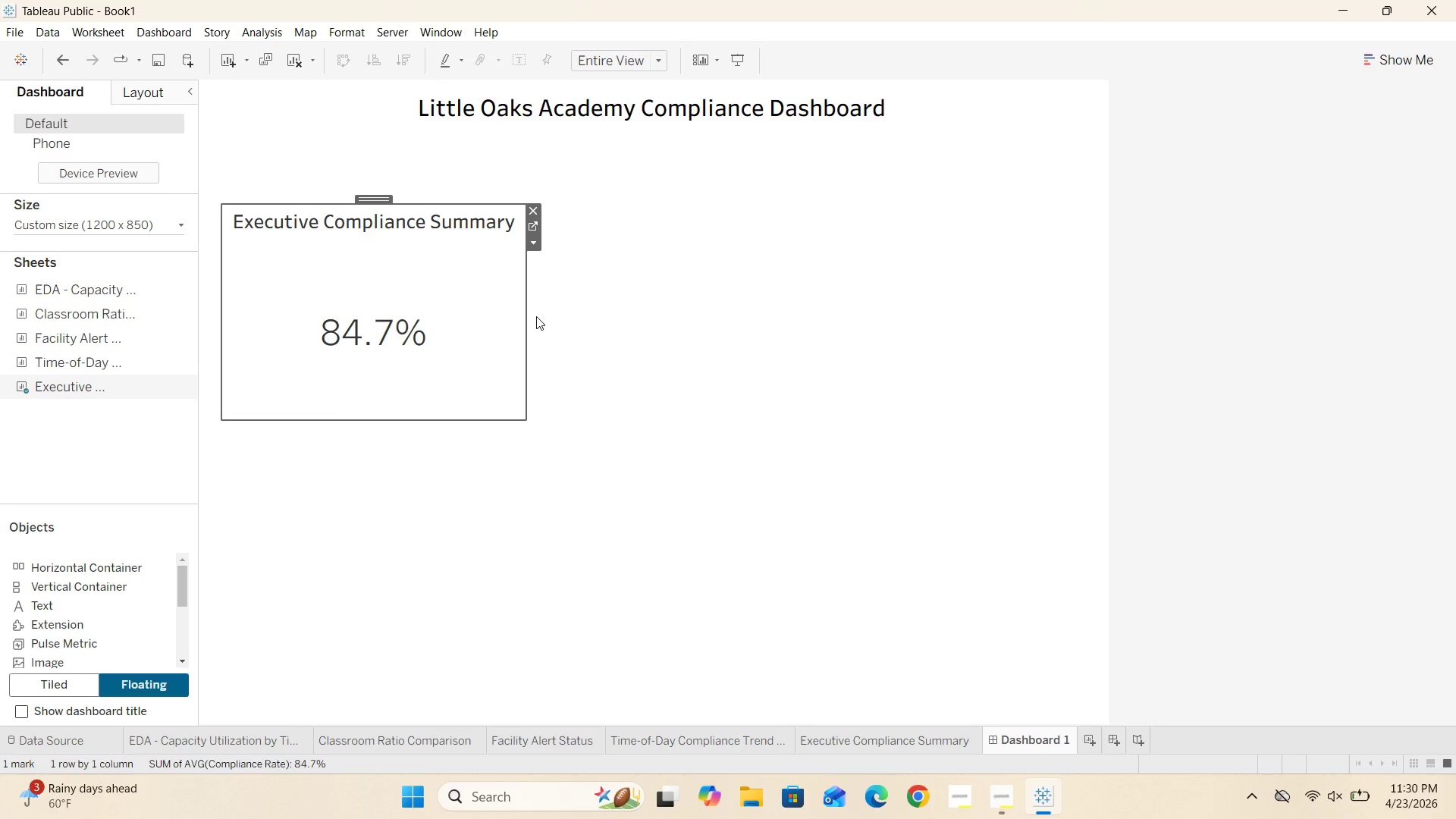 
left_click_drag(start_coordinate=[526, 320], to_coordinate=[632, 339])
 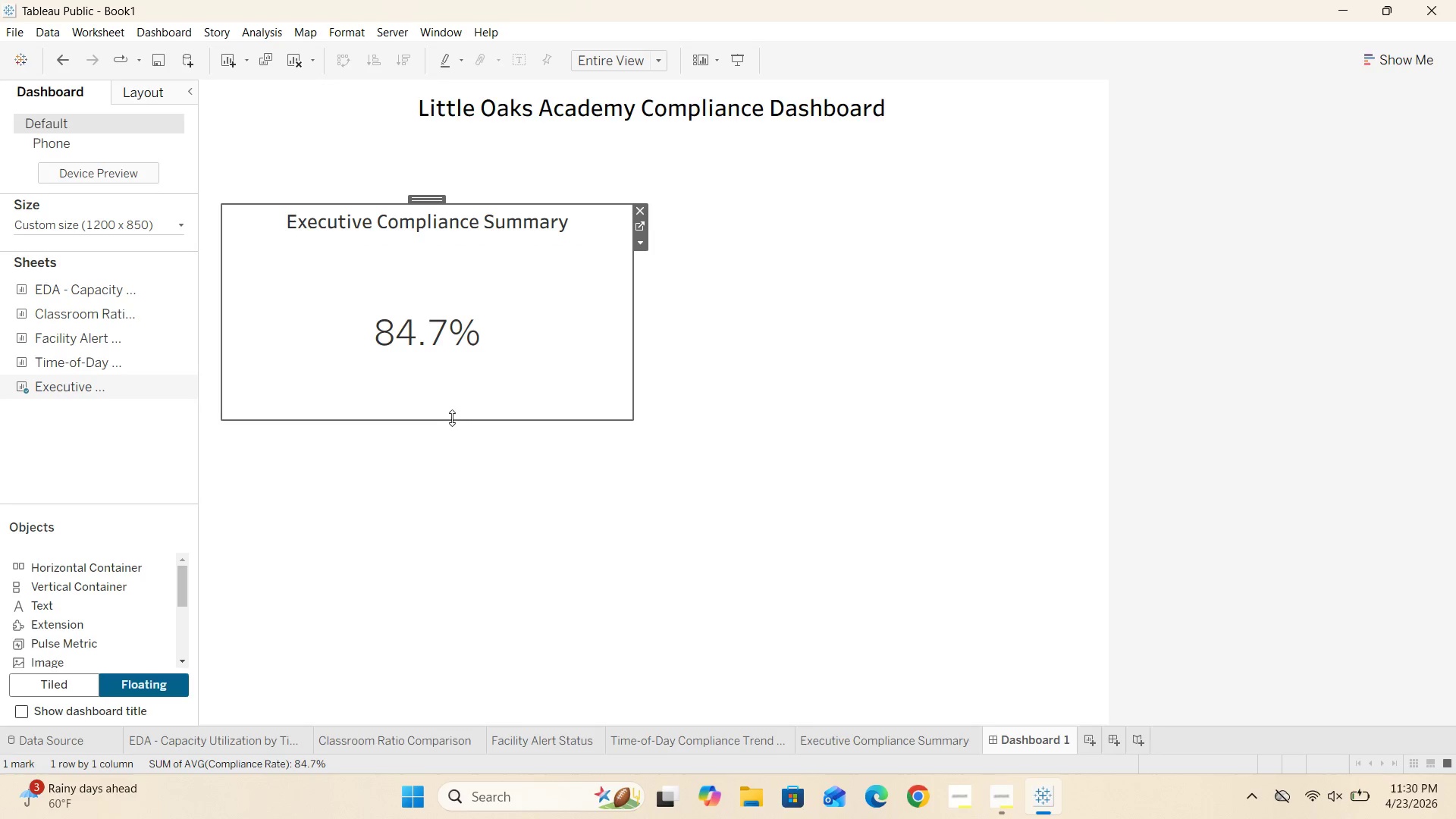 
left_click_drag(start_coordinate=[451, 418], to_coordinate=[452, 472])
 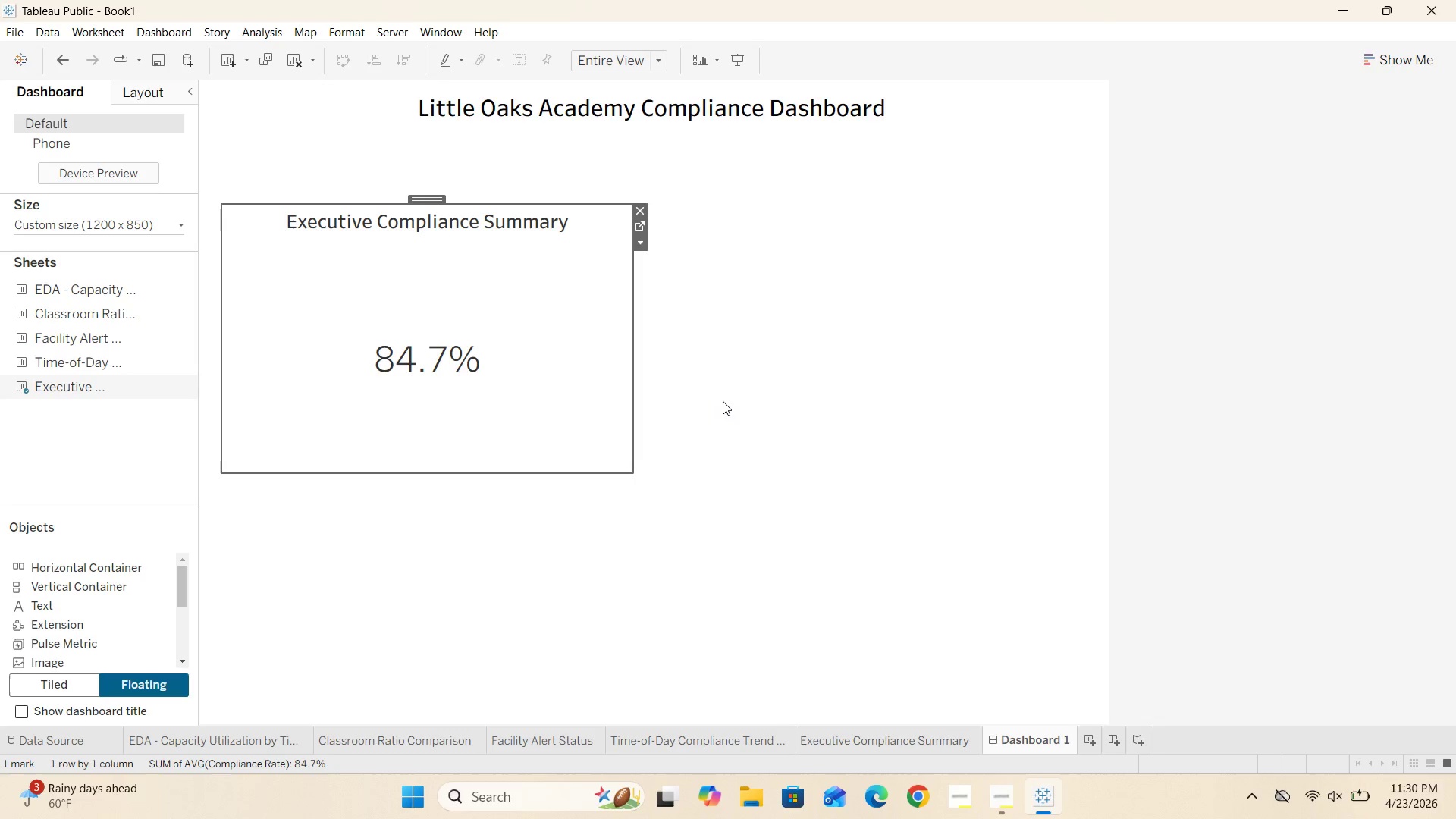 
left_click([727, 397])
 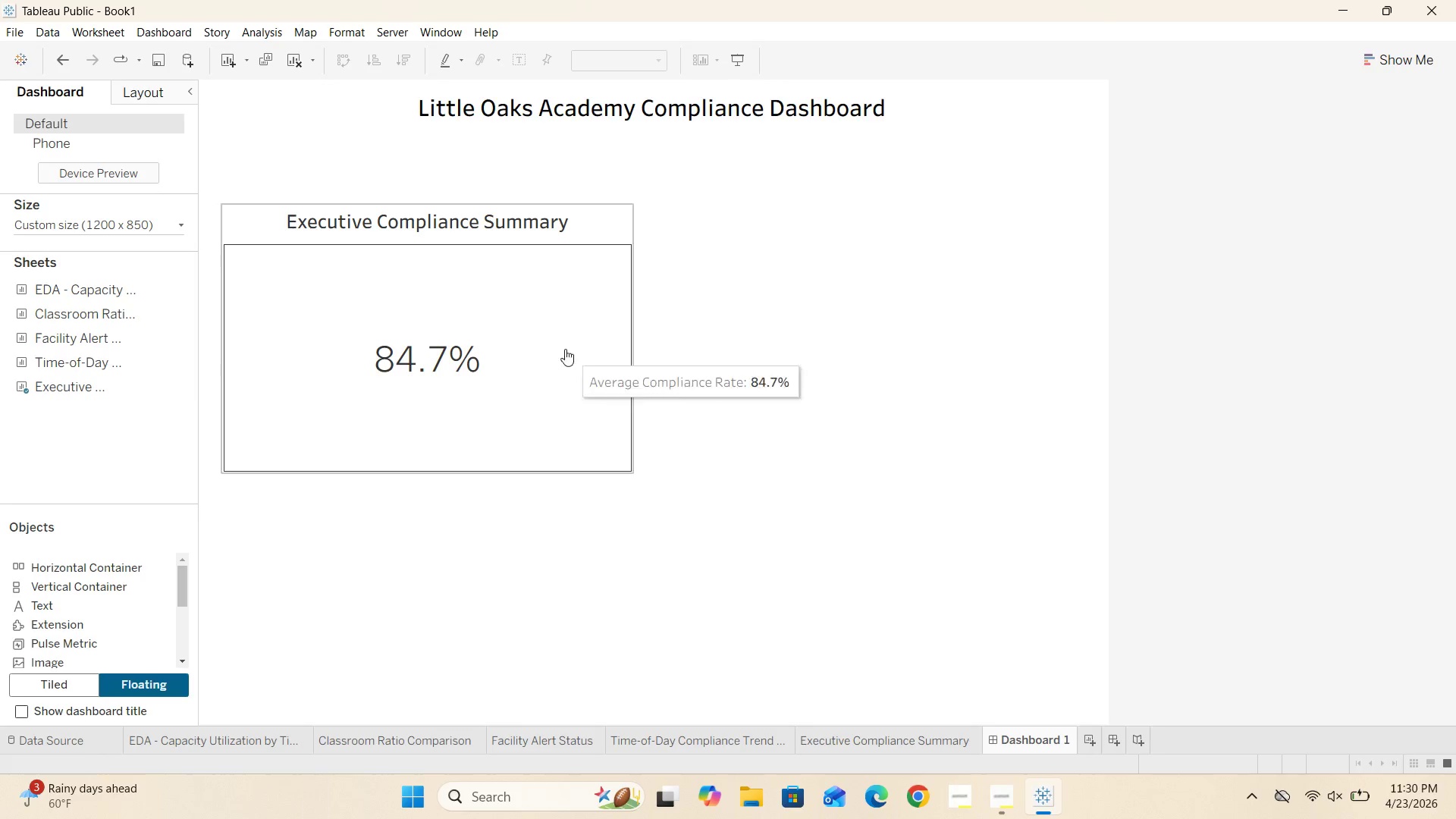 
left_click([548, 335])
 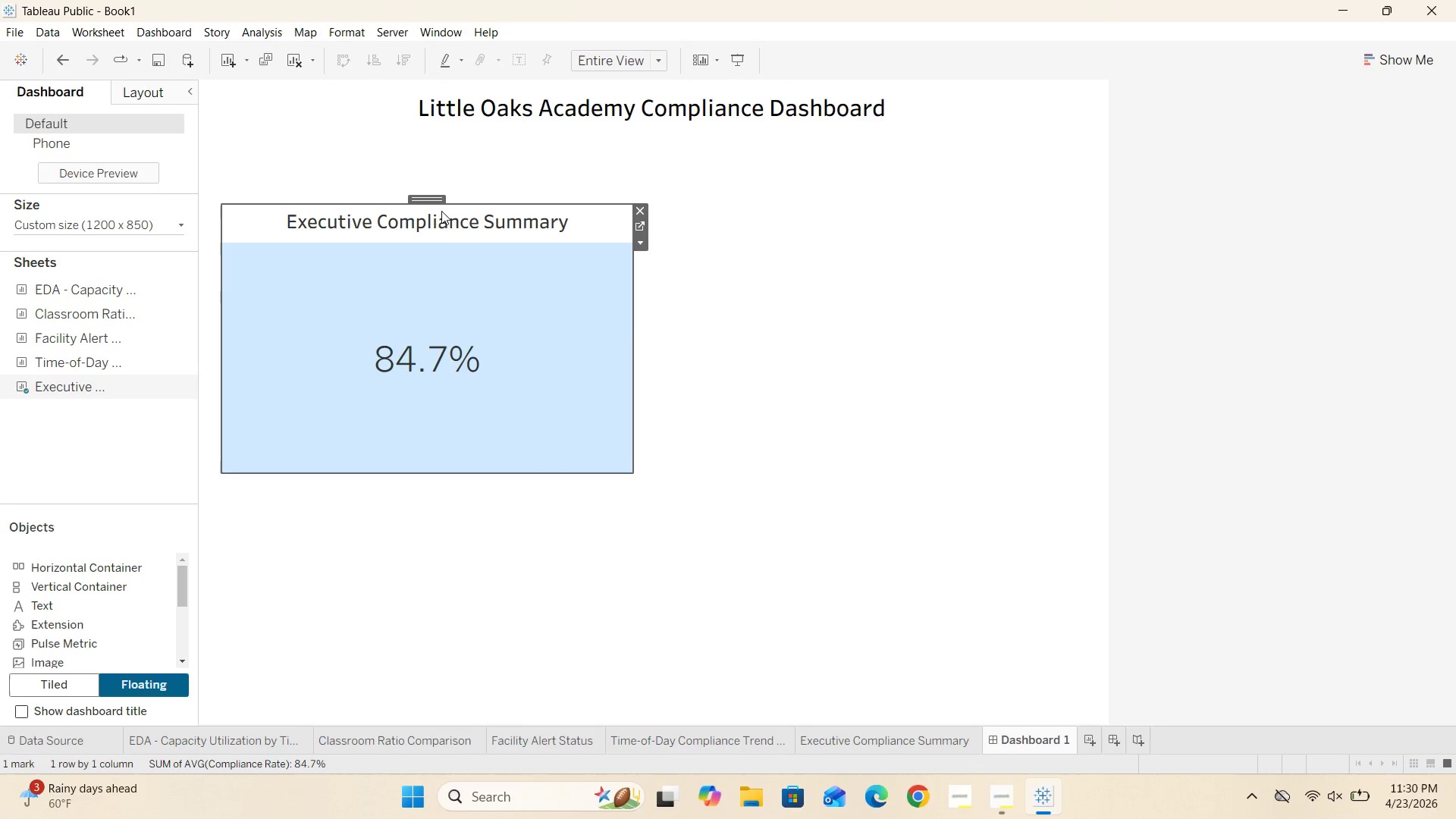 
left_click([532, 305])
 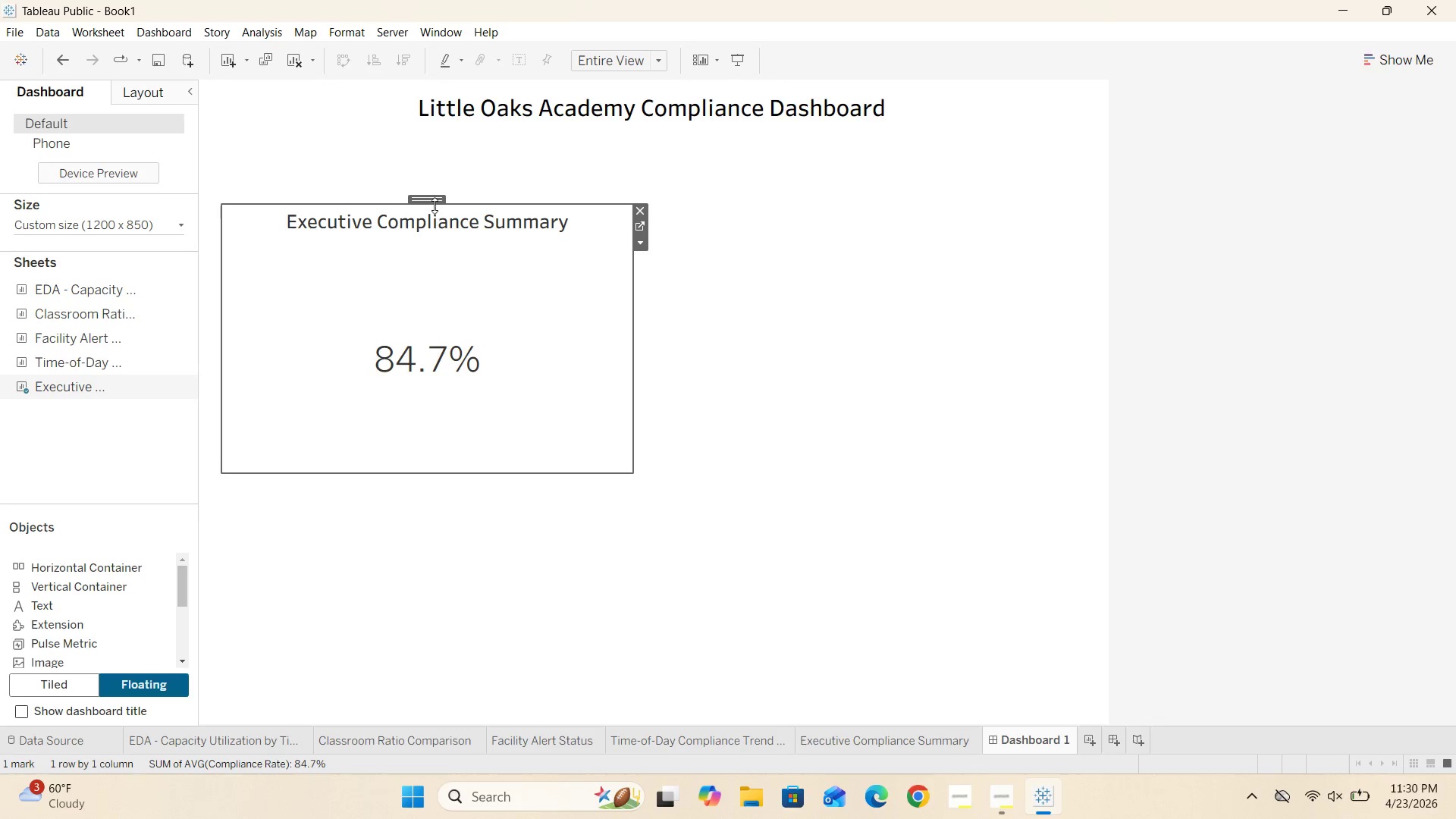 
left_click_drag(start_coordinate=[430, 197], to_coordinate=[434, 221])
 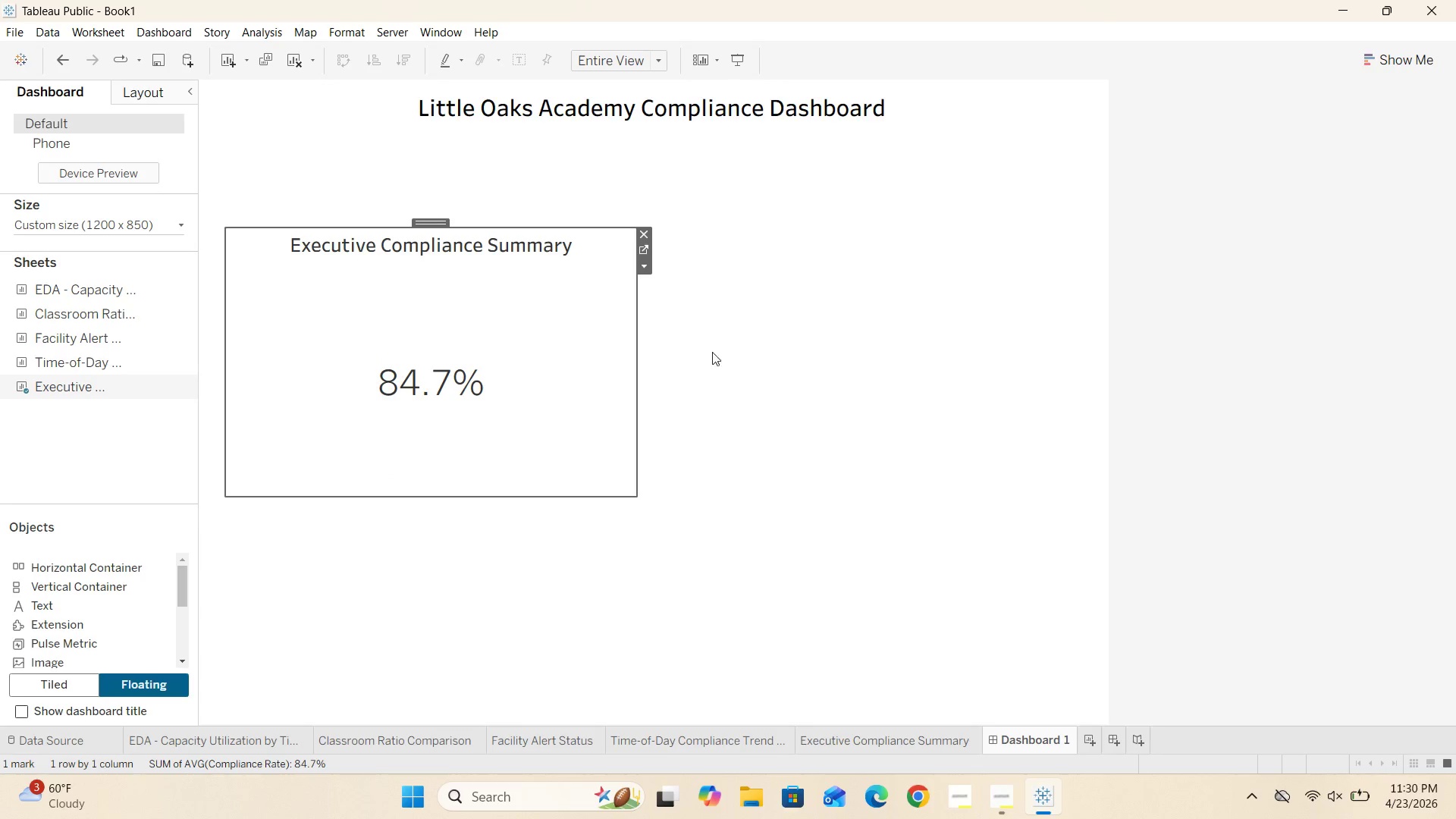 
left_click([725, 357])
 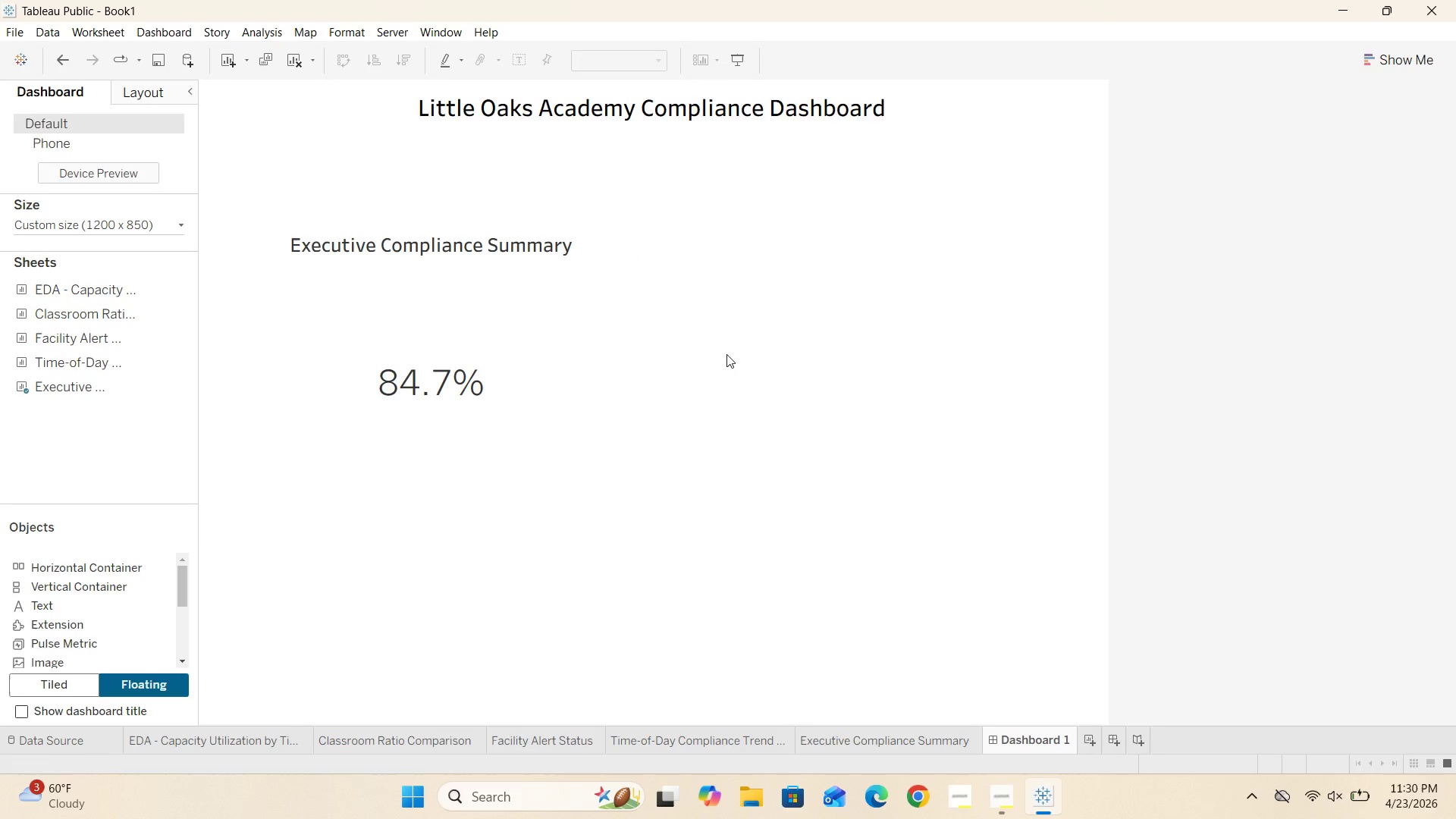 
scroll: coordinate [730, 354], scroll_direction: down, amount: 7.0
 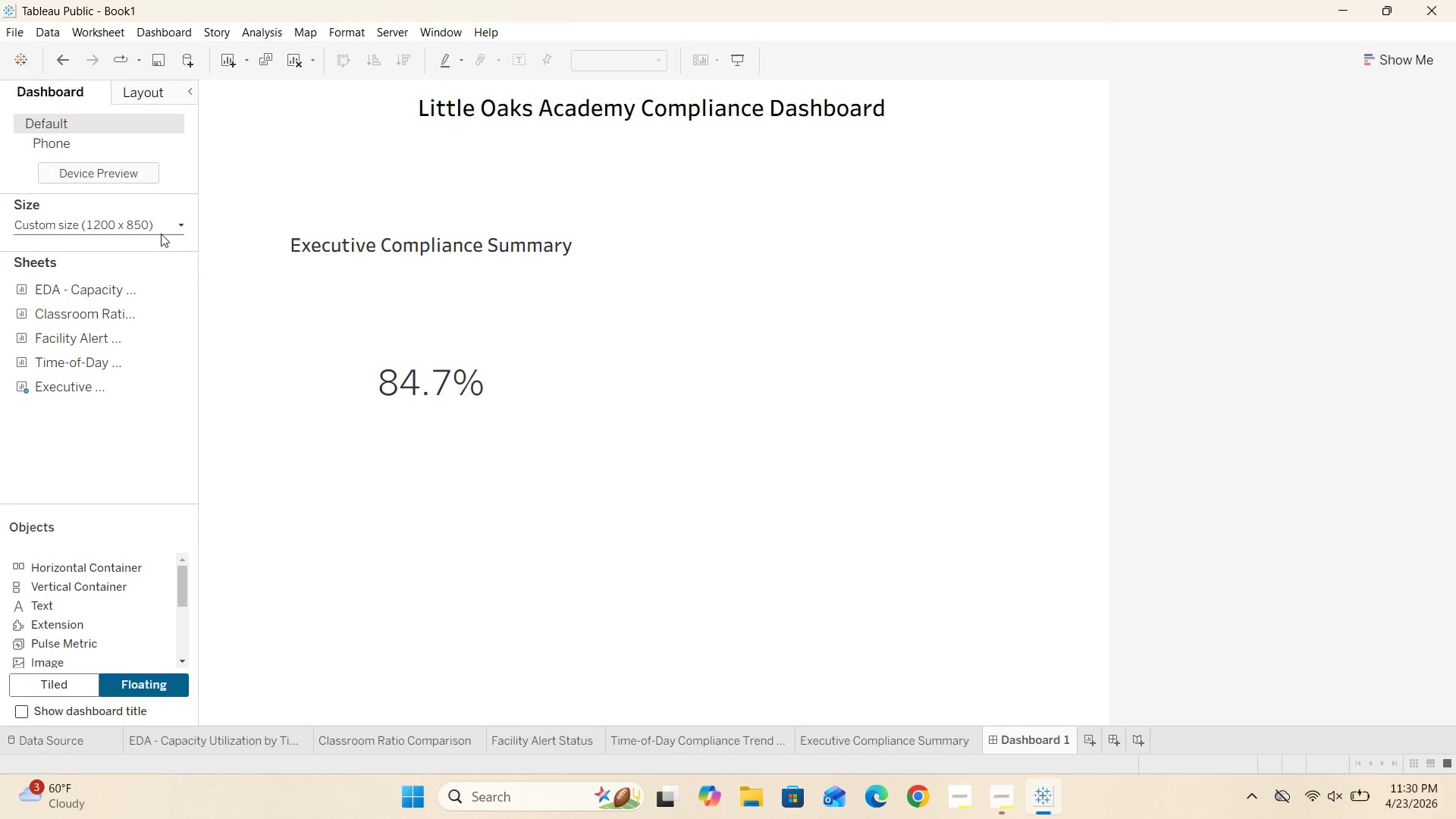 
left_click([189, 224])
 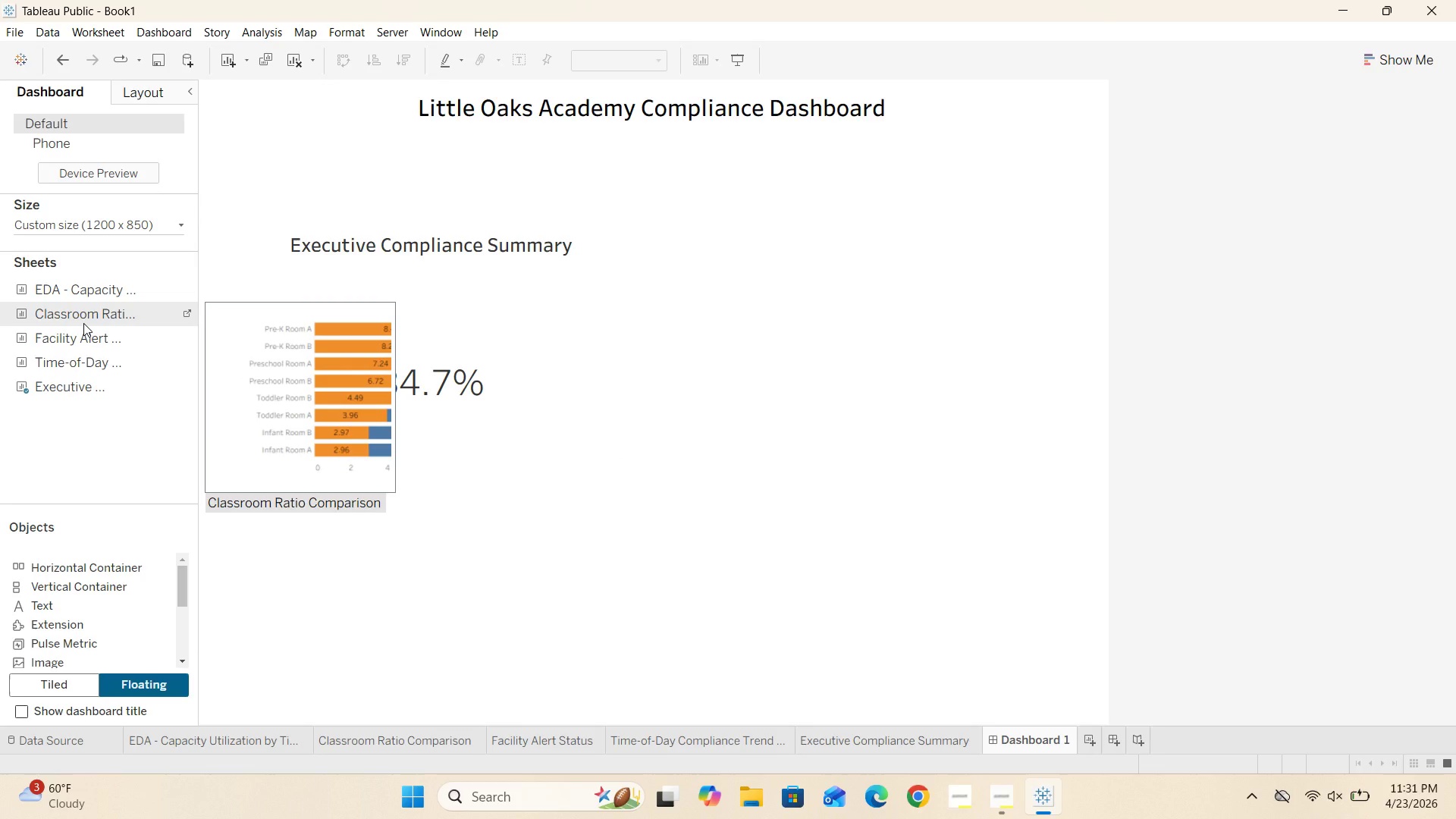 
wait(26.16)
 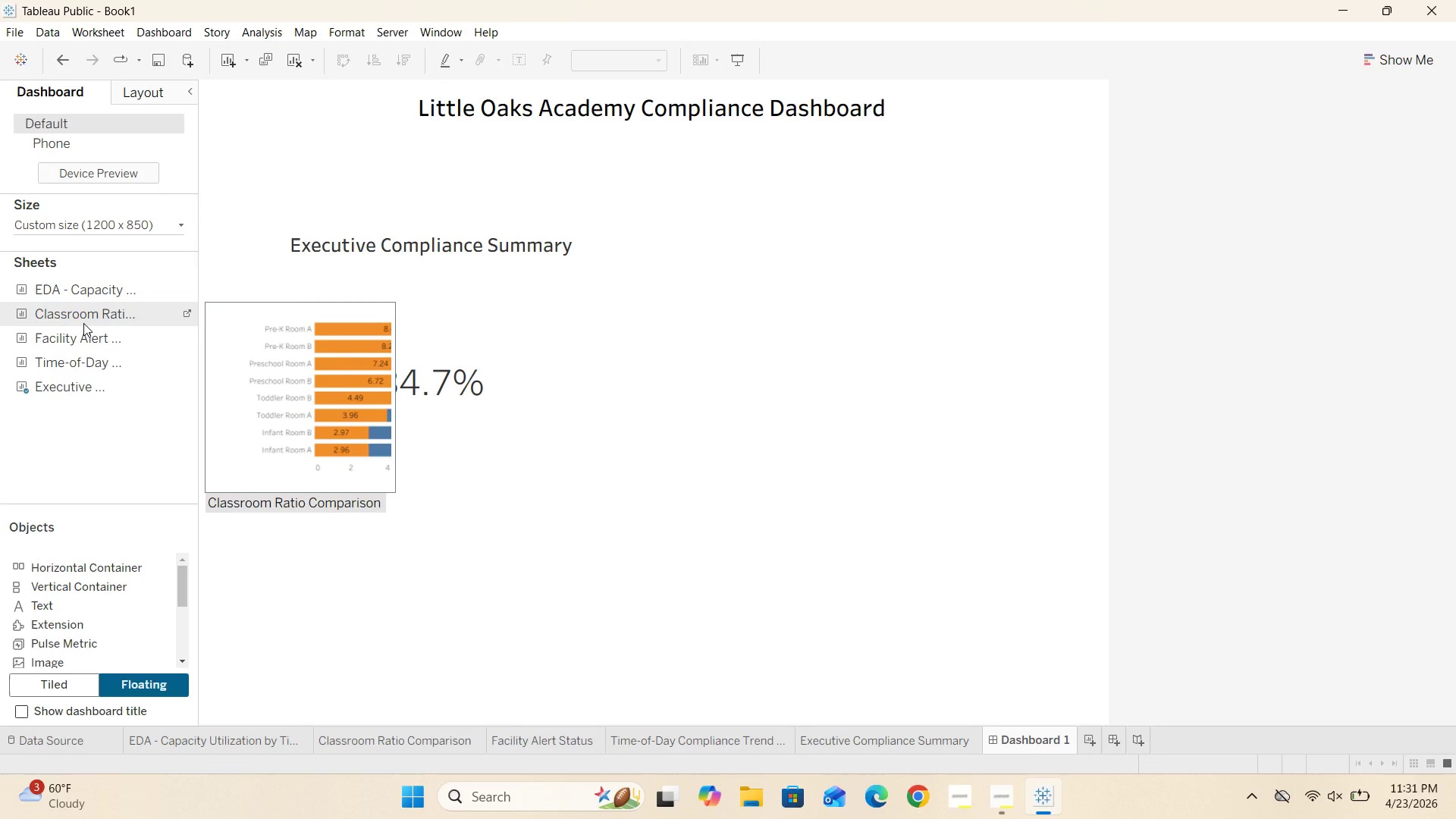 
left_click_drag(start_coordinate=[80, 314], to_coordinate=[761, 240])
 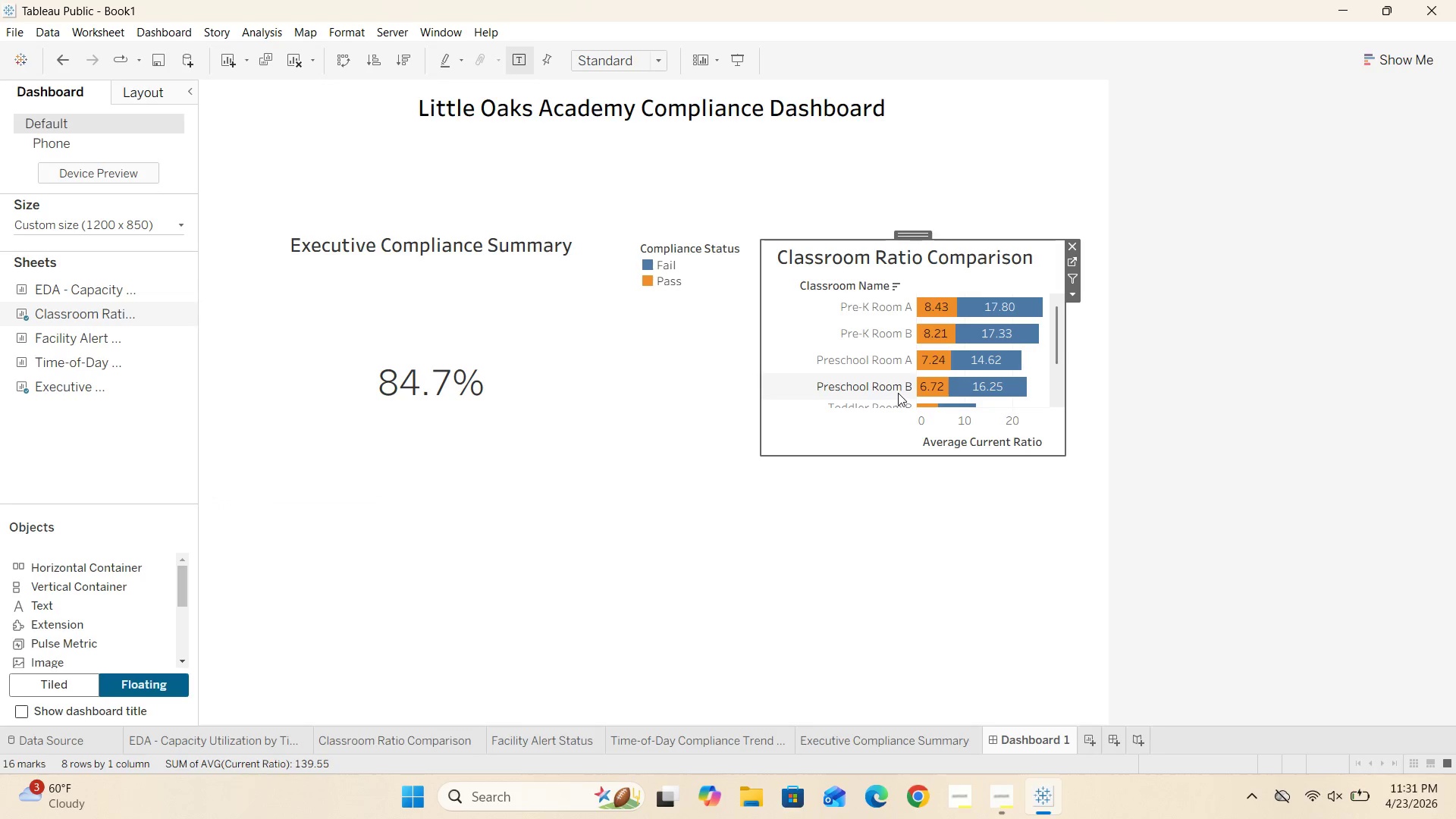 
mouse_move([723, 293])
 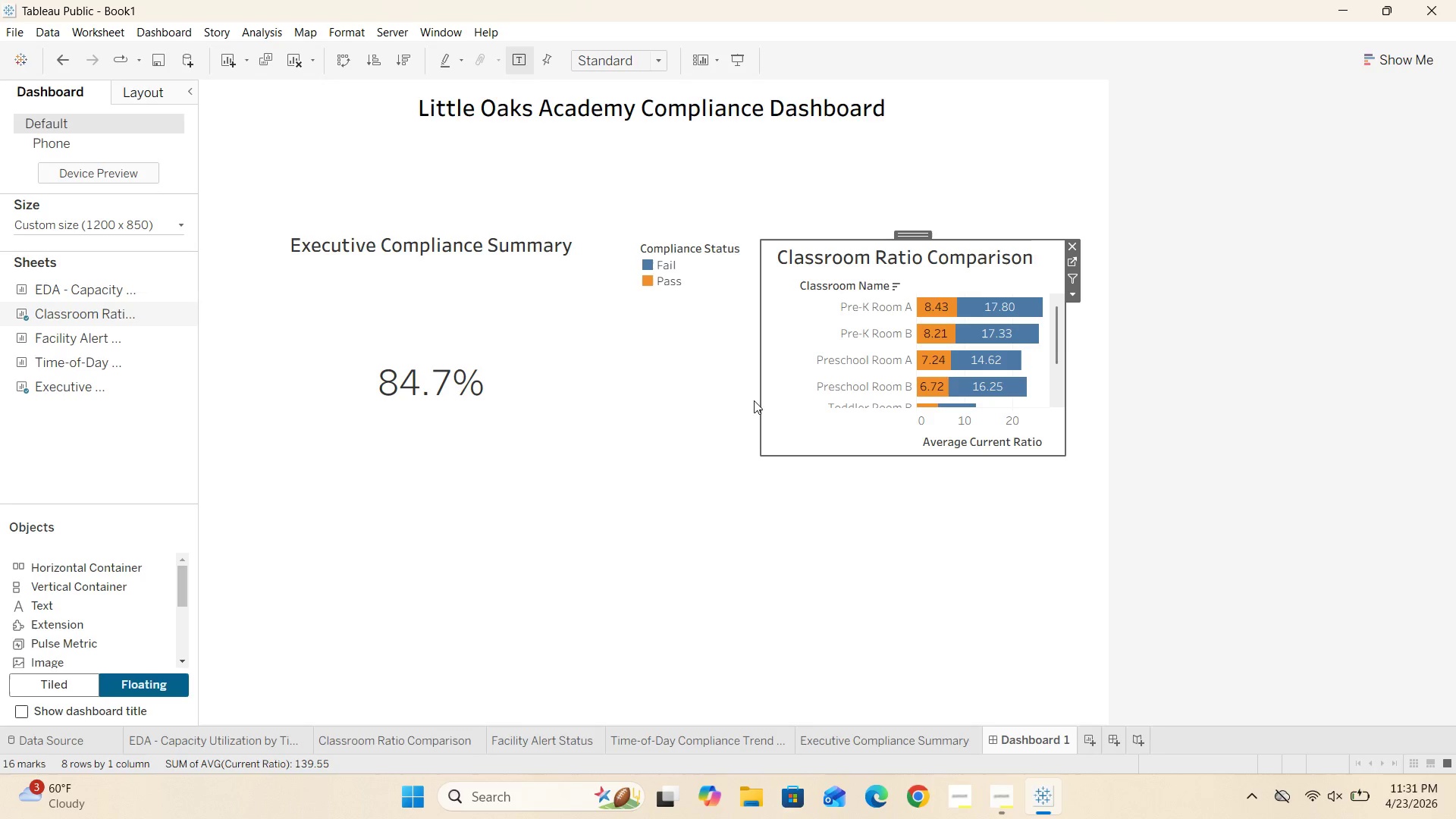 
left_click([705, 269])
 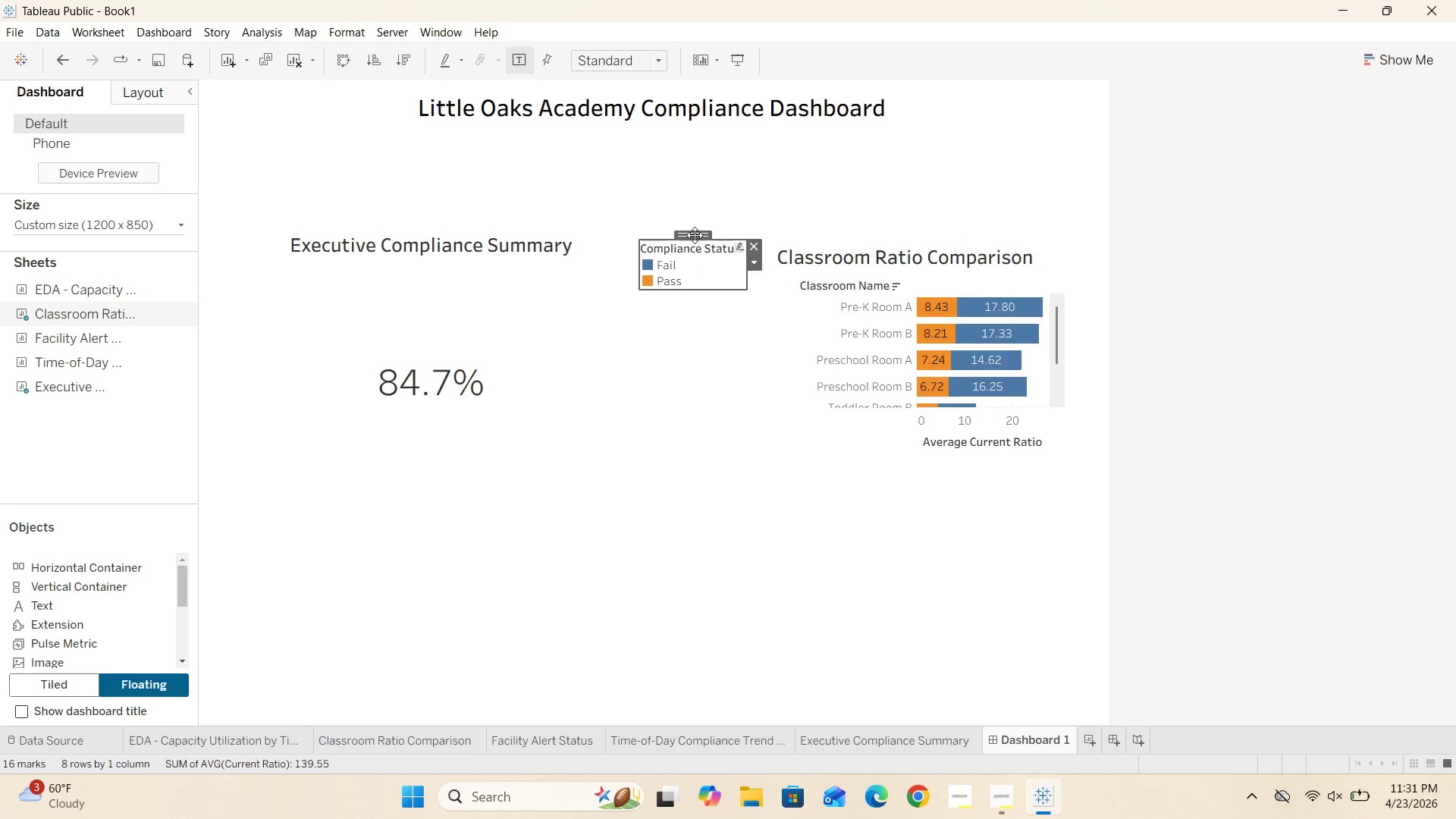 
left_click([695, 230])
 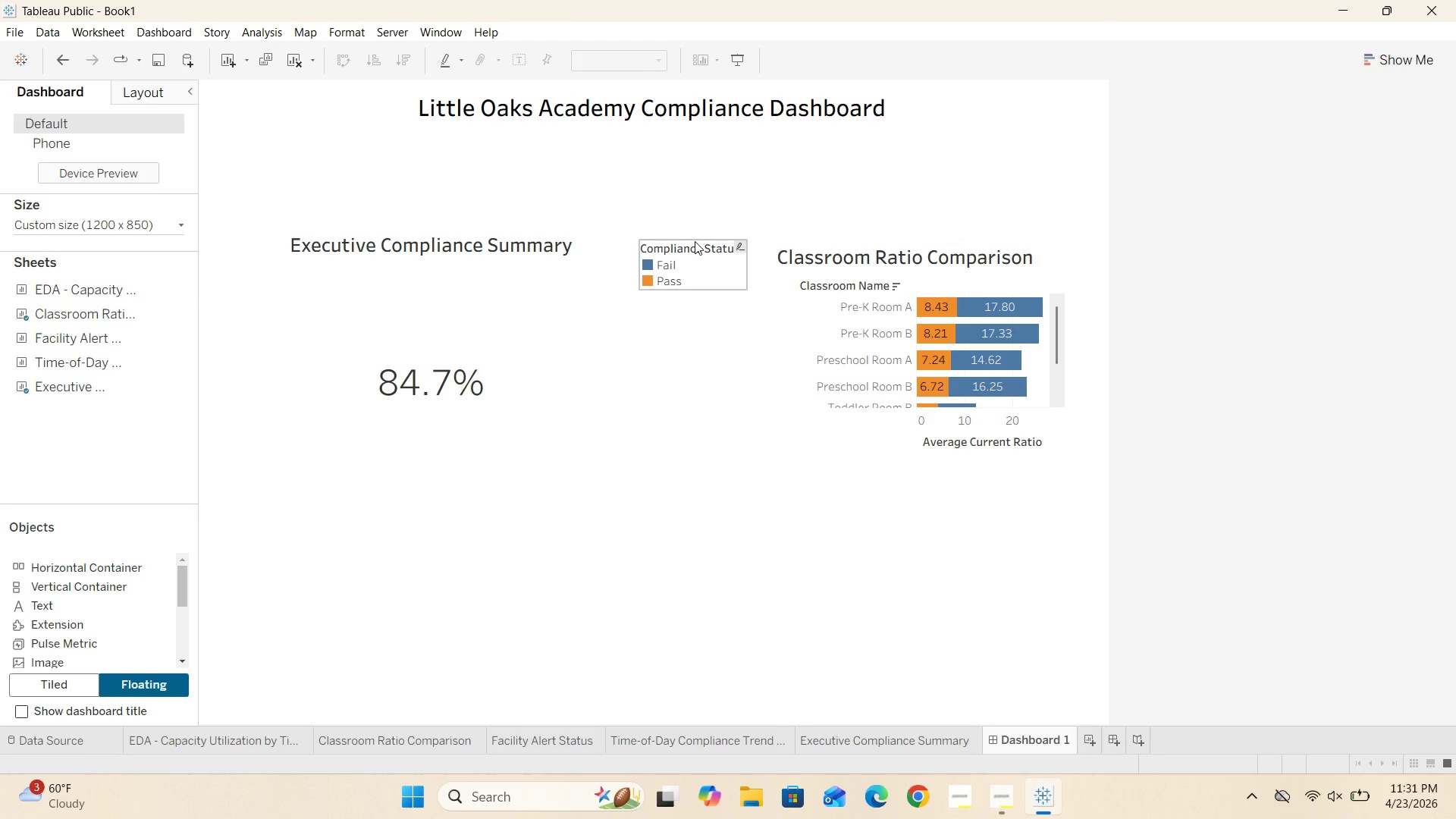 
left_click([695, 241])
 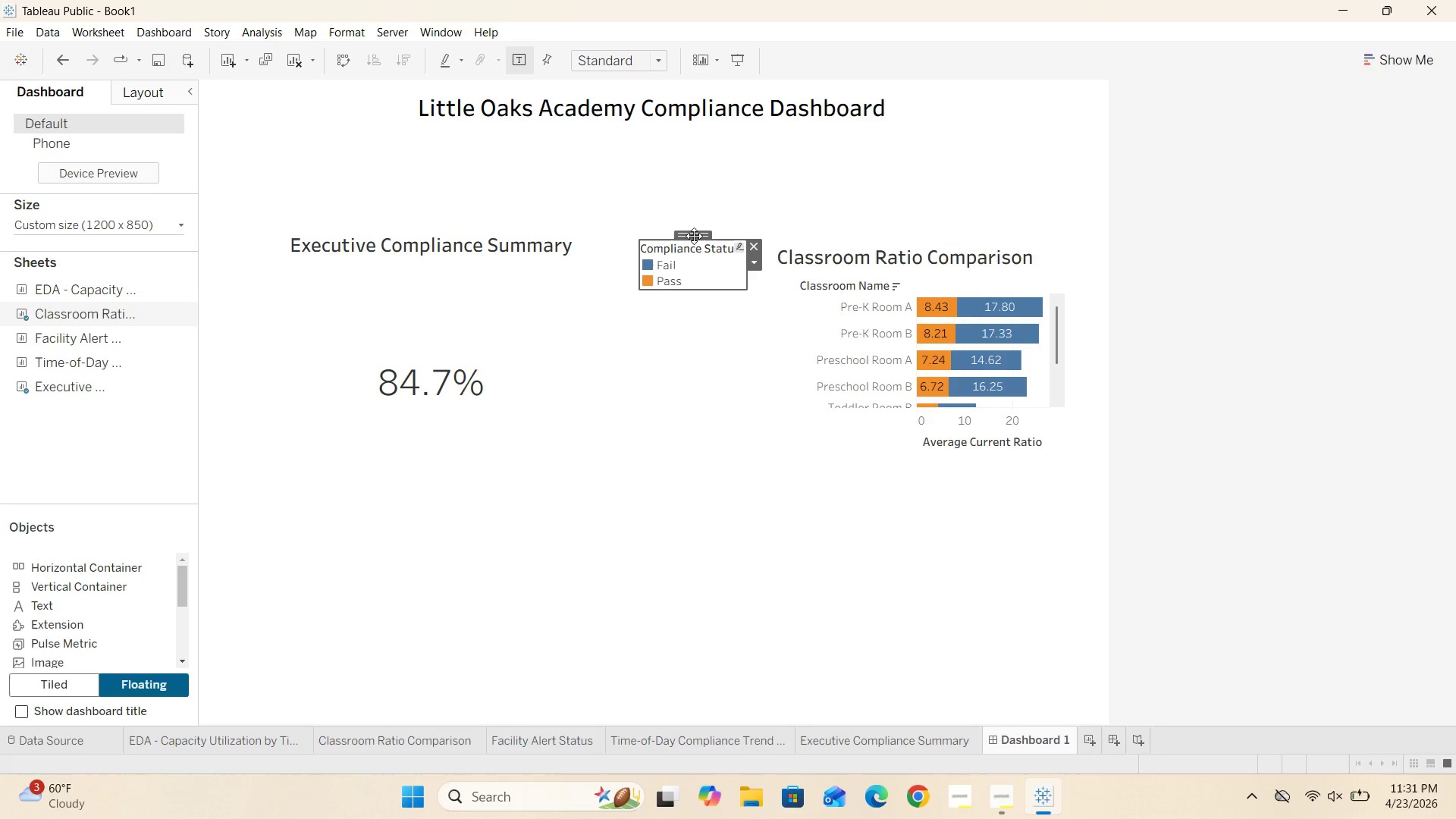 
left_click_drag(start_coordinate=[694, 235], to_coordinate=[991, 139])
 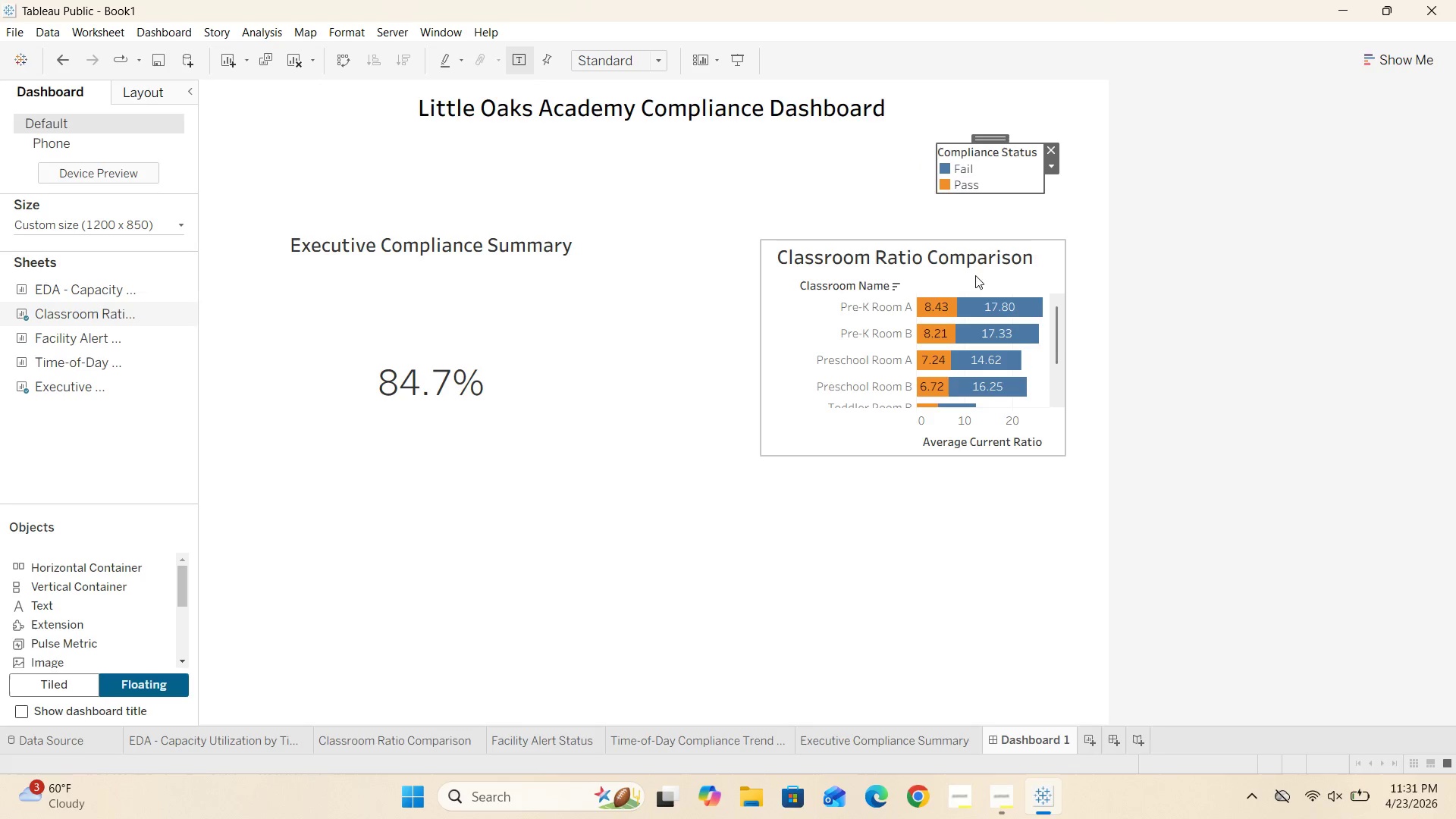 
left_click([982, 290])
 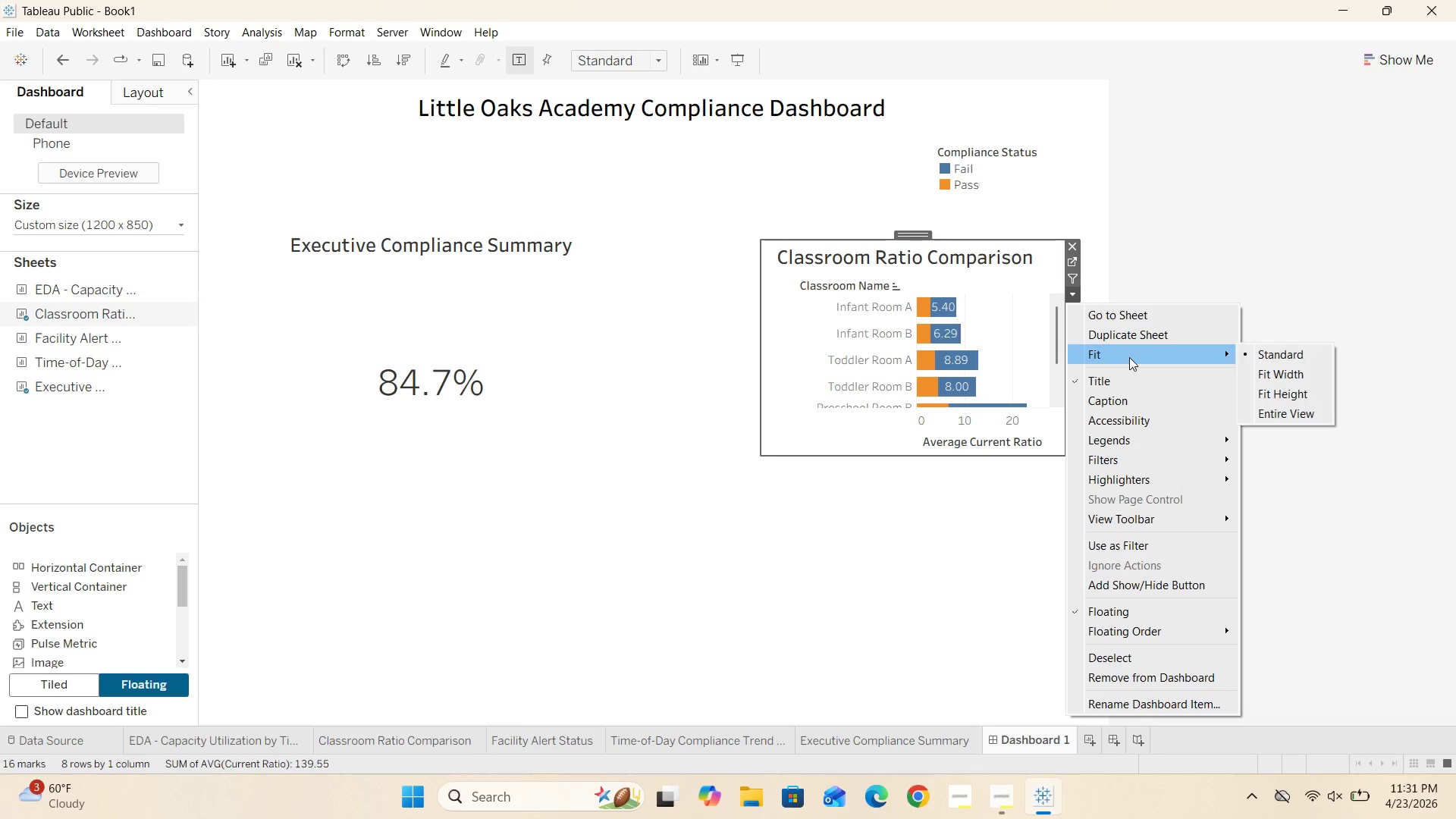 
left_click([1288, 417])
 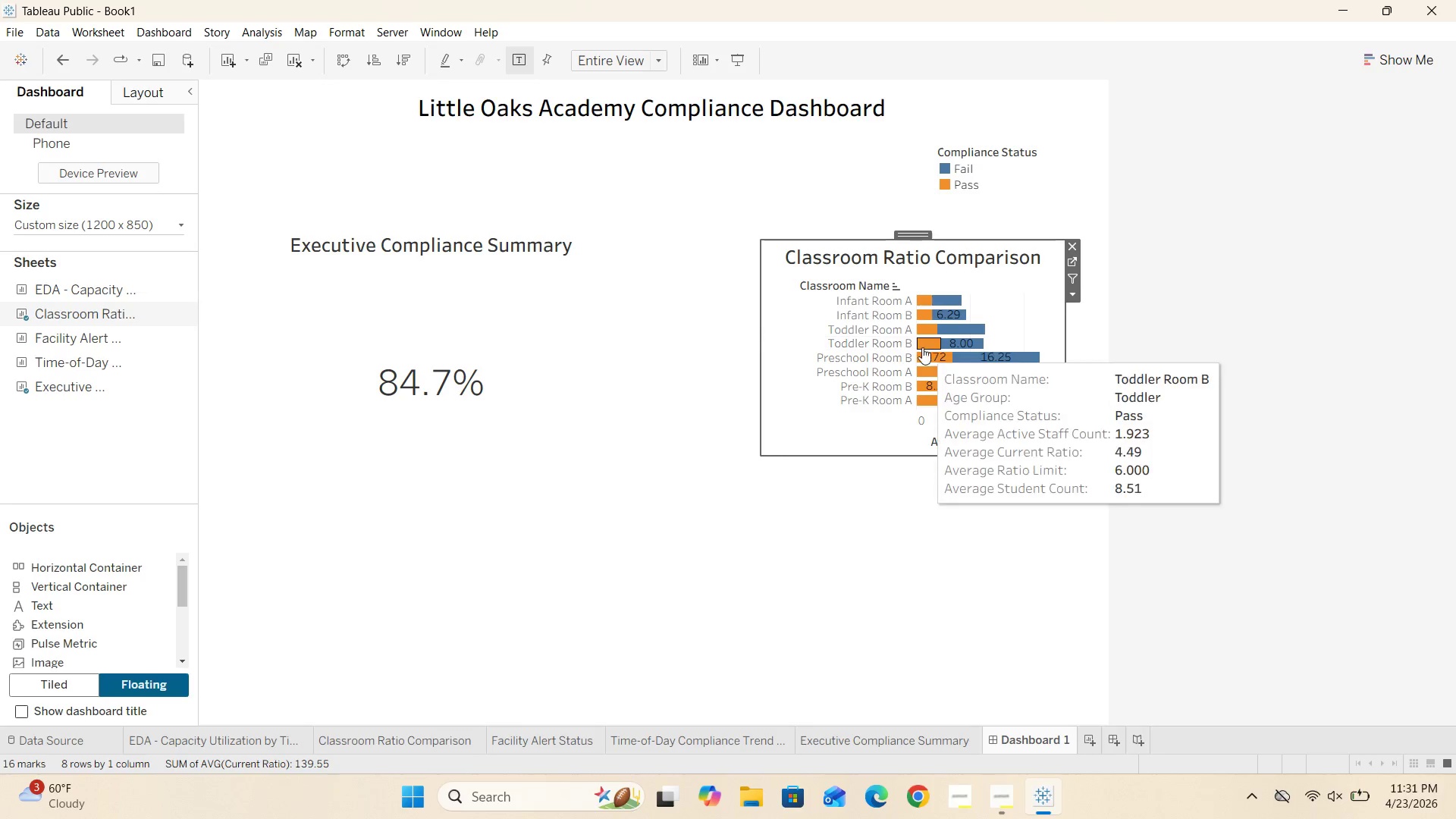 
scroll: coordinate [923, 341], scroll_direction: down, amount: 2.0
 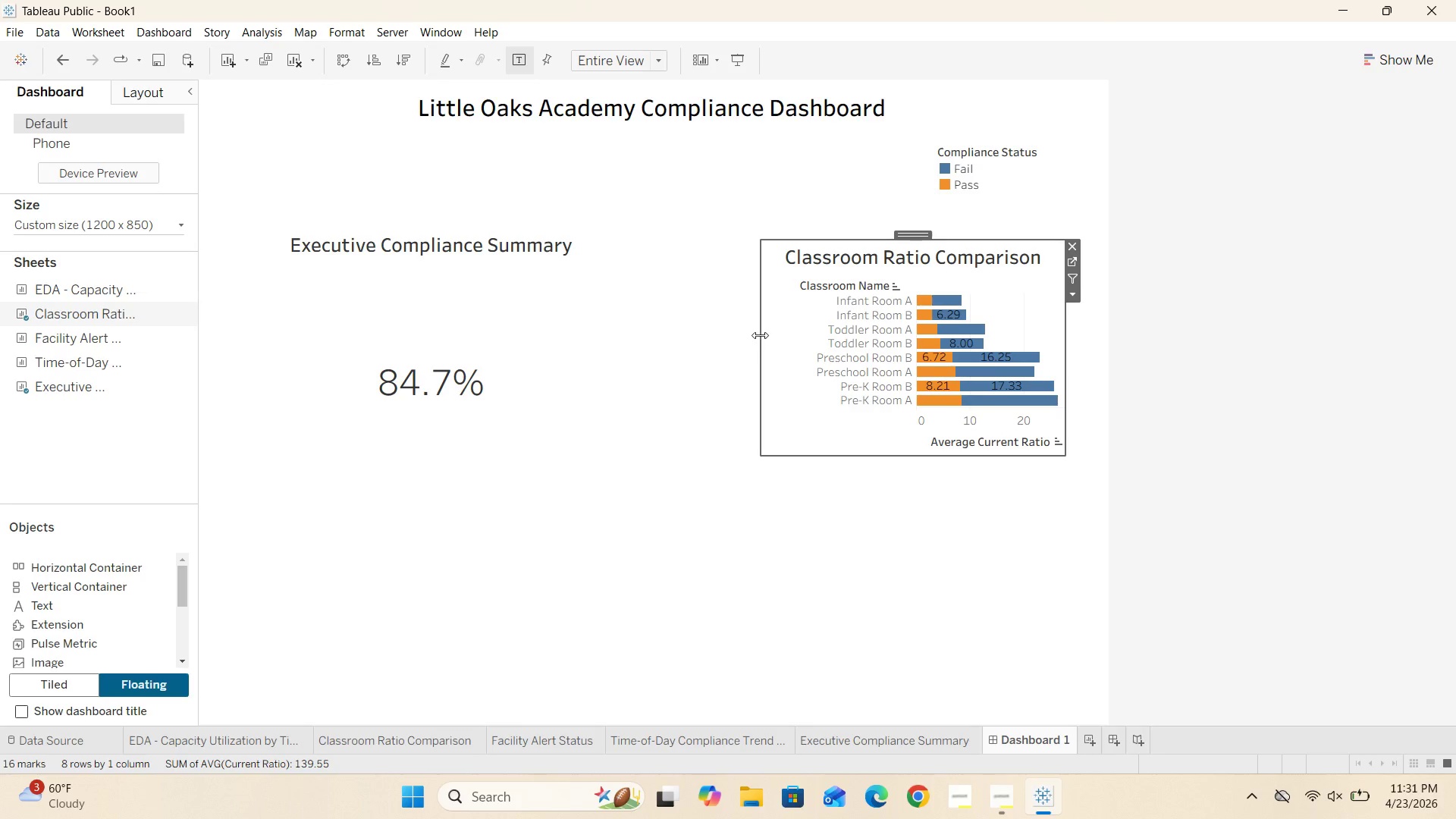 
left_click_drag(start_coordinate=[761, 334], to_coordinate=[616, 365])
 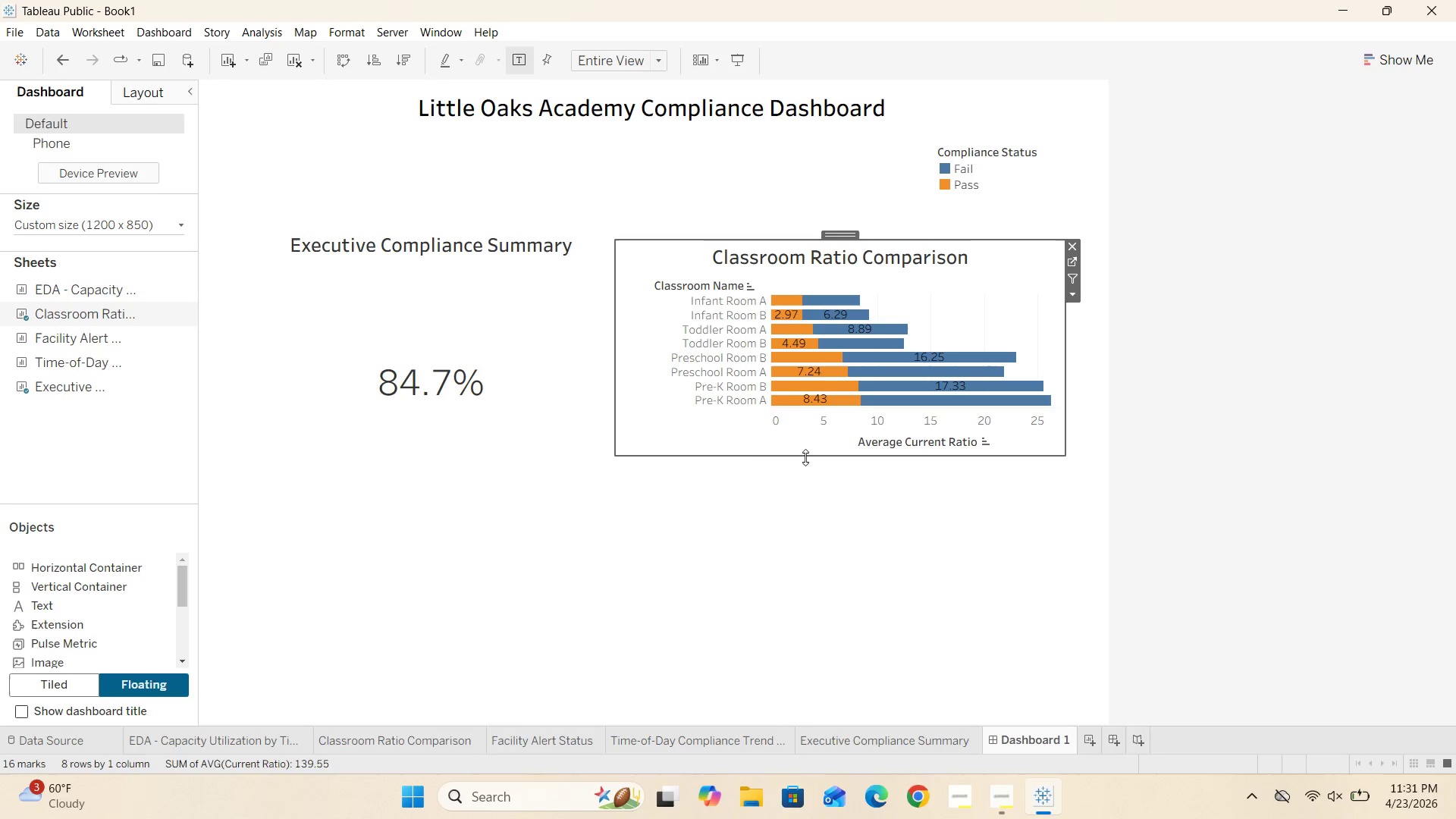 
left_click_drag(start_coordinate=[805, 460], to_coordinate=[811, 505])
 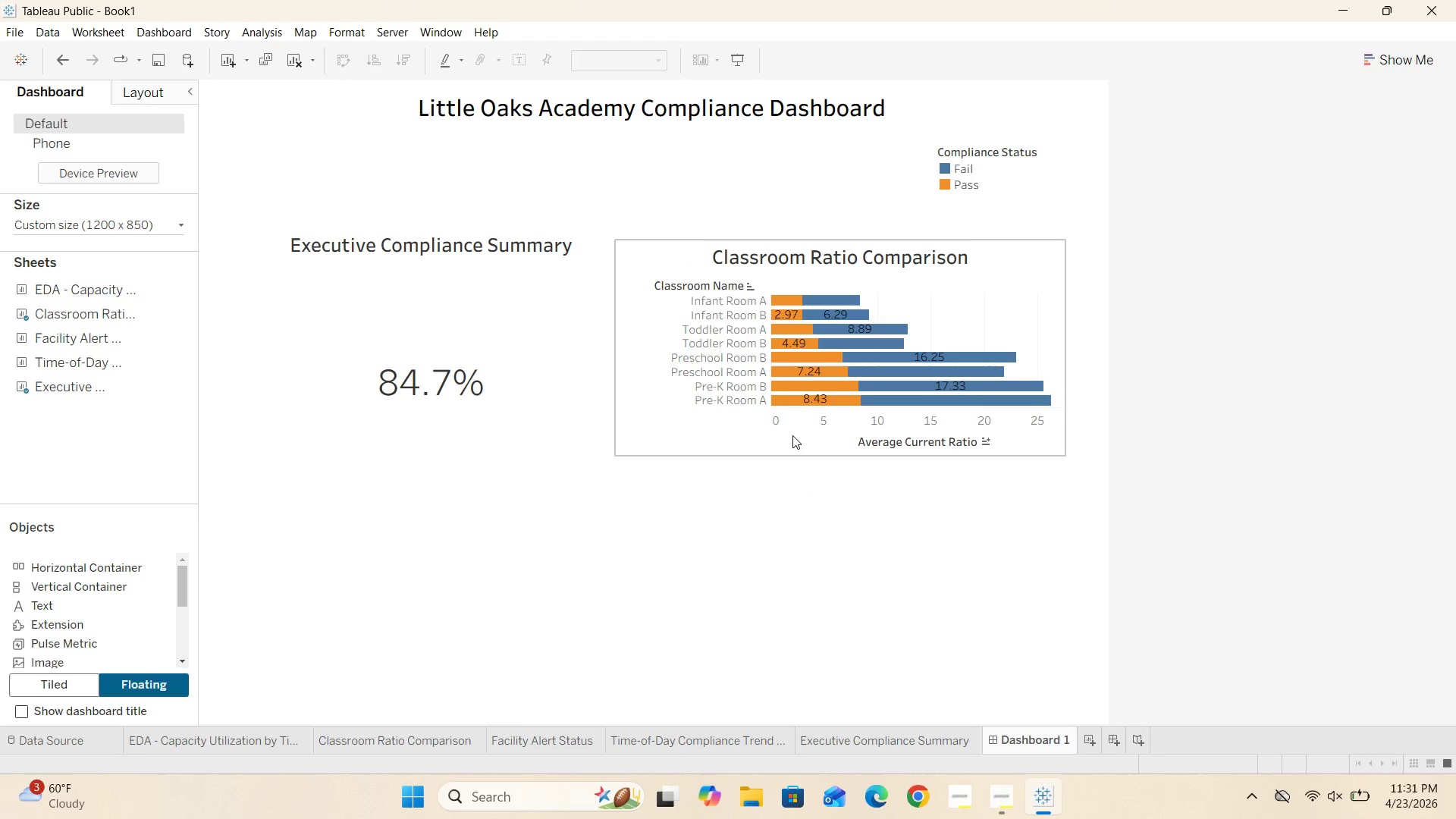 
left_click([792, 436])
 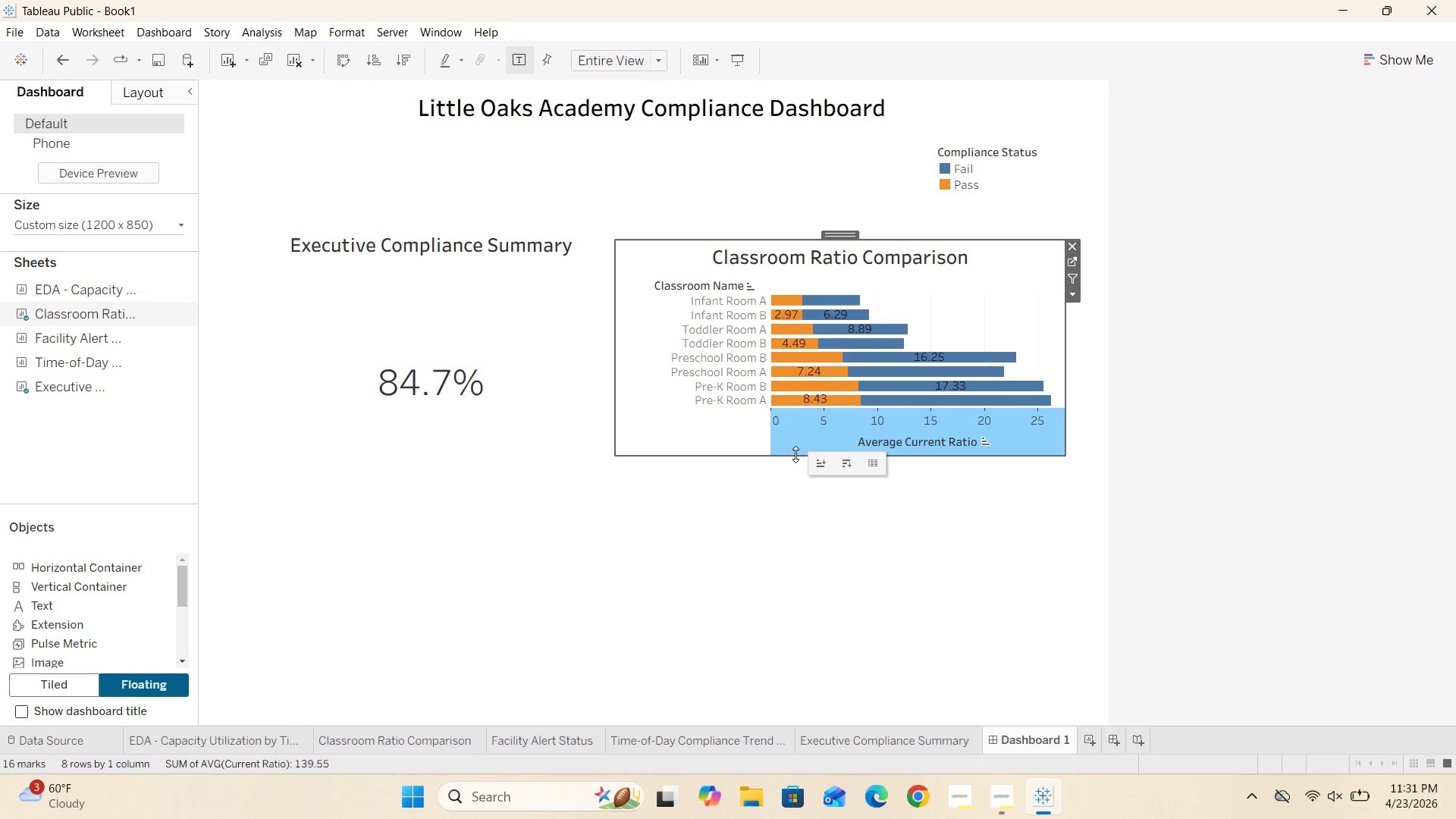 
left_click([792, 453])
 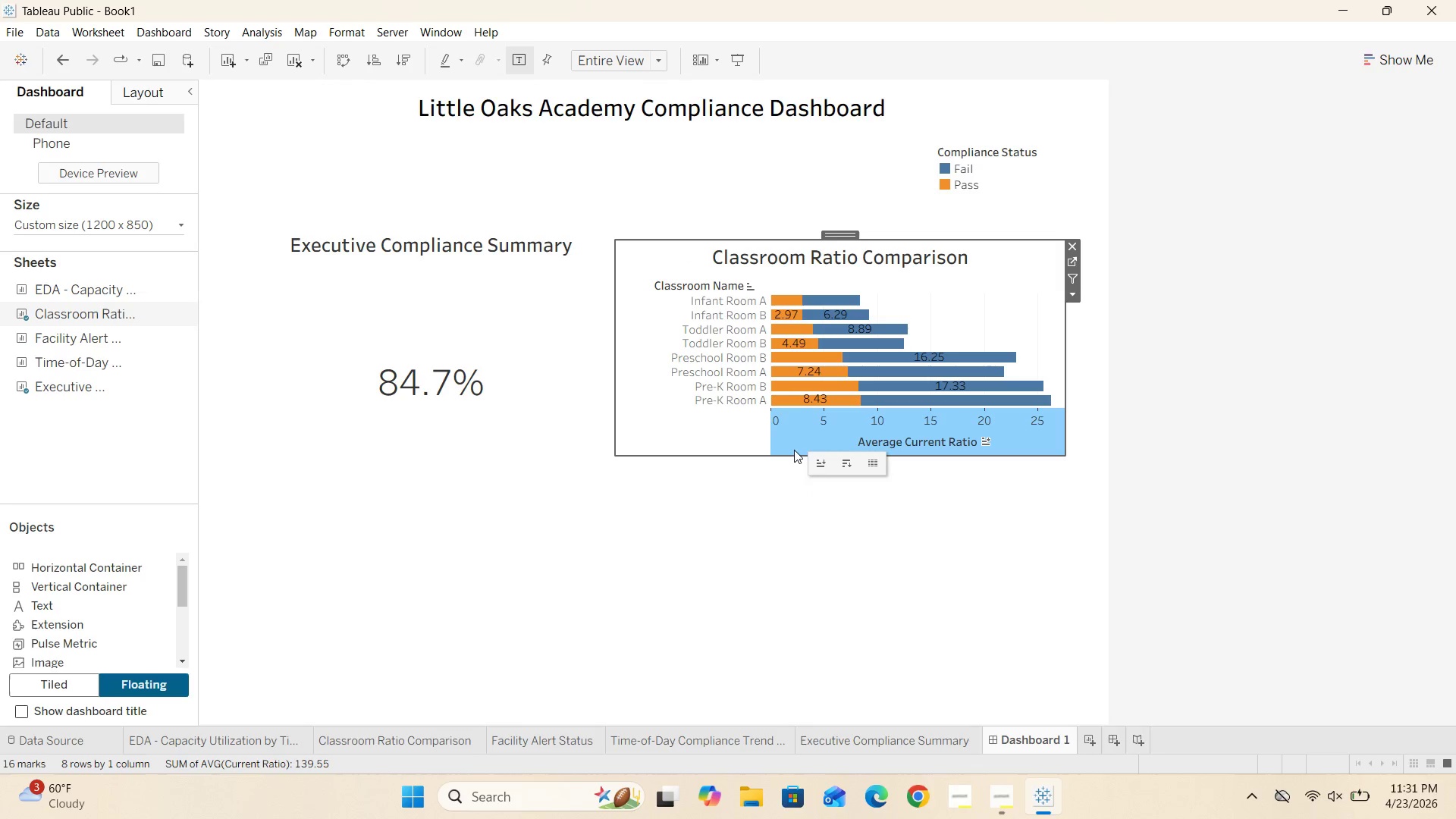 
left_click([793, 447])
 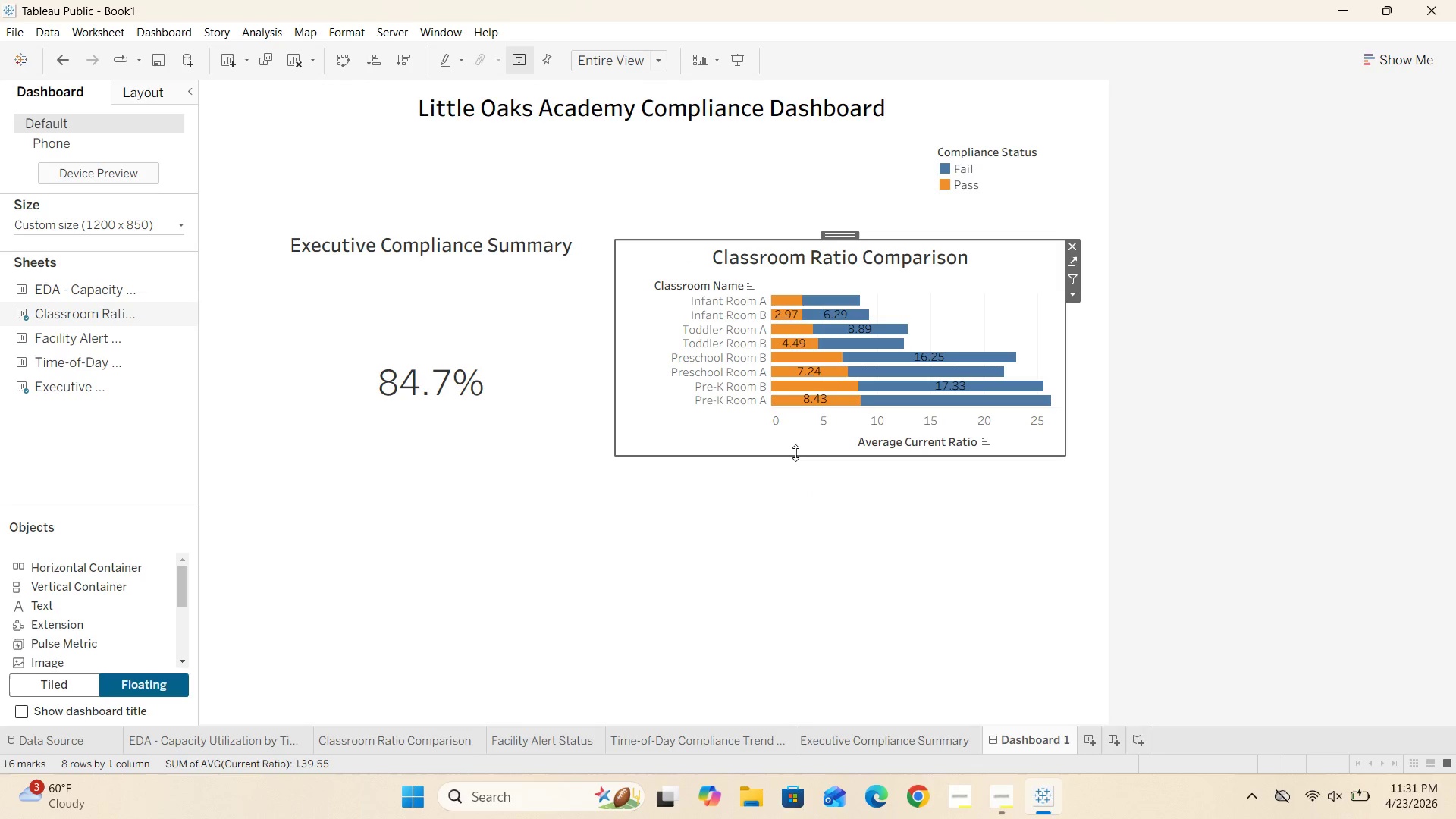 
left_click_drag(start_coordinate=[795, 454], to_coordinate=[799, 491])
 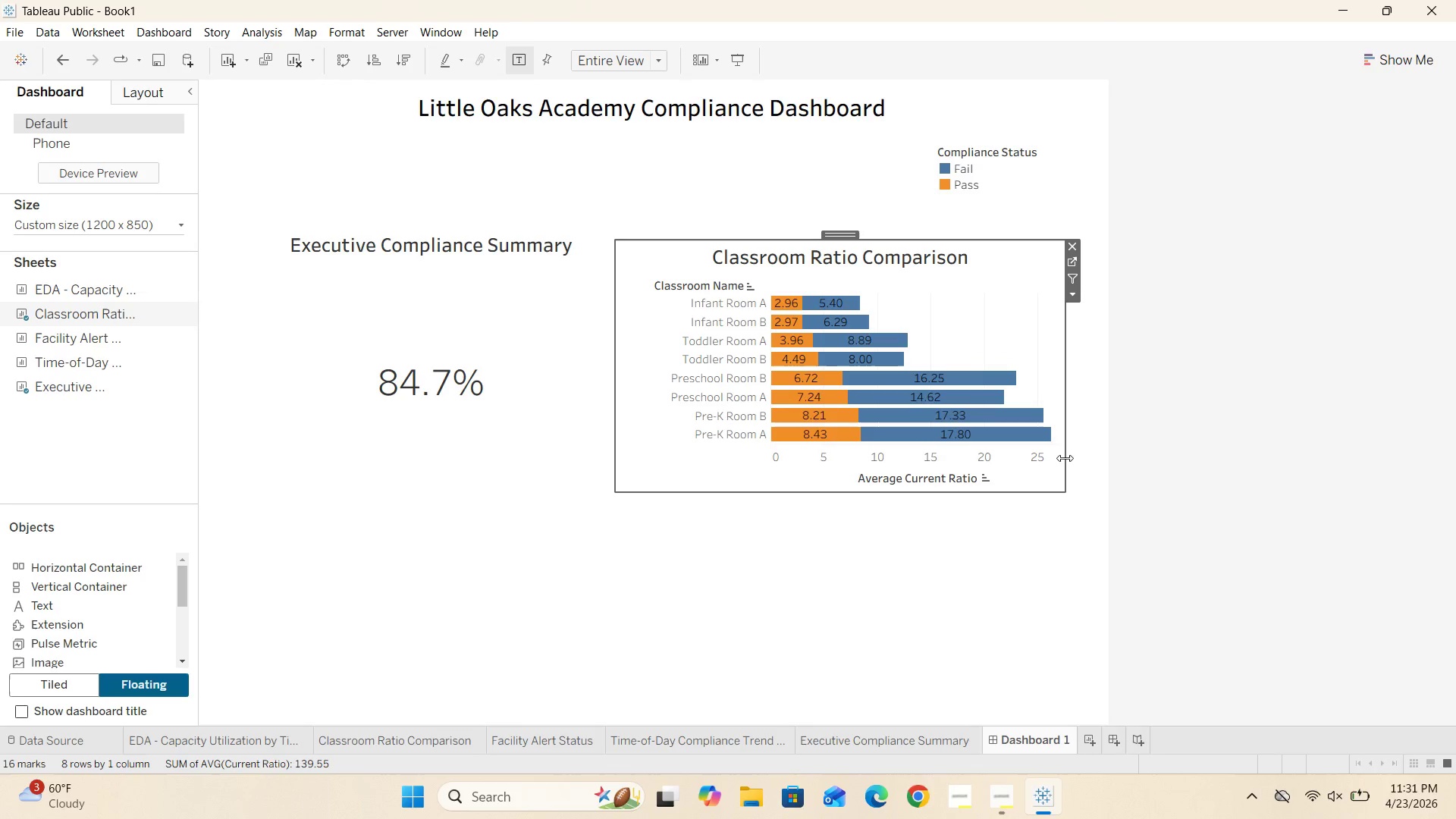 
left_click_drag(start_coordinate=[1065, 458], to_coordinate=[1098, 458])
 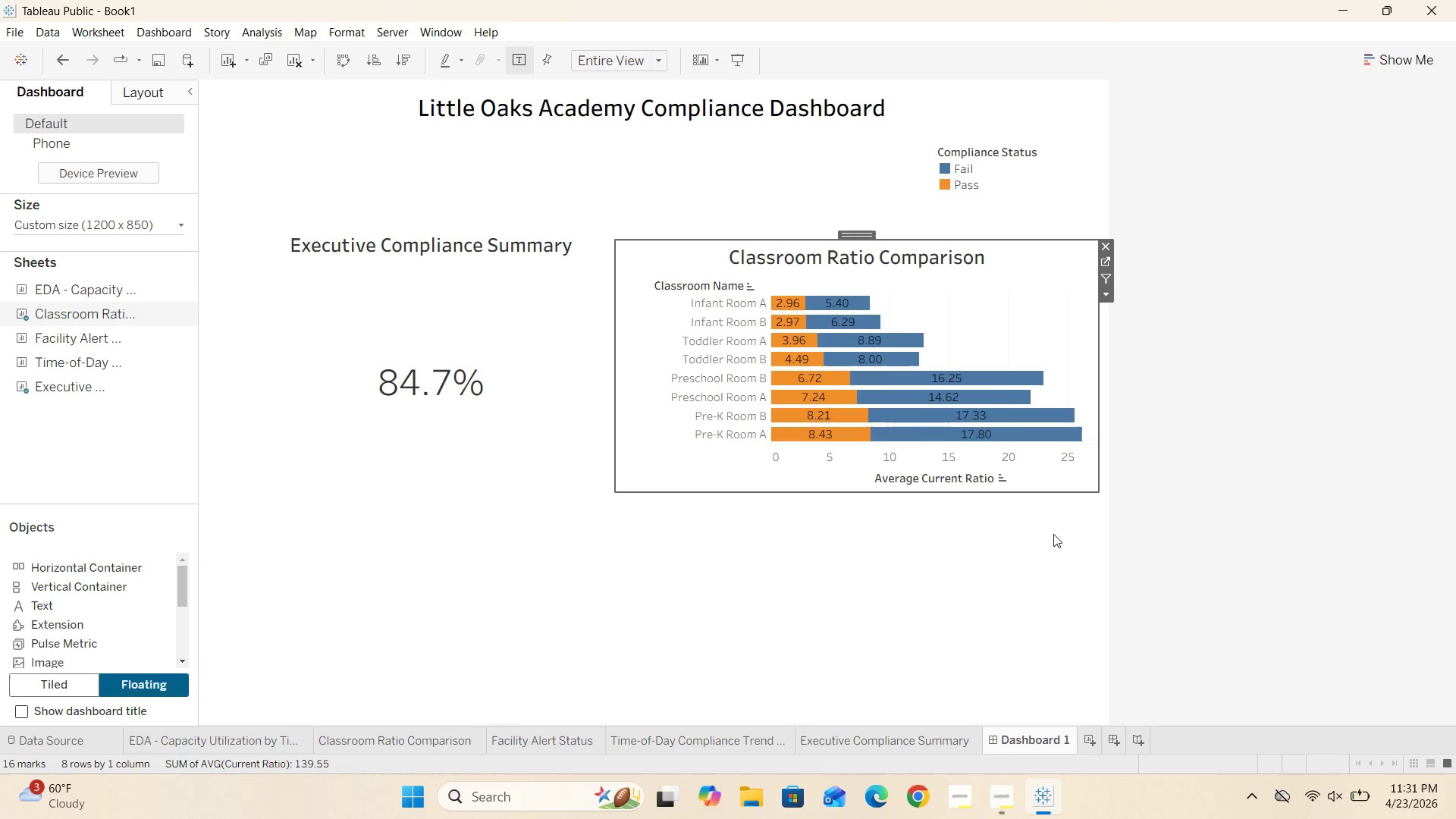 
left_click([1050, 541])
 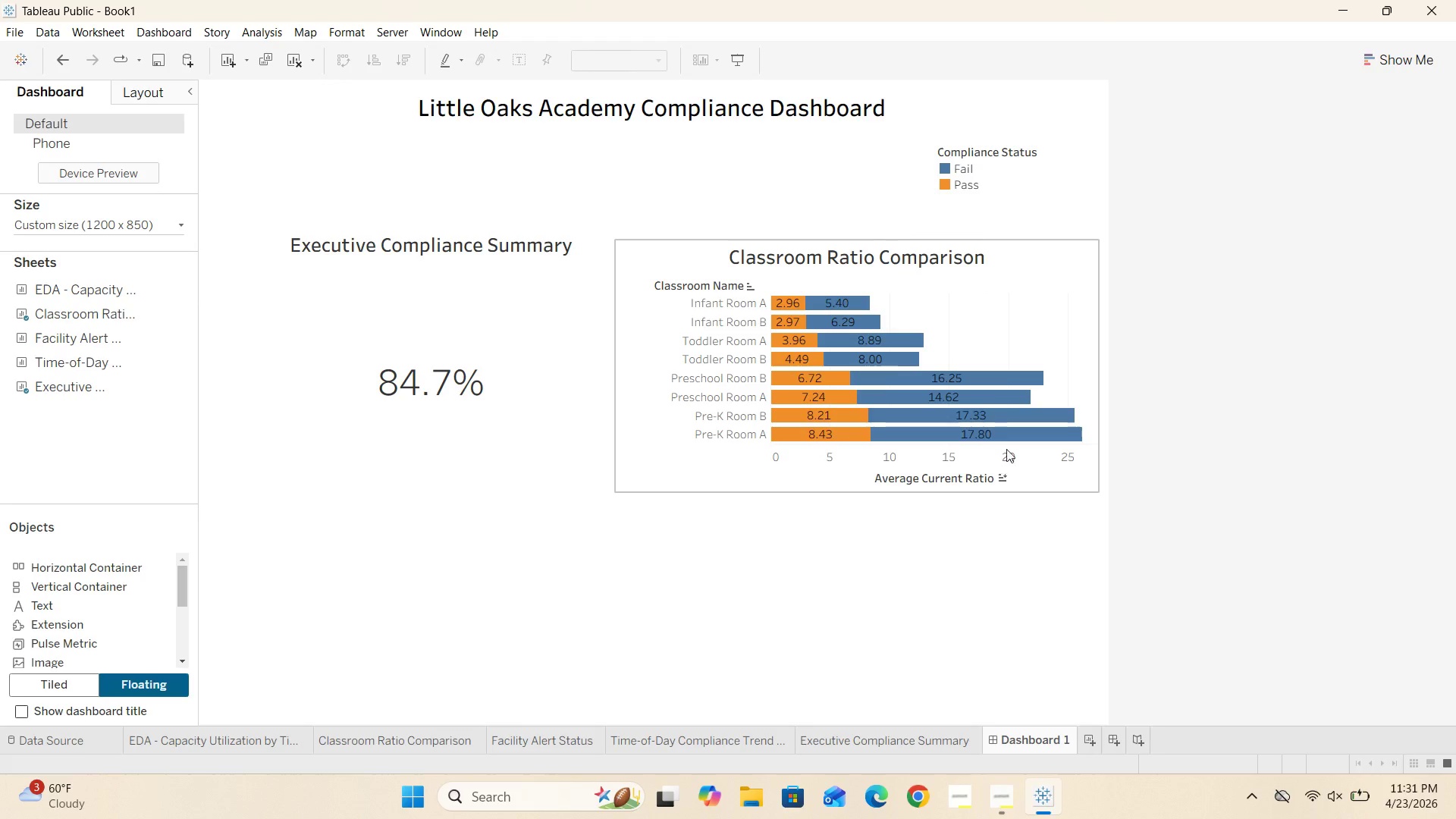 
left_click([1006, 302])
 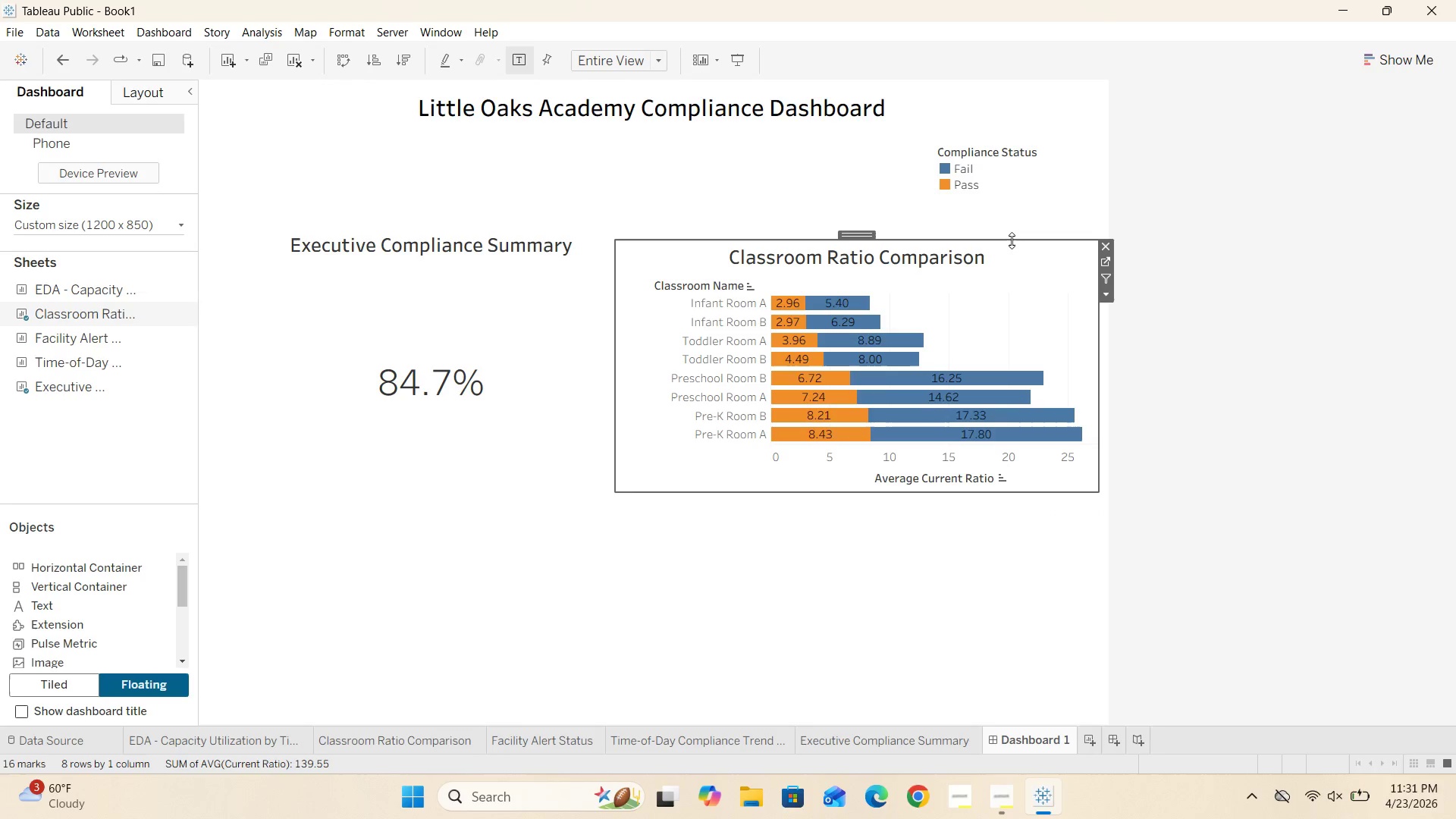 
left_click_drag(start_coordinate=[1012, 240], to_coordinate=[1012, 227])
 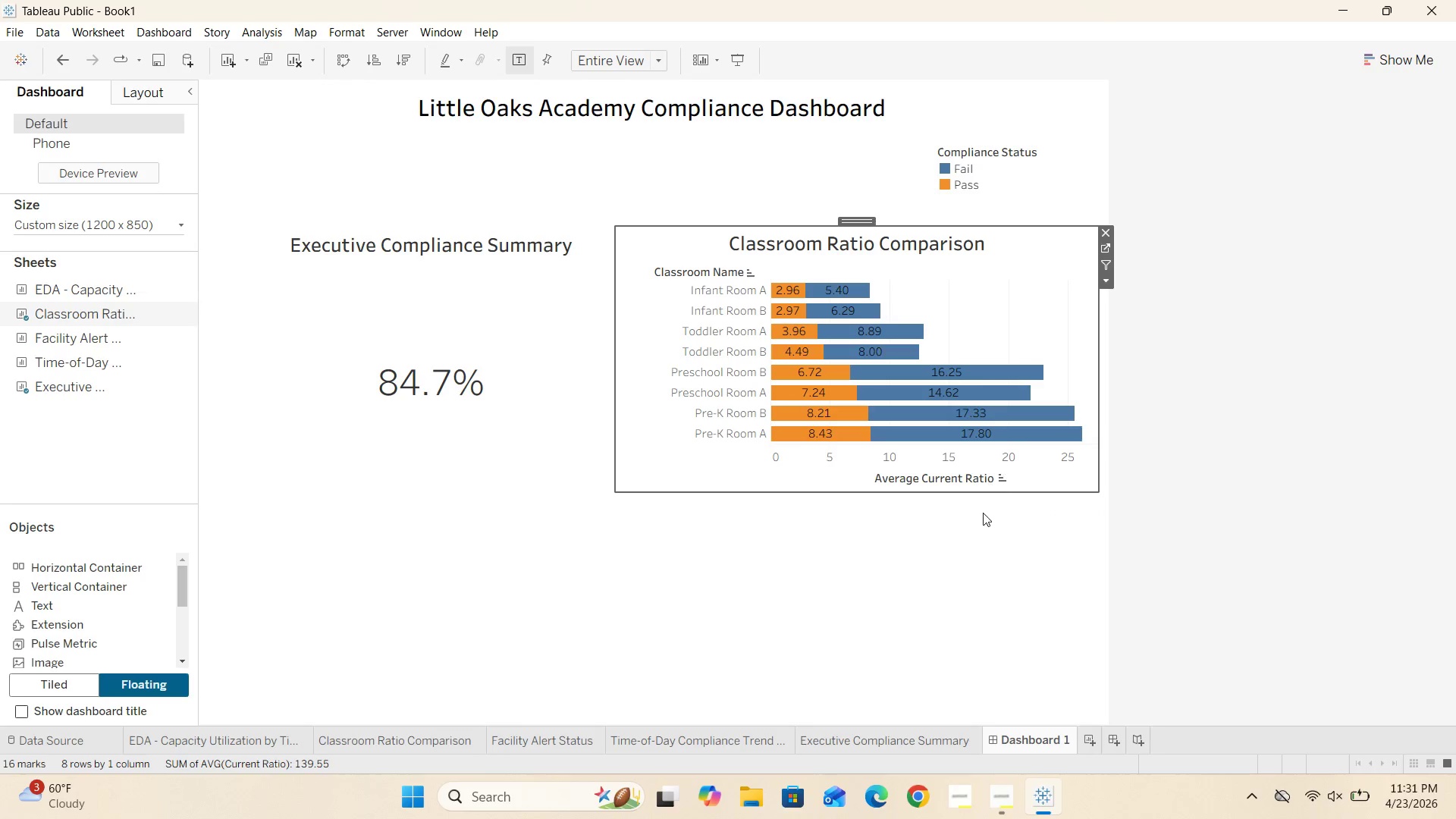 
left_click([978, 513])
 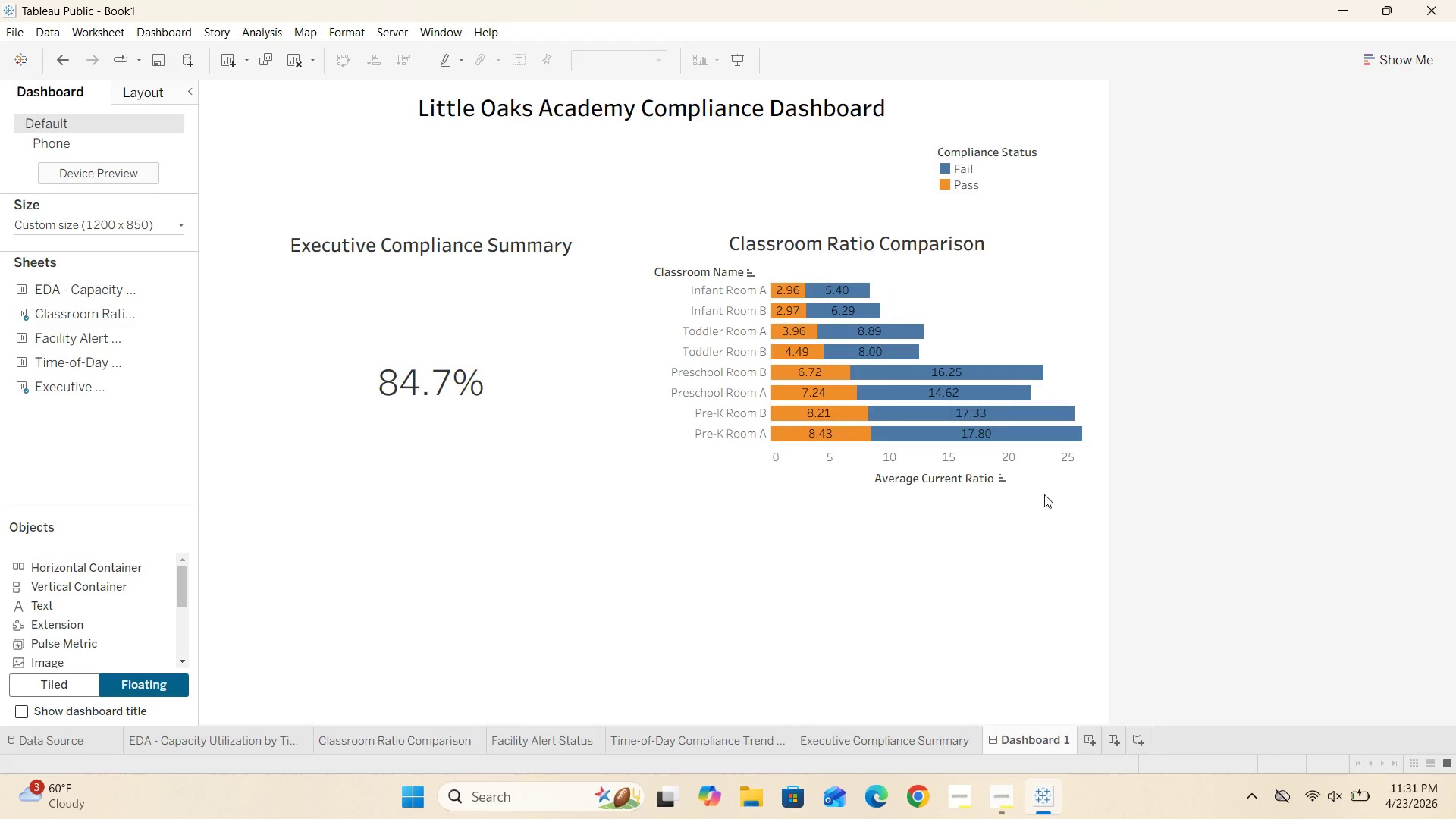 
left_click([1044, 490])
 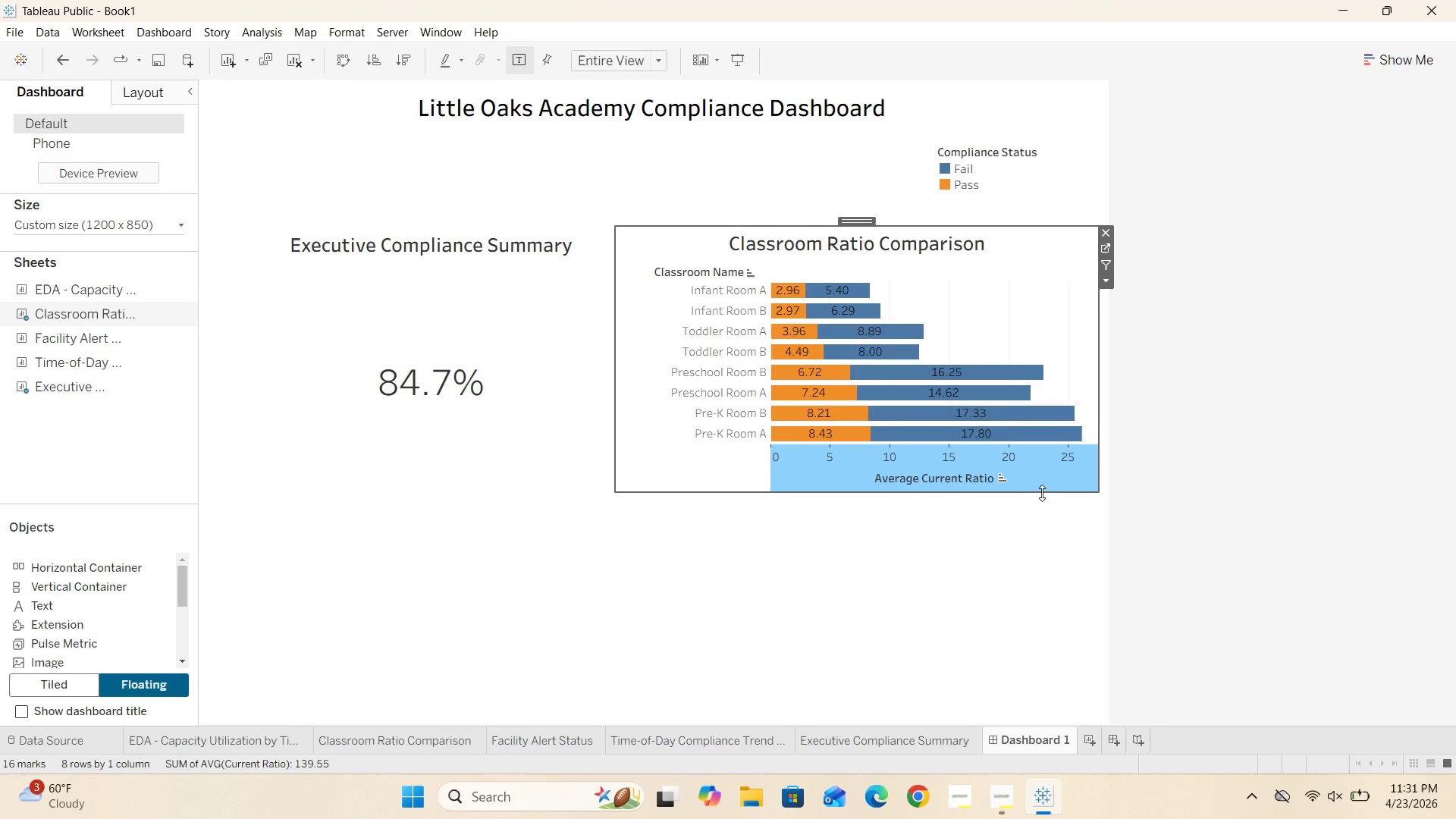 
left_click([1042, 484])
 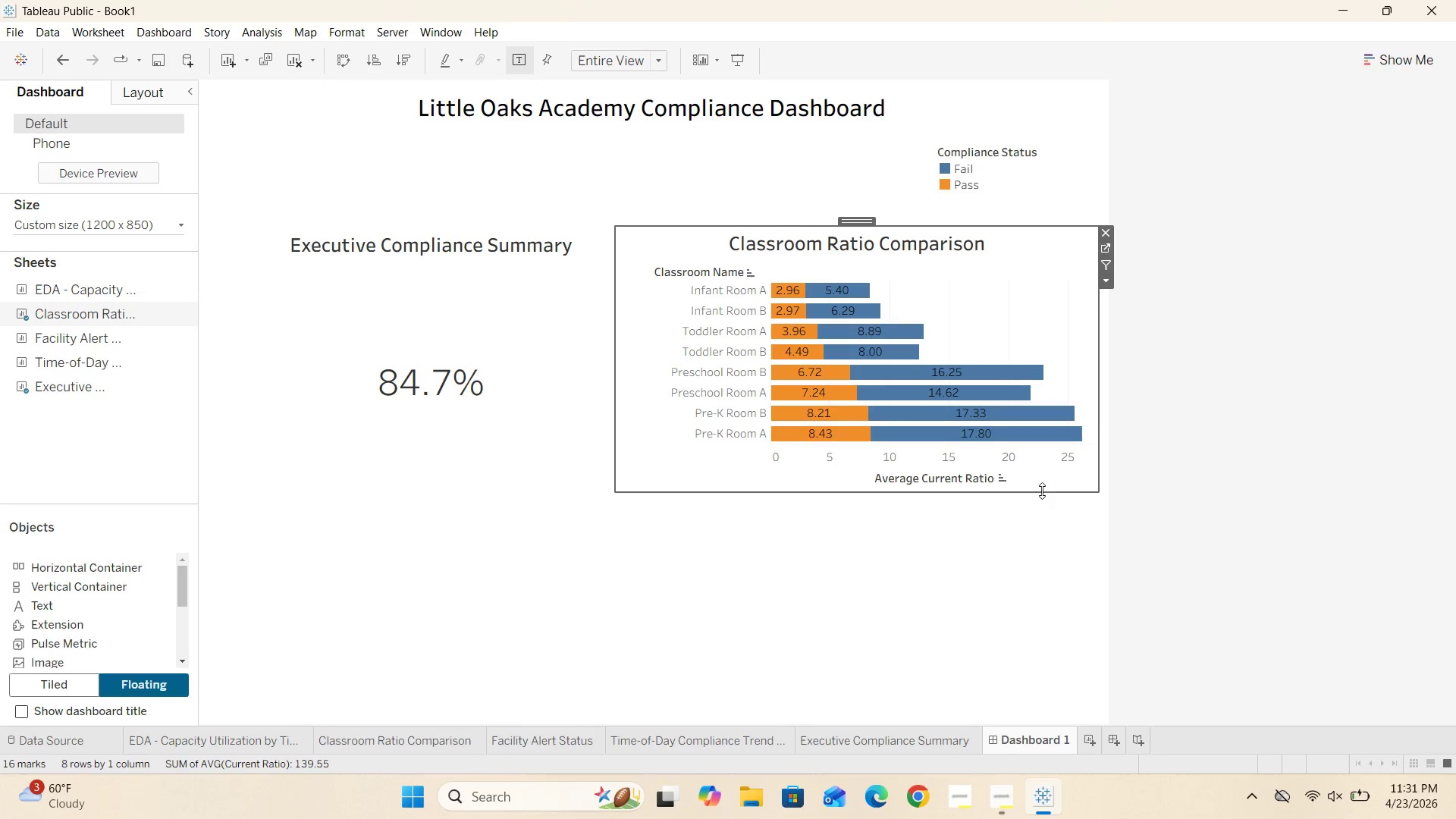 
left_click_drag(start_coordinate=[1042, 491], to_coordinate=[1042, 524])
 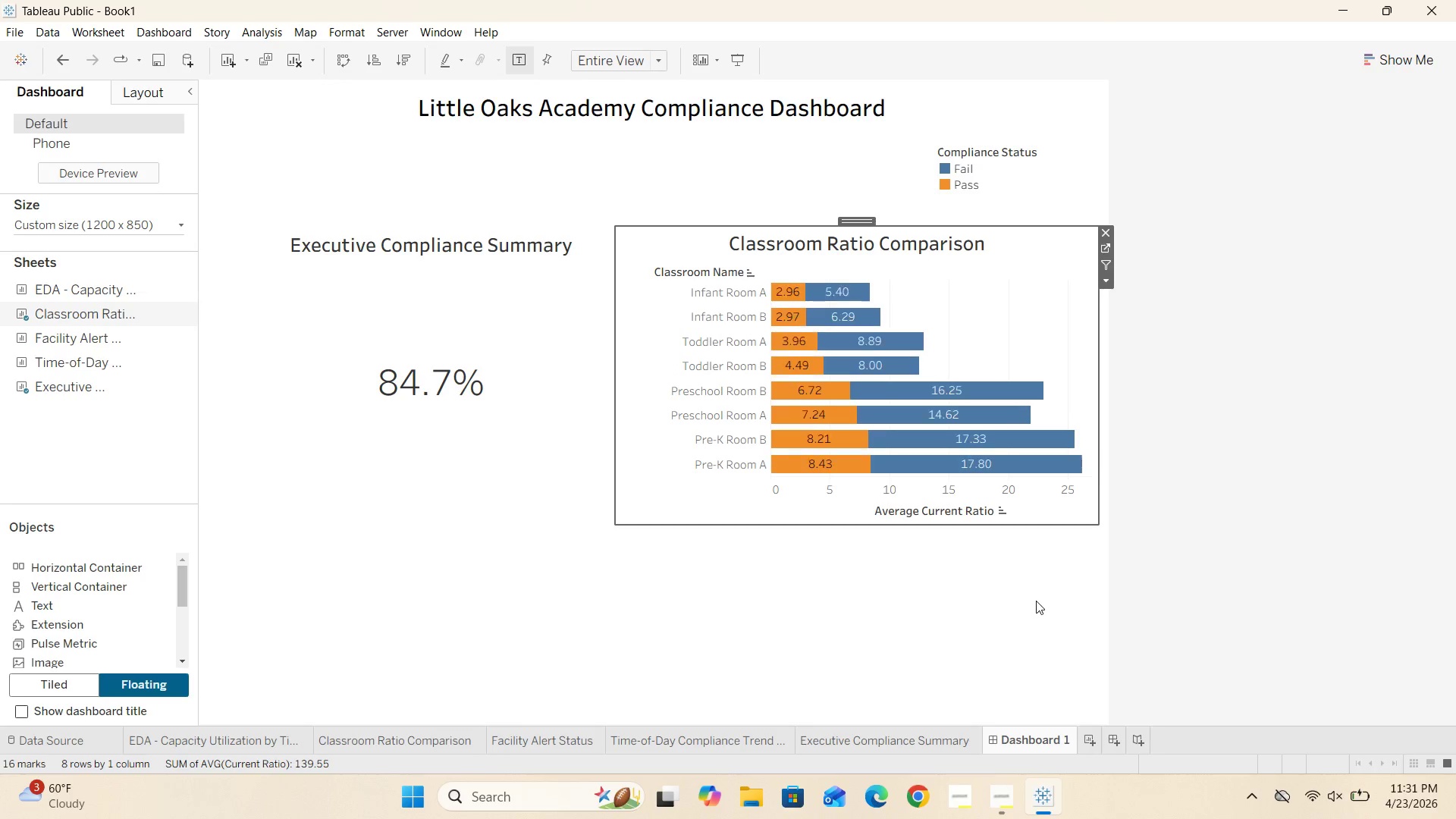 
left_click([1036, 601])
 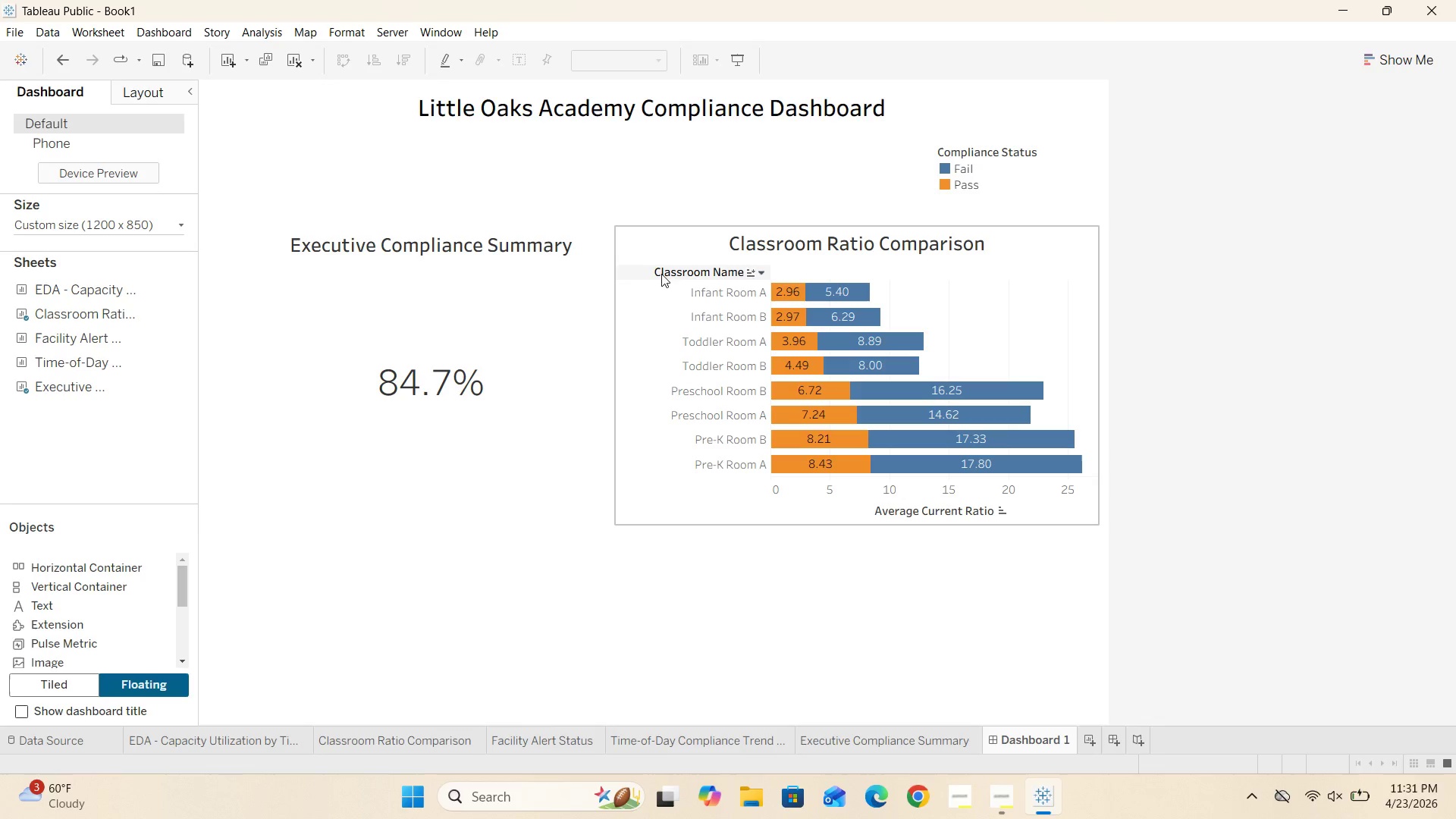 
left_click([528, 281])
 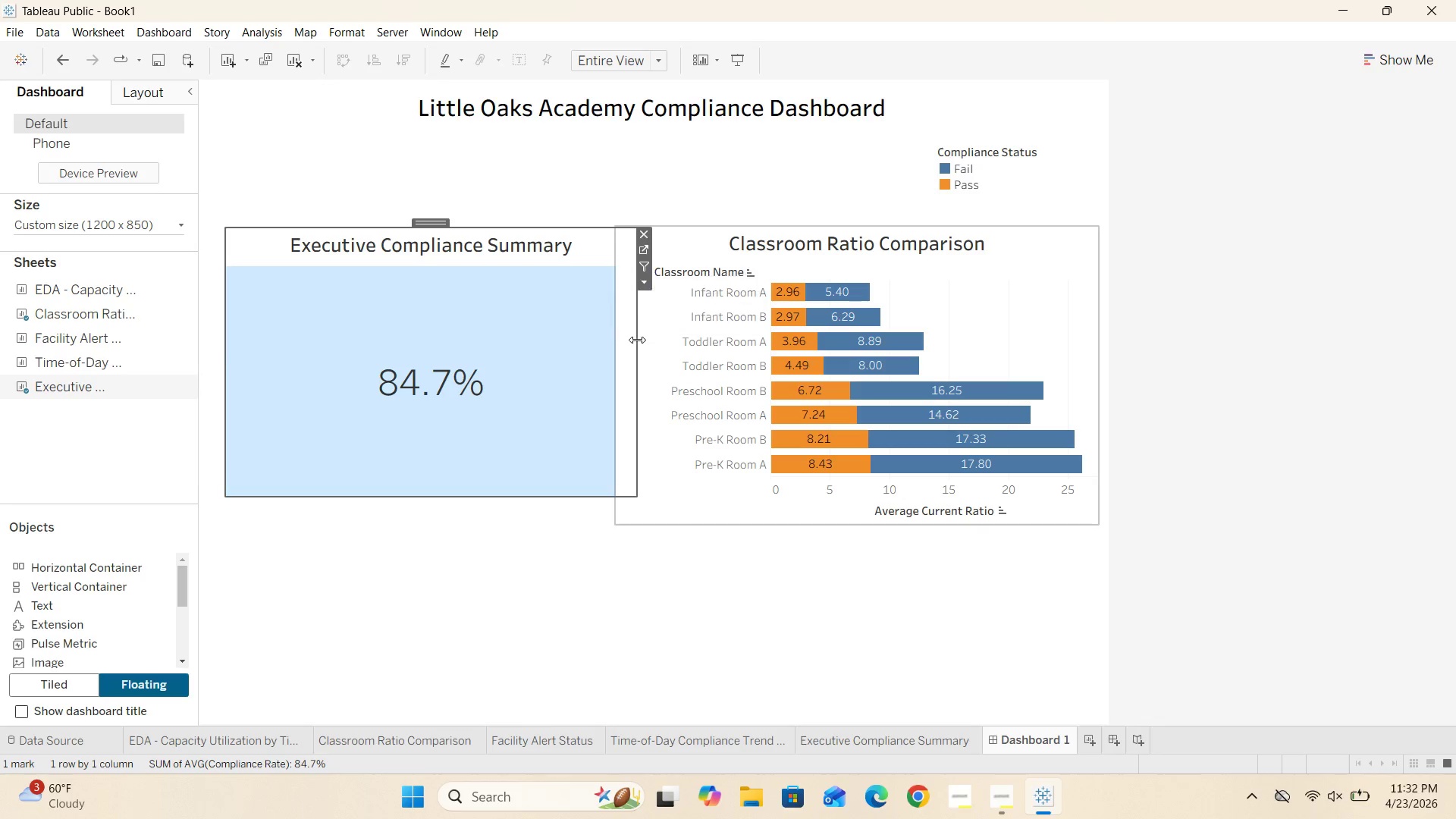 
left_click_drag(start_coordinate=[638, 340], to_coordinate=[484, 374])
 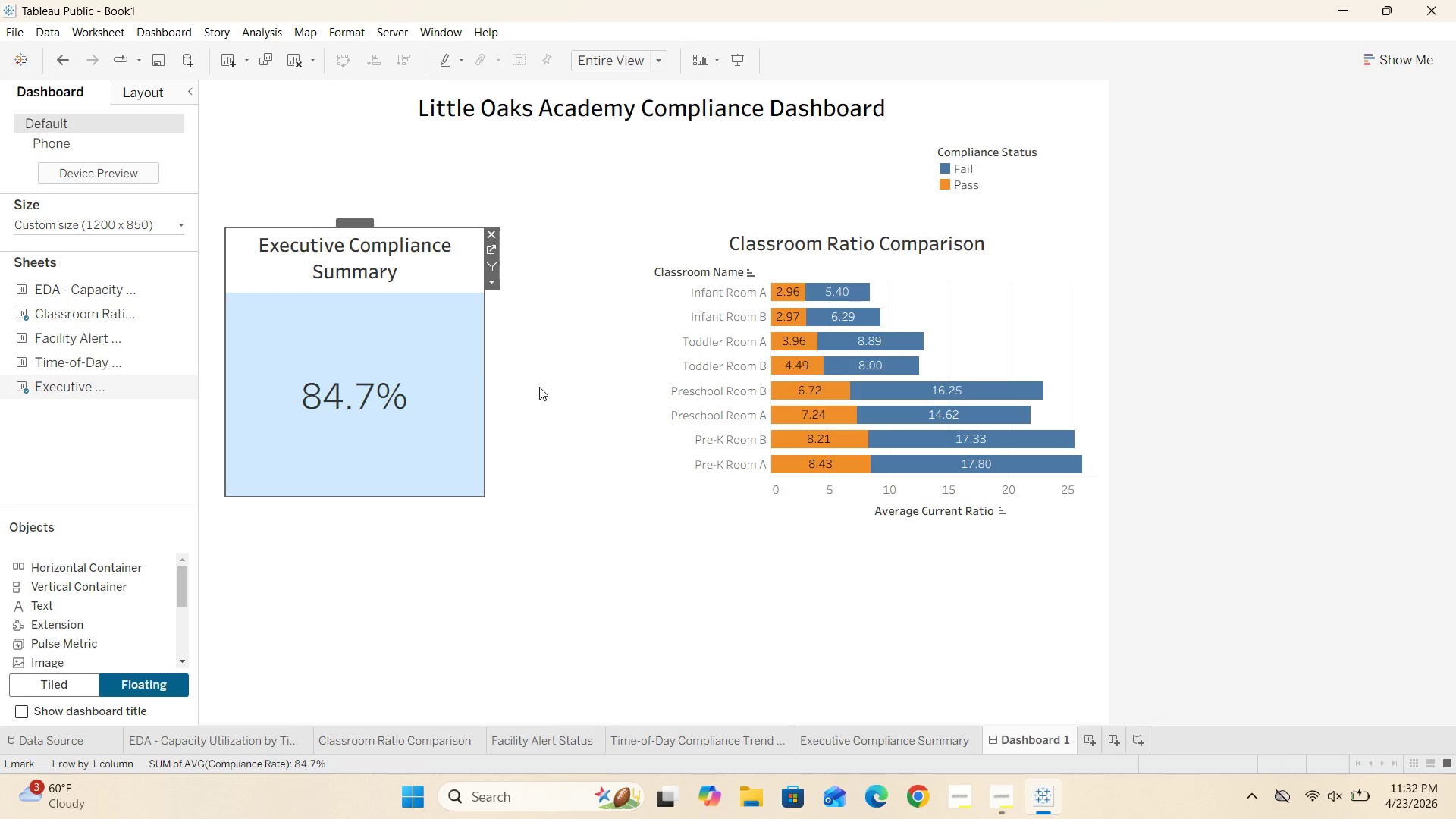 
left_click([436, 347])
 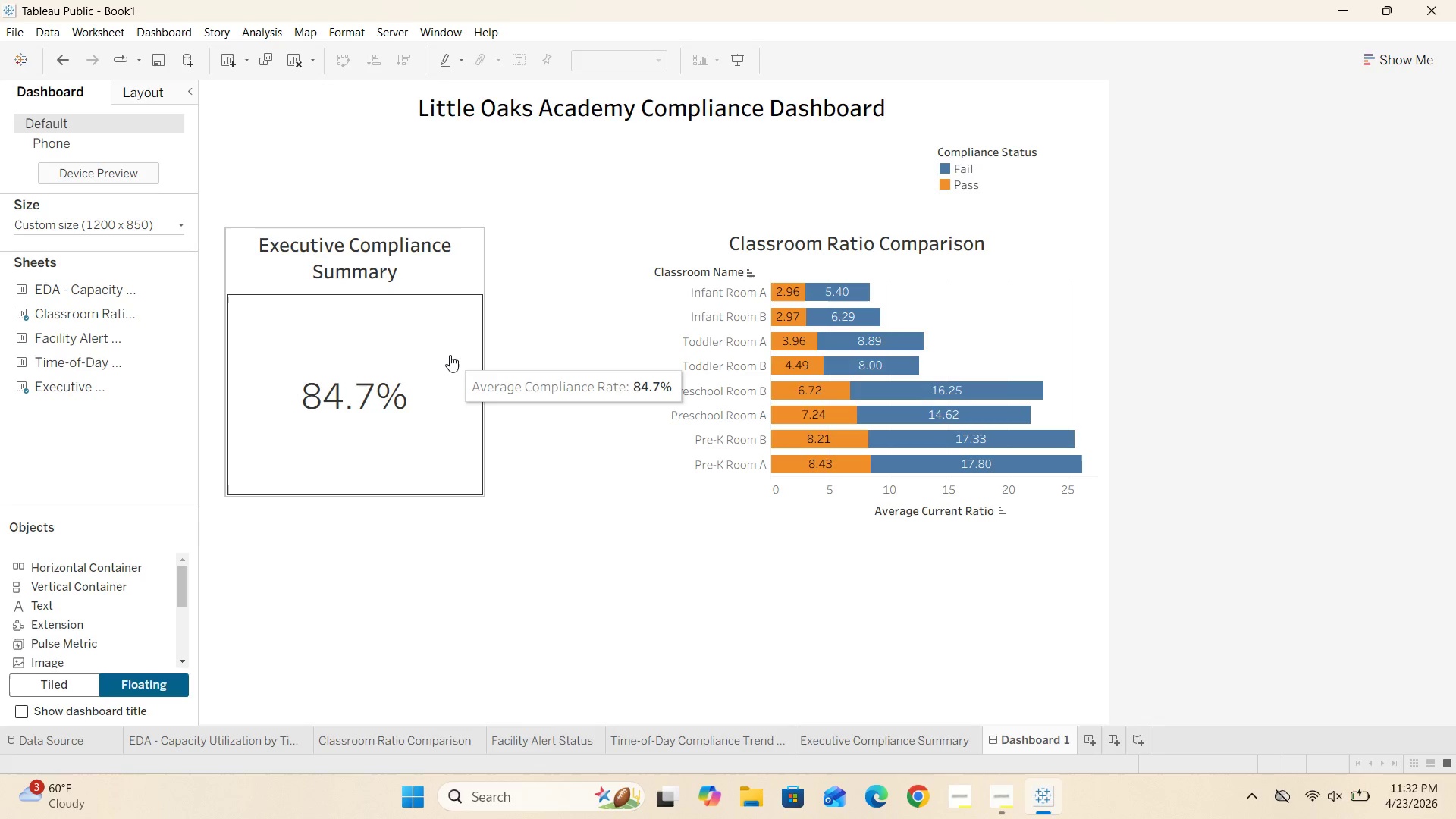 
left_click([449, 354])
 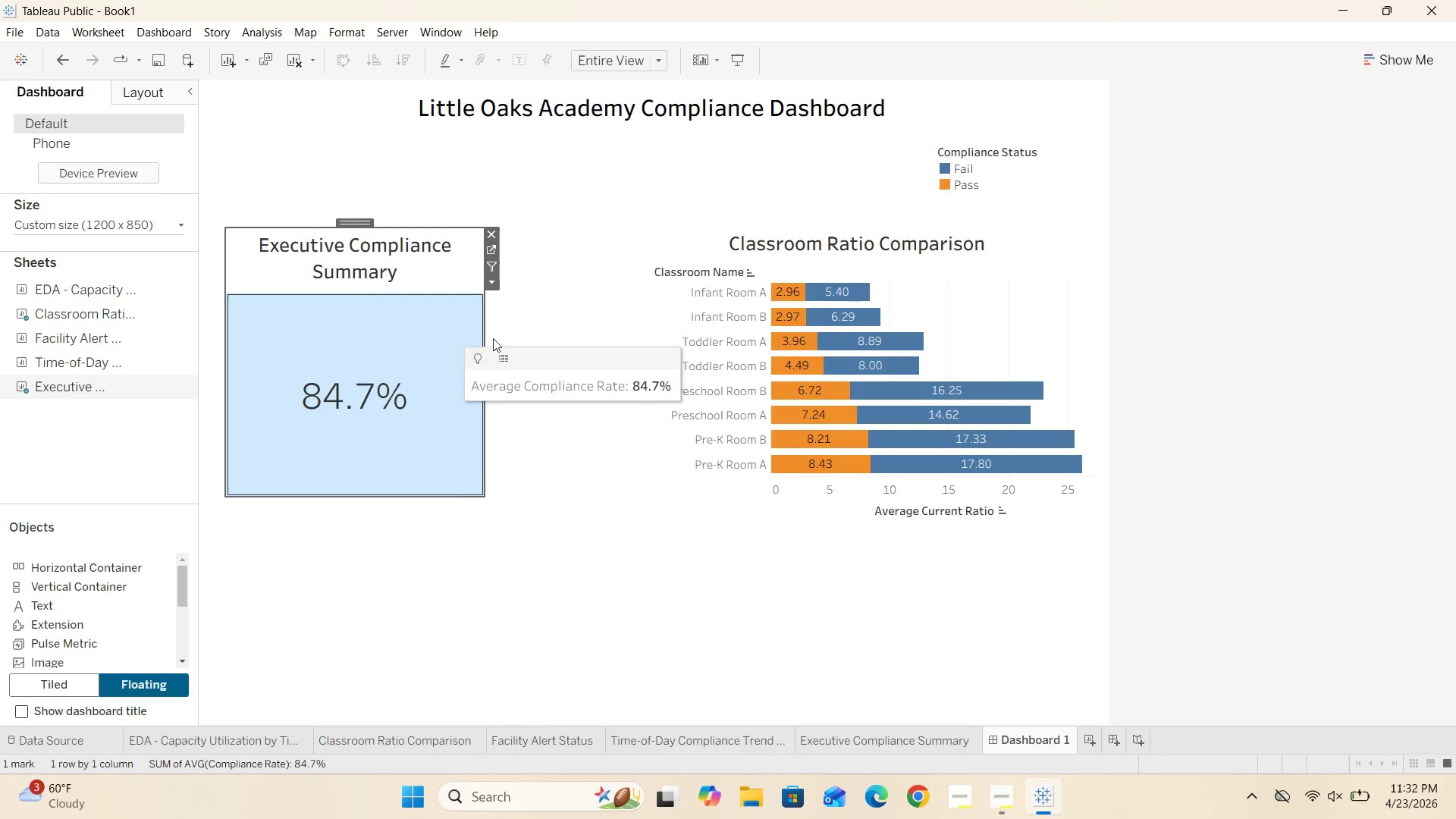 
left_click([516, 325])
 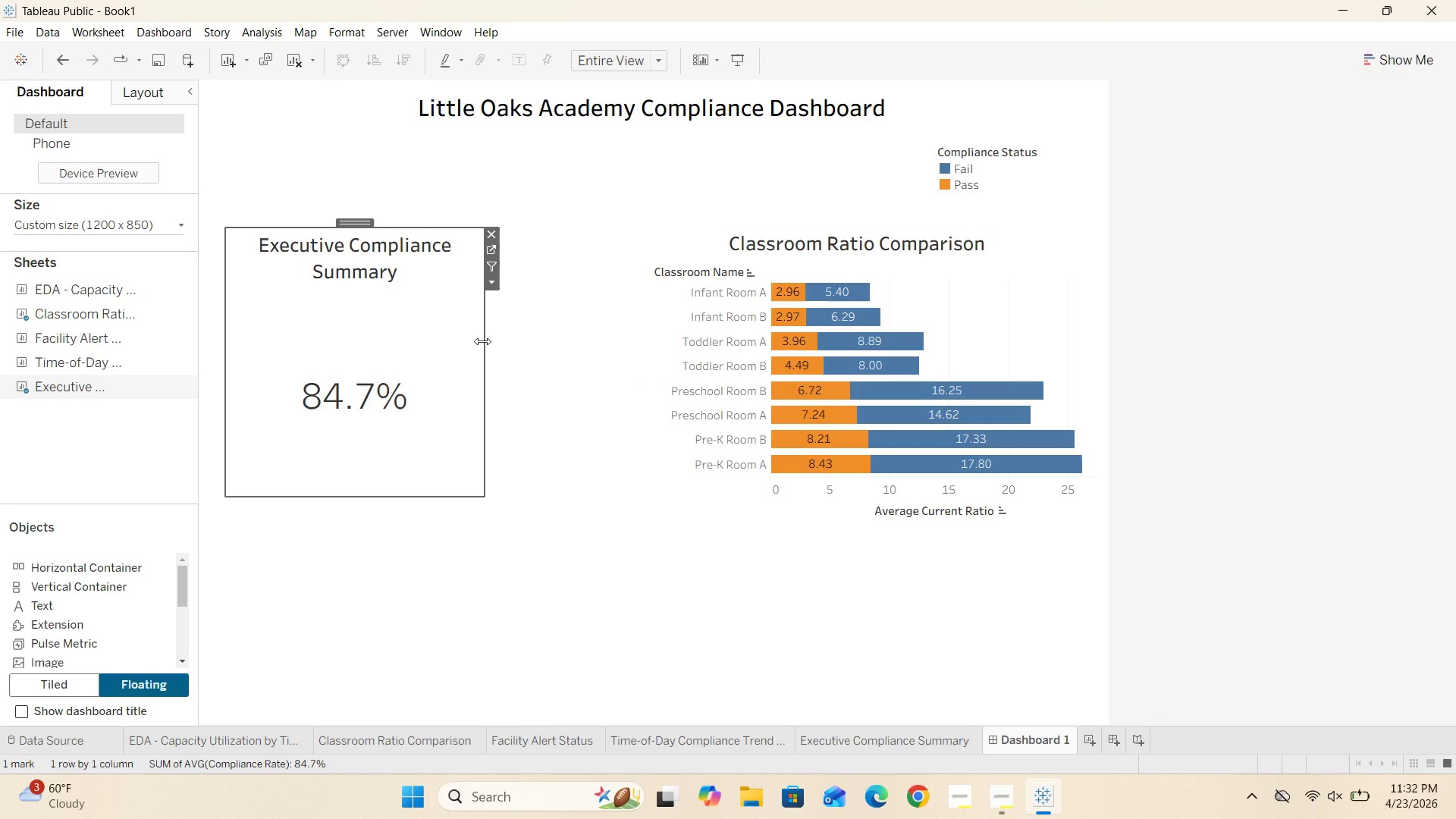 
left_click_drag(start_coordinate=[483, 341], to_coordinate=[435, 363])
 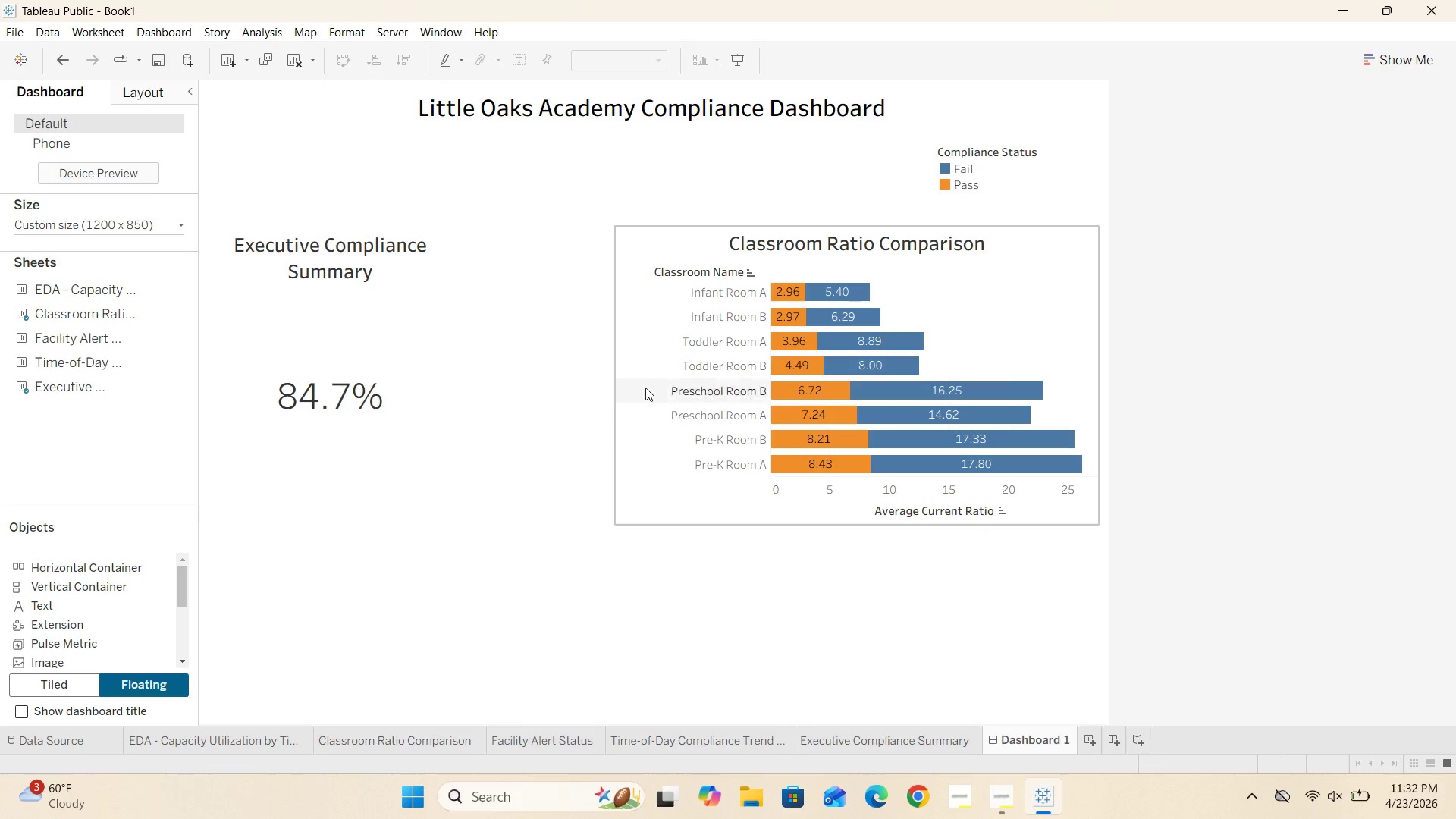 
left_click([648, 341])
 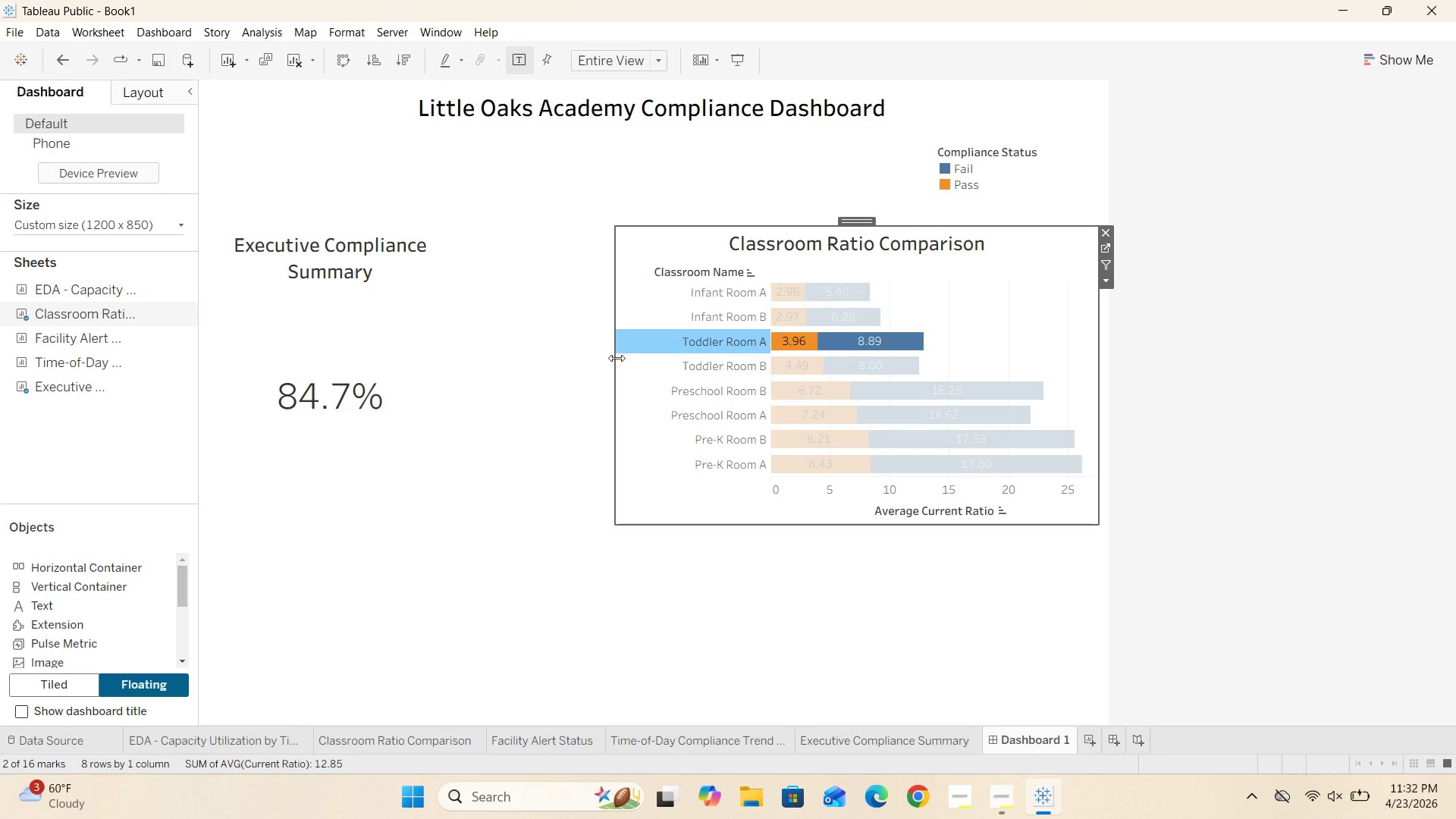 
left_click_drag(start_coordinate=[617, 358], to_coordinate=[469, 361])
 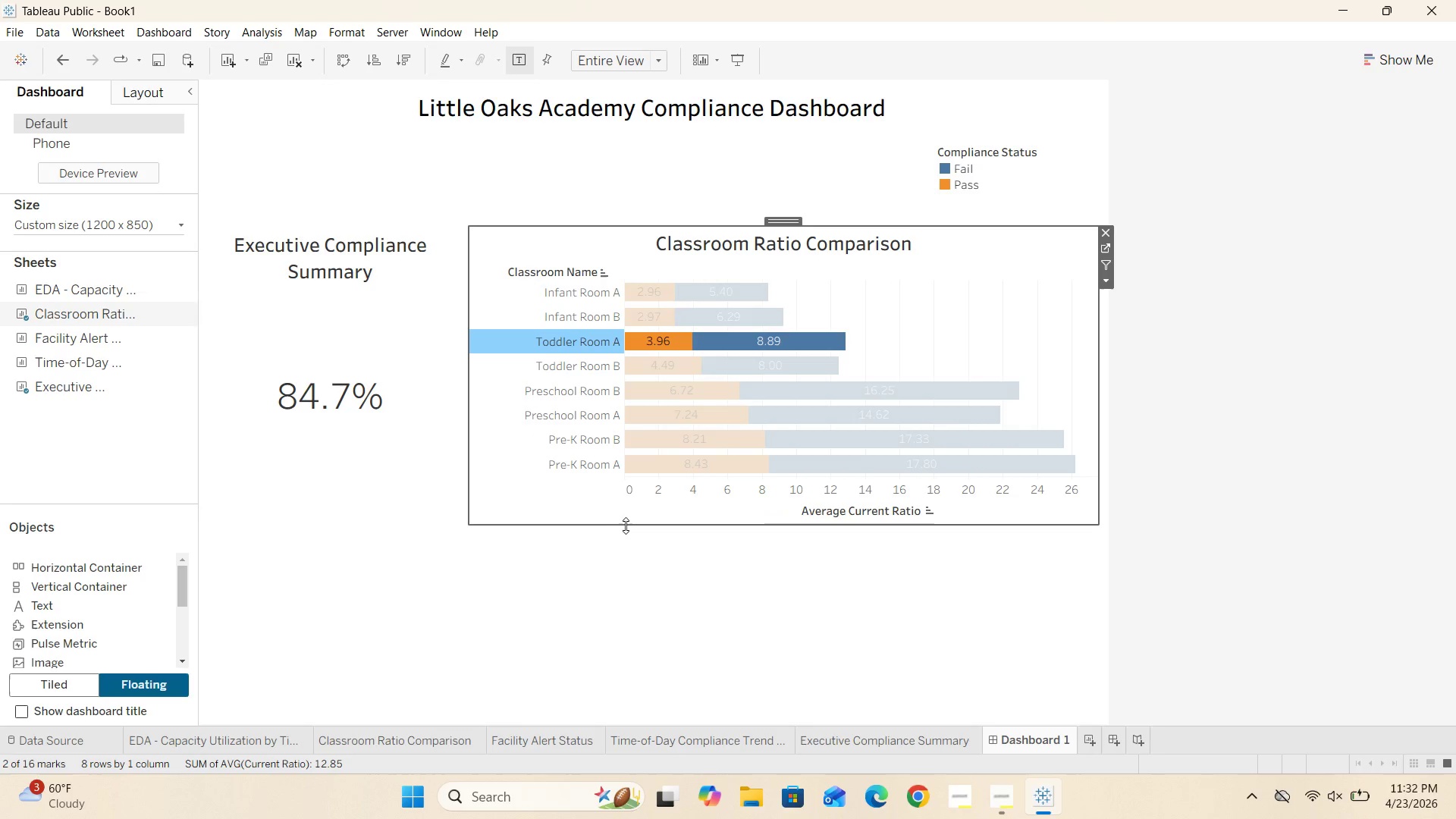 
left_click([598, 519])
 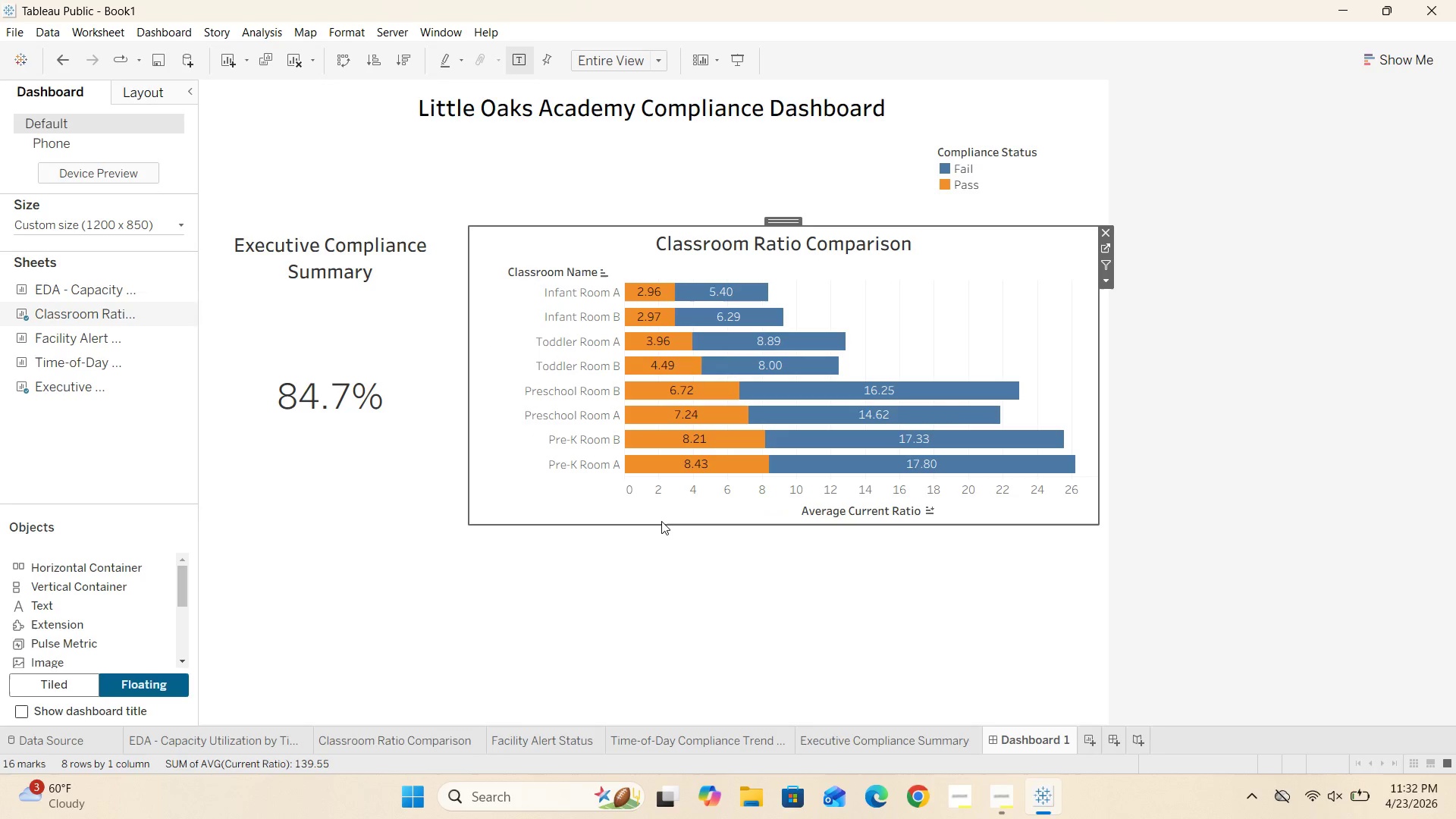 
scroll: coordinate [661, 521], scroll_direction: down, amount: 3.0
 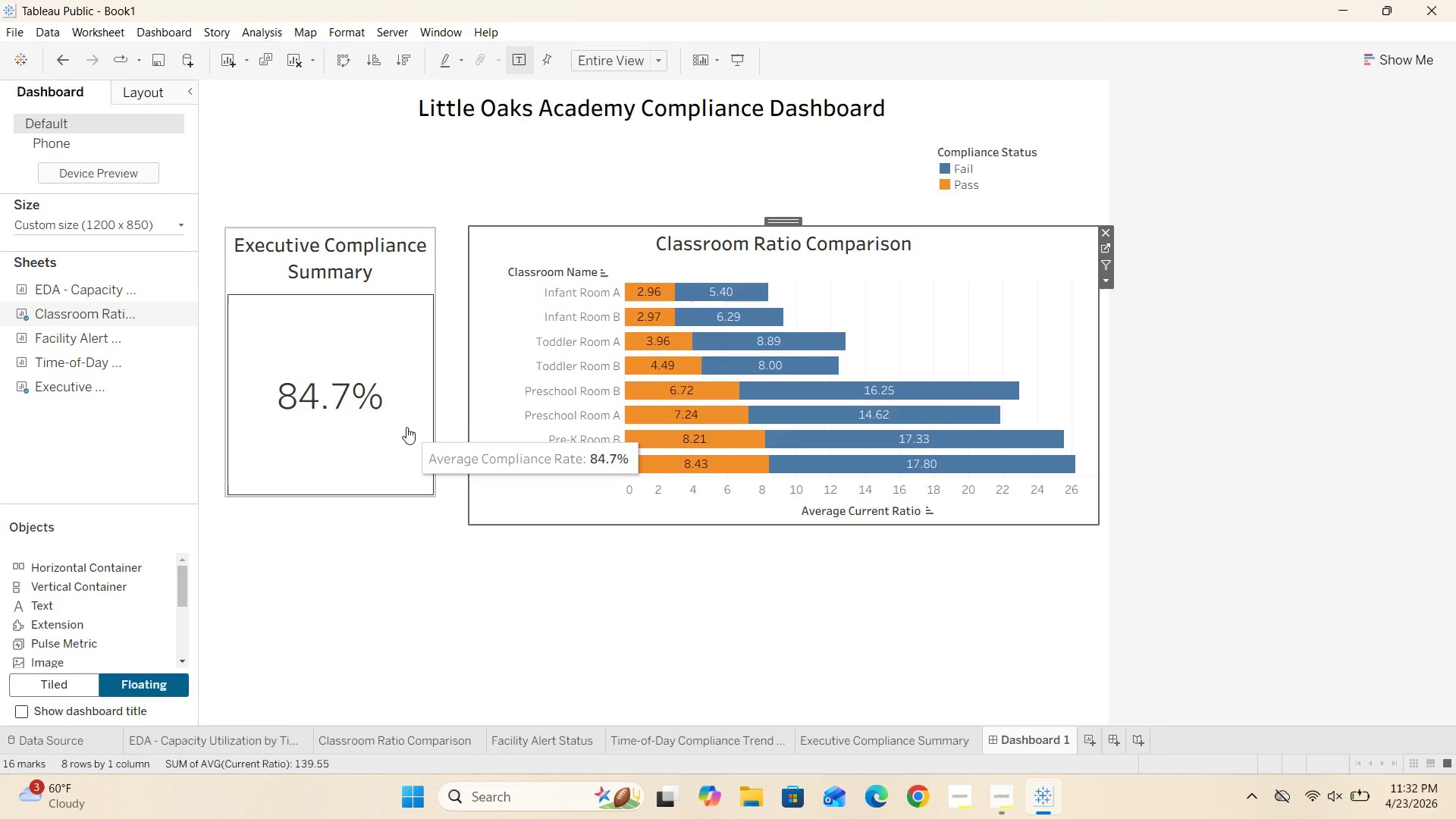 
left_click([409, 431])
 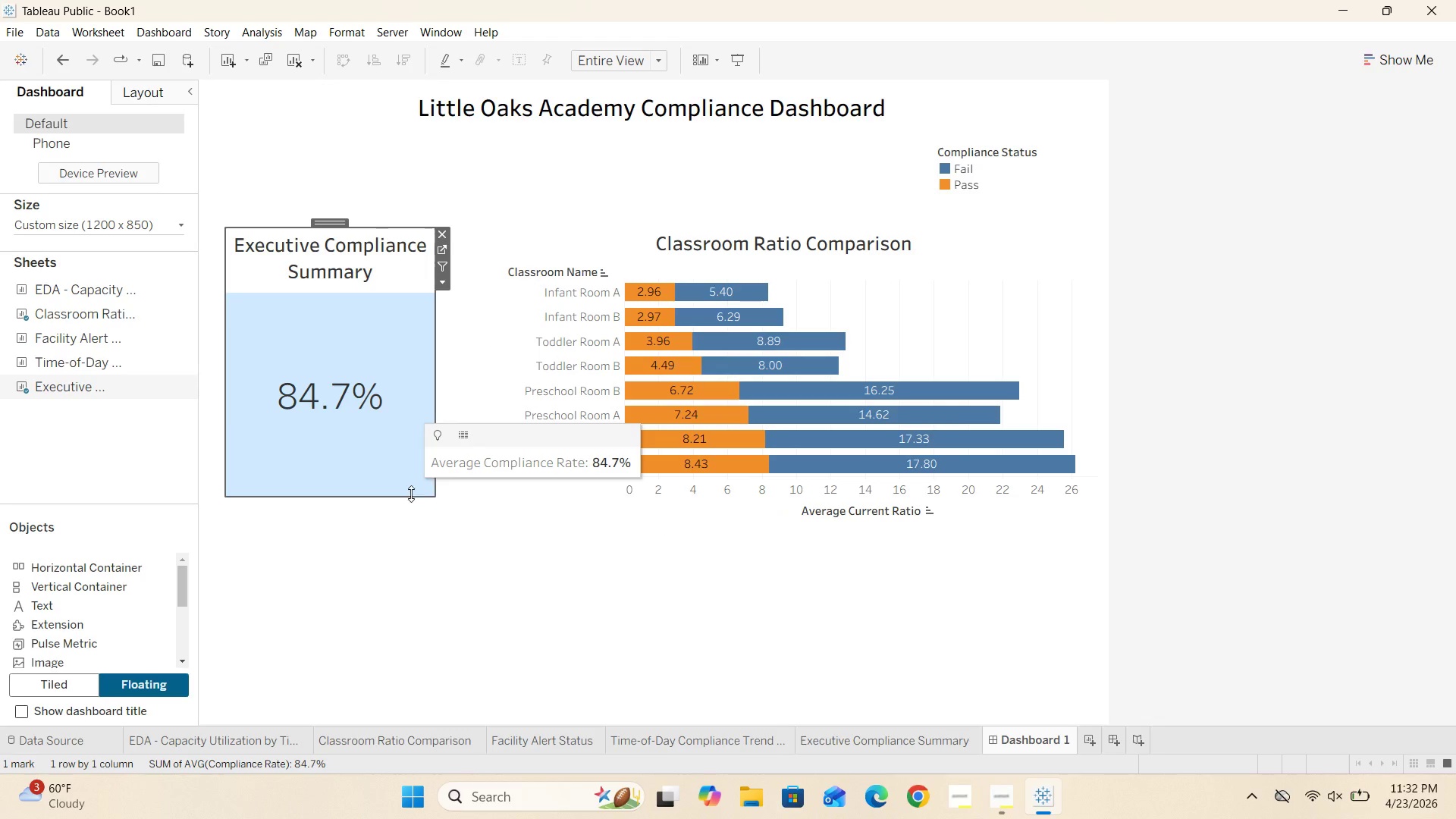 
left_click_drag(start_coordinate=[410, 494], to_coordinate=[408, 507])
 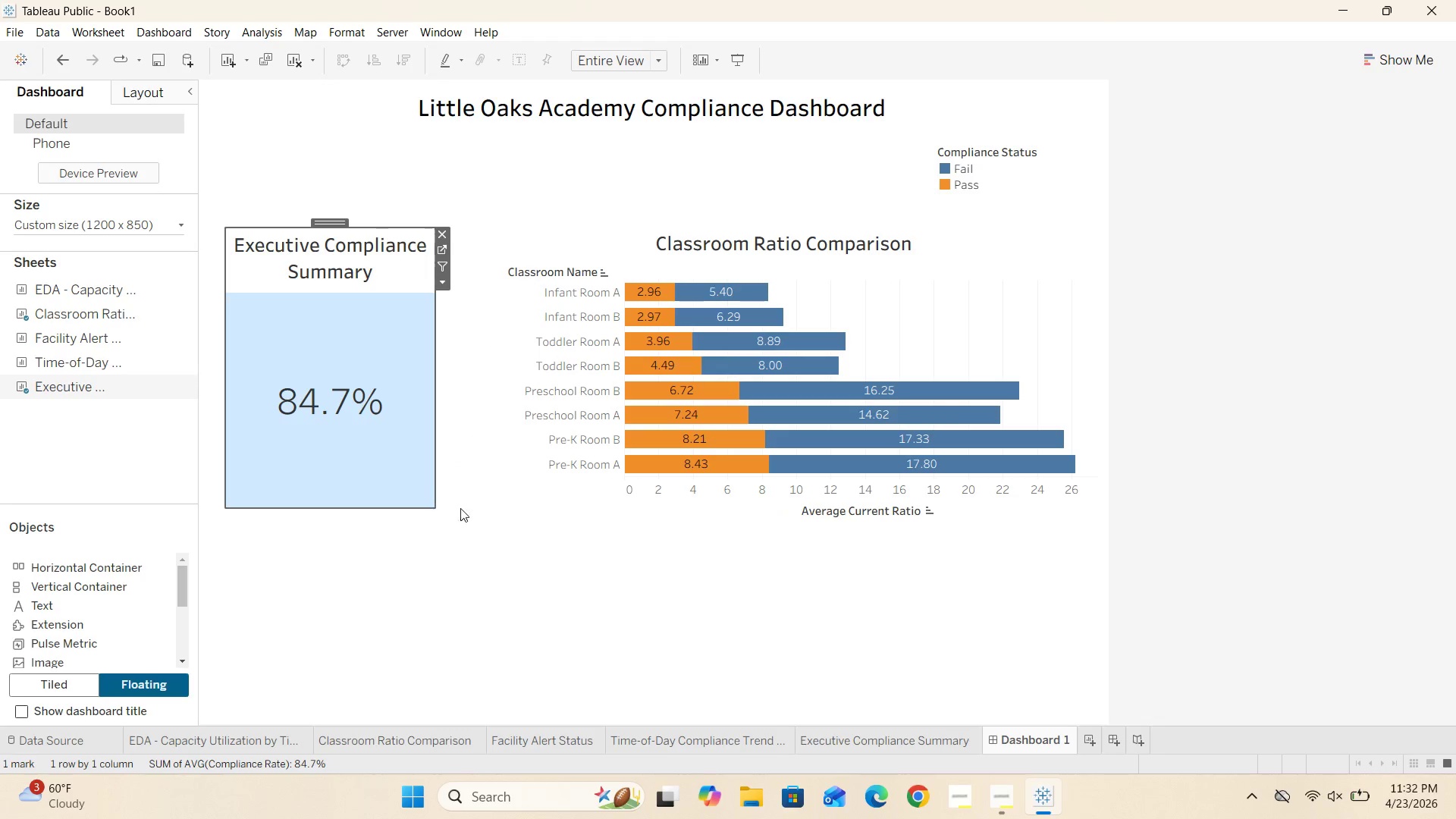 
left_click([484, 510])
 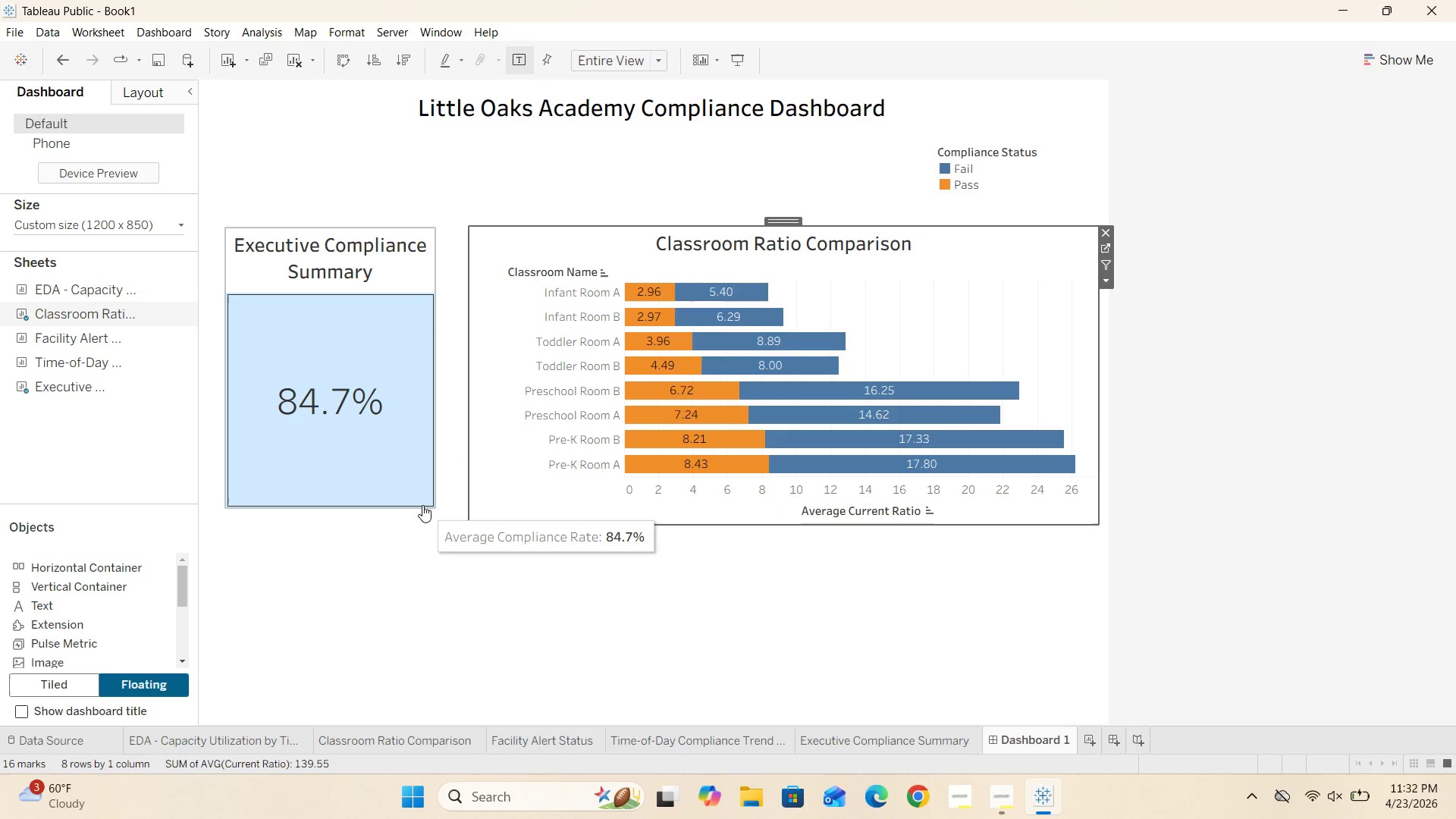 
left_click_drag(start_coordinate=[422, 505], to_coordinate=[422, 512])
 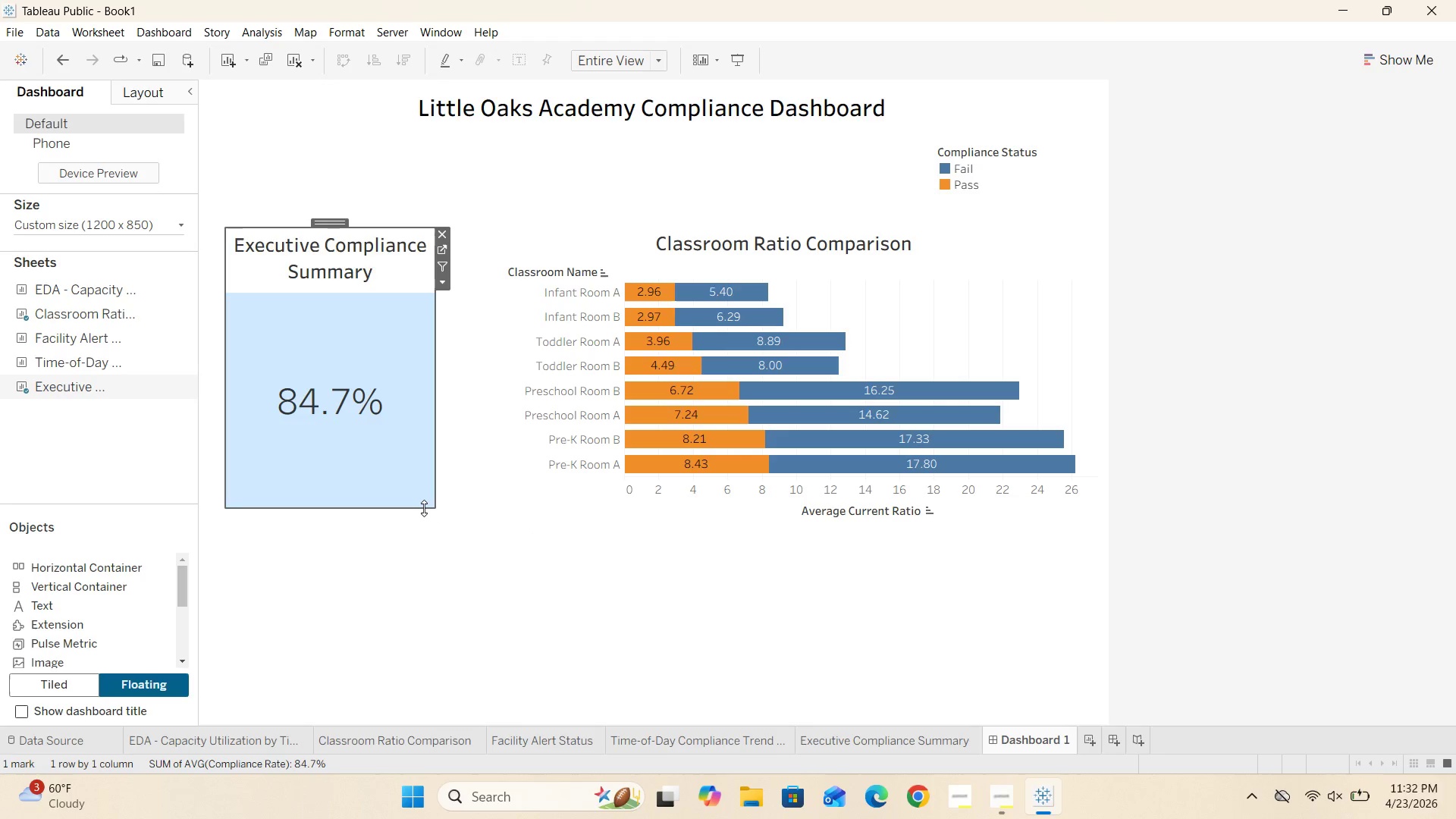 
left_click_drag(start_coordinate=[424, 508], to_coordinate=[422, 525])
 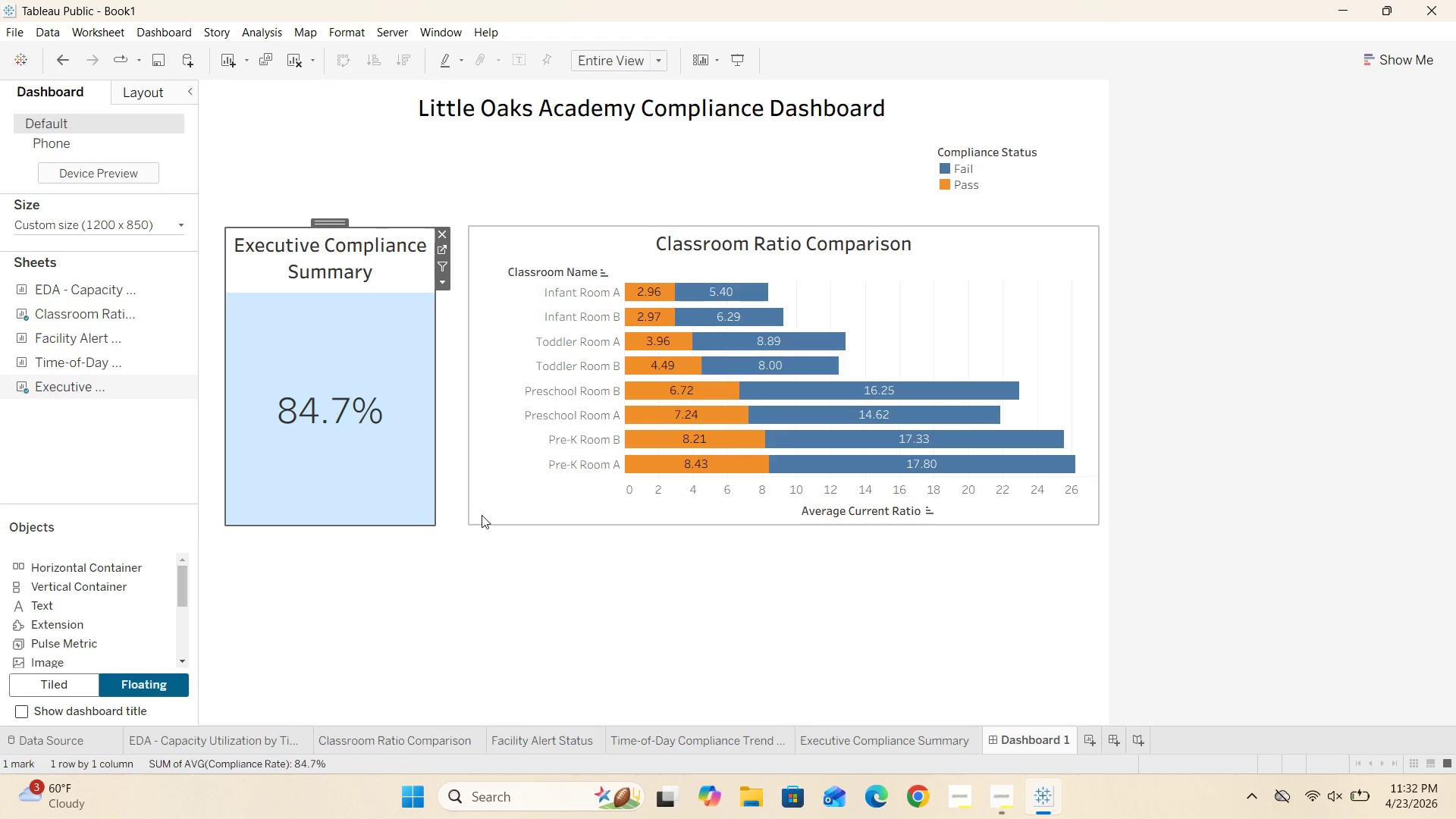 
left_click([414, 513])
 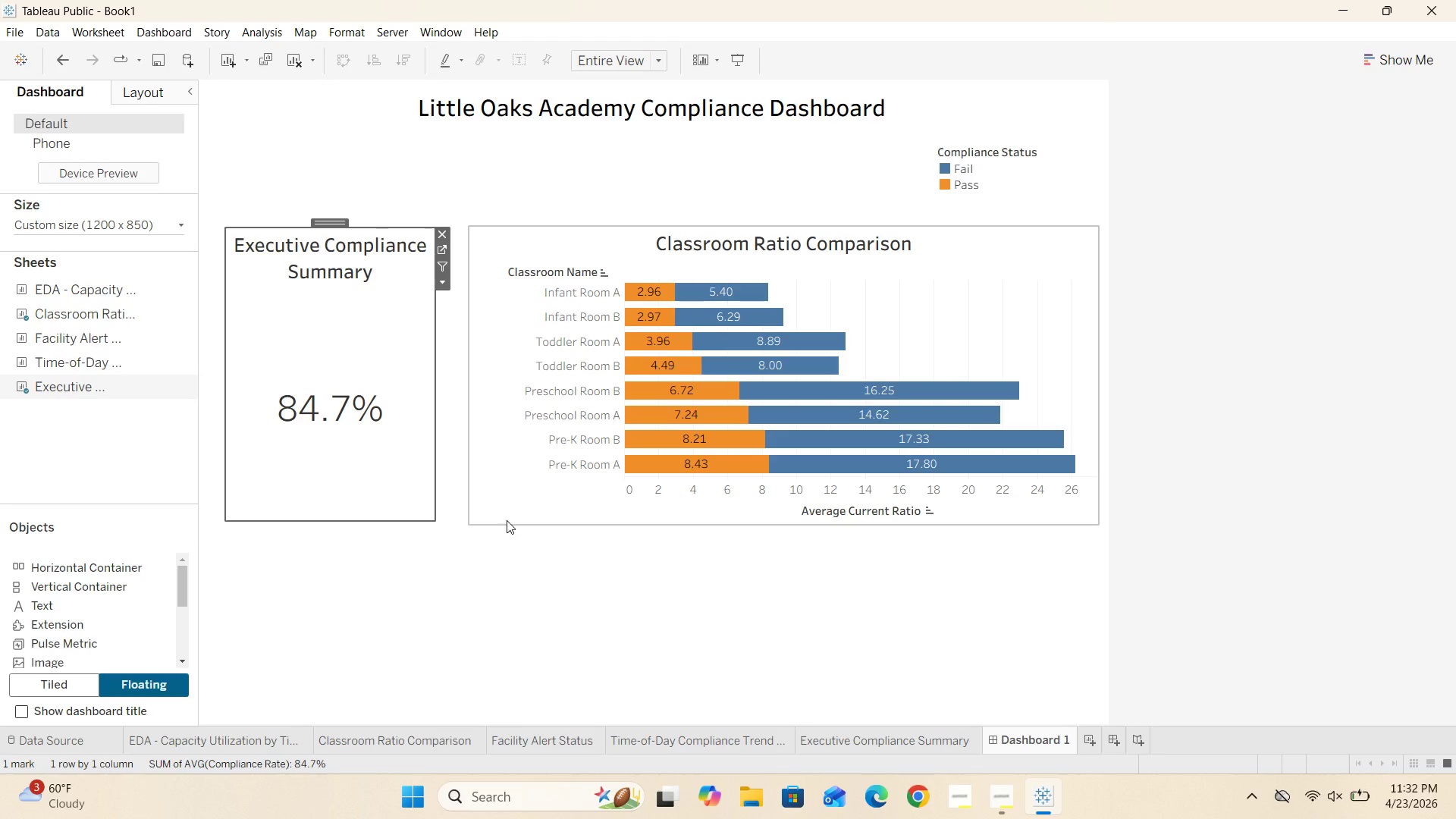 
left_click([273, 472])
 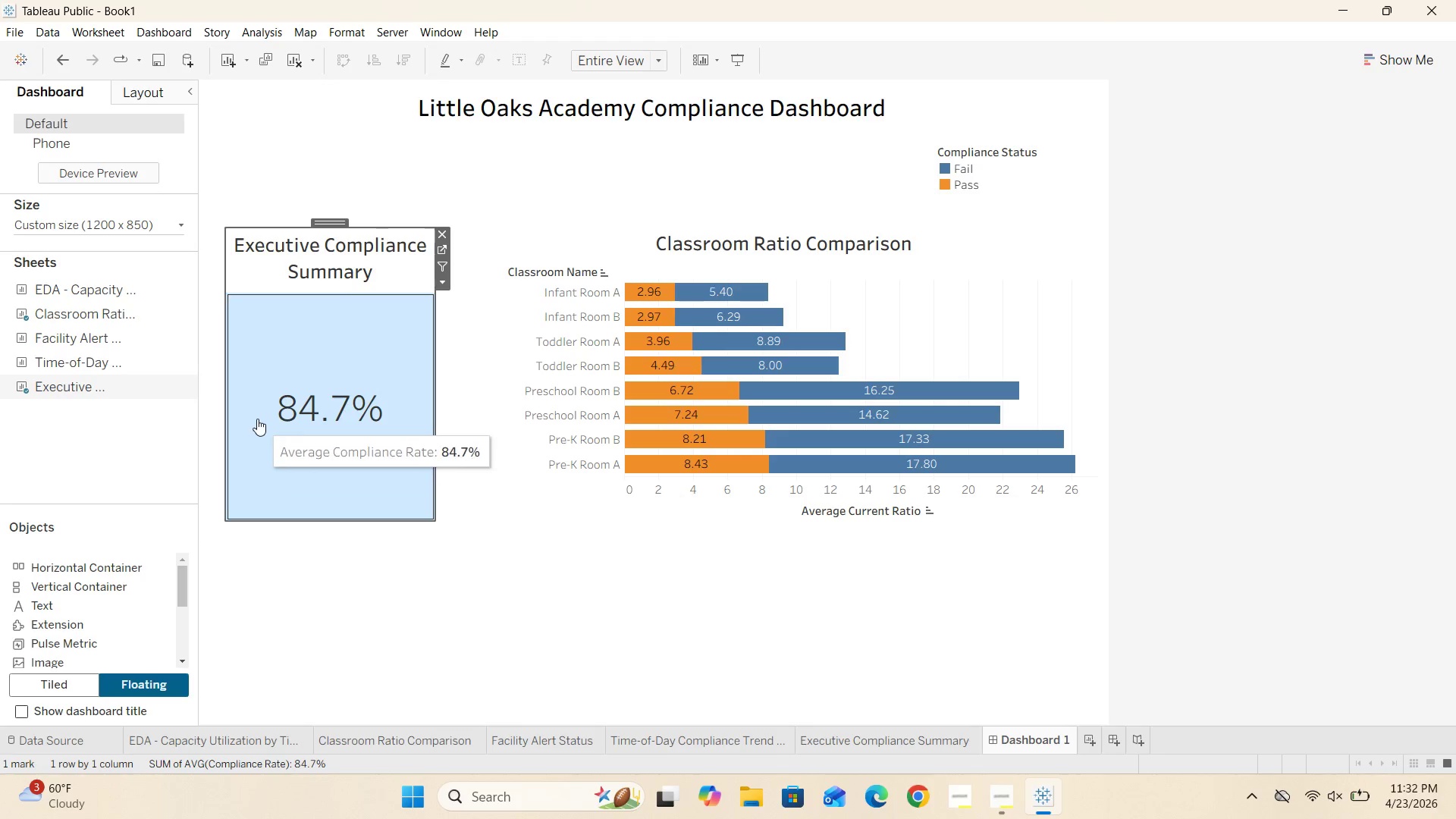 
left_click([253, 380])
 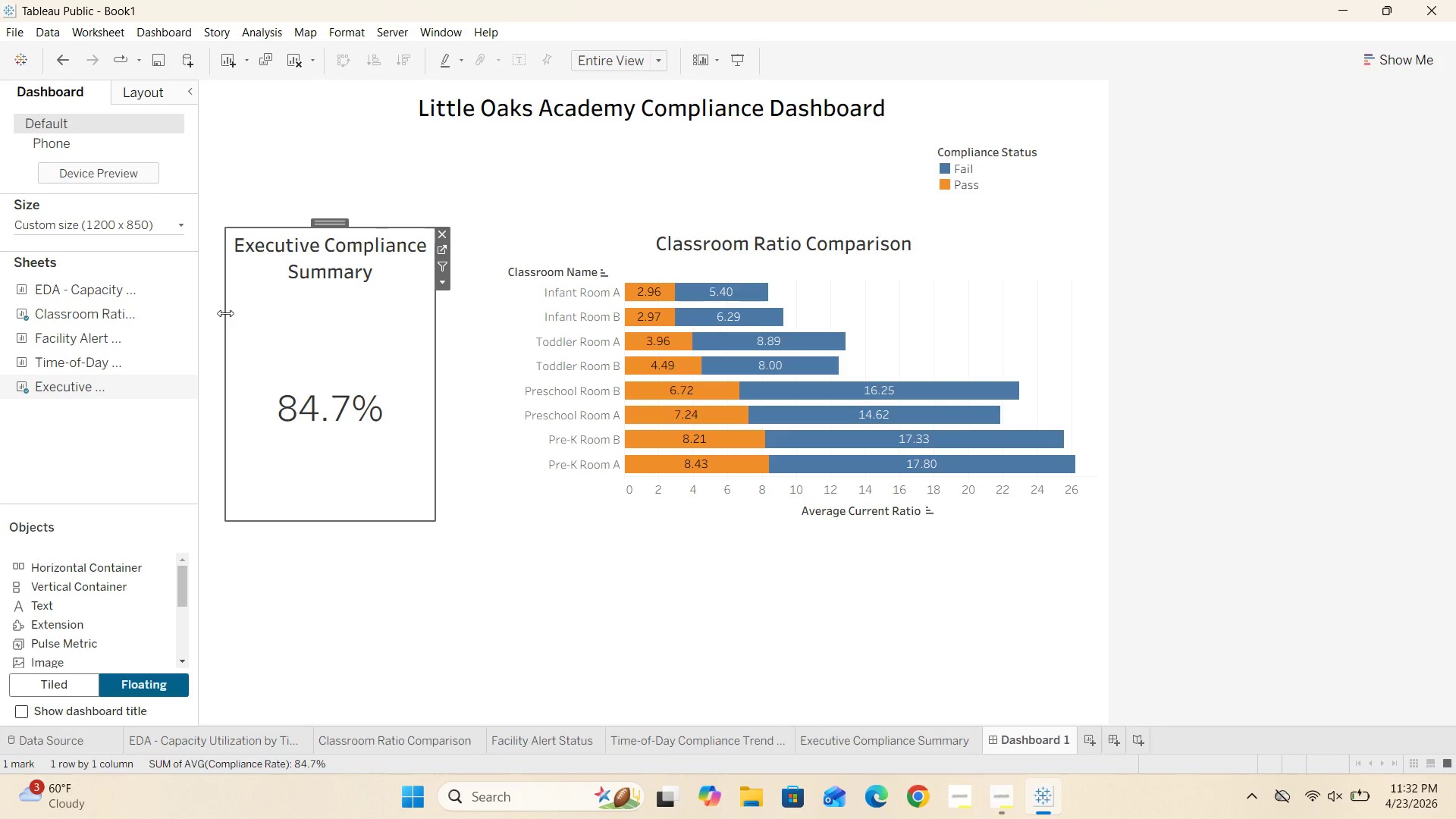 
left_click_drag(start_coordinate=[225, 313], to_coordinate=[207, 314])
 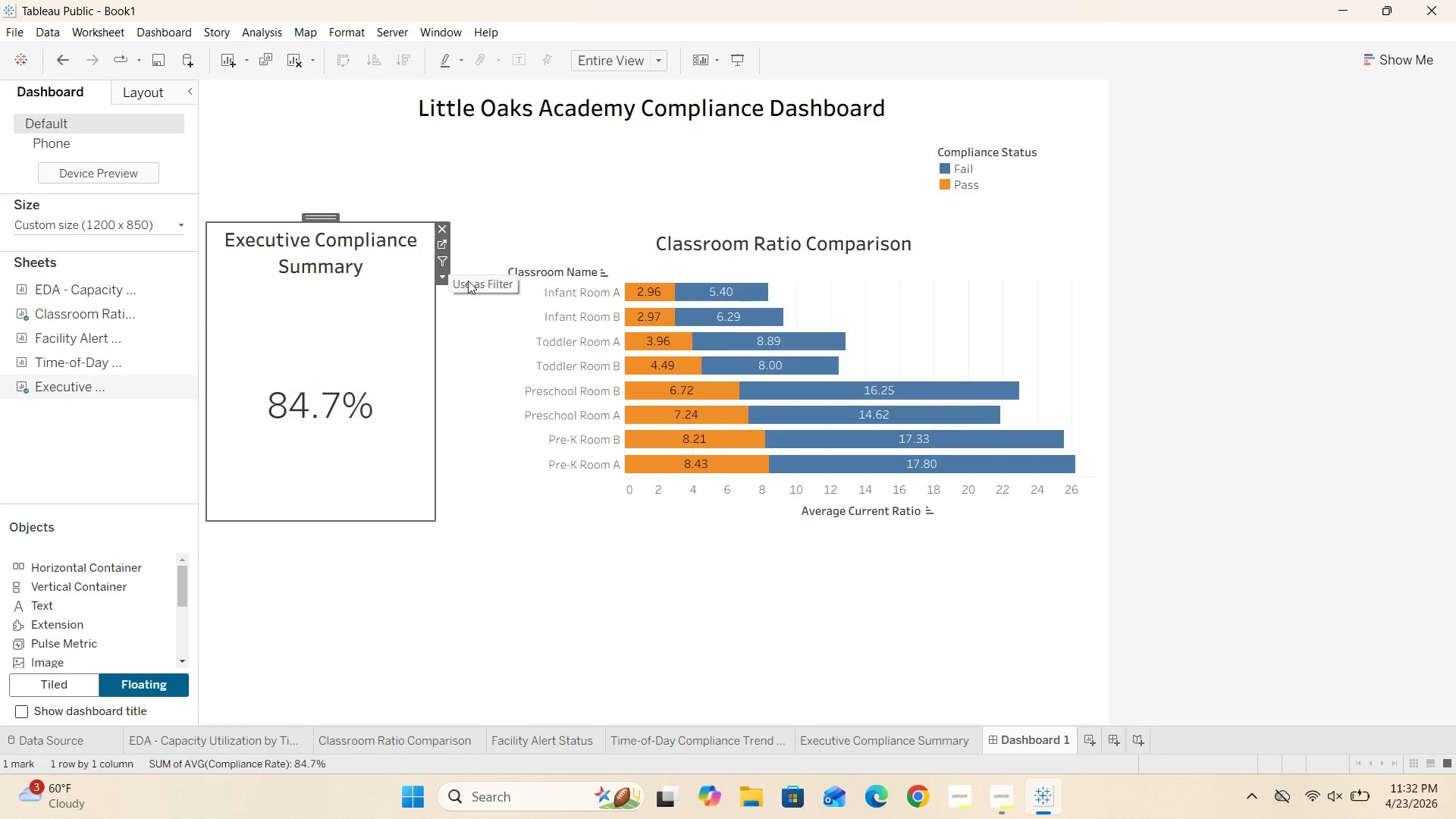 
left_click([447, 315])
 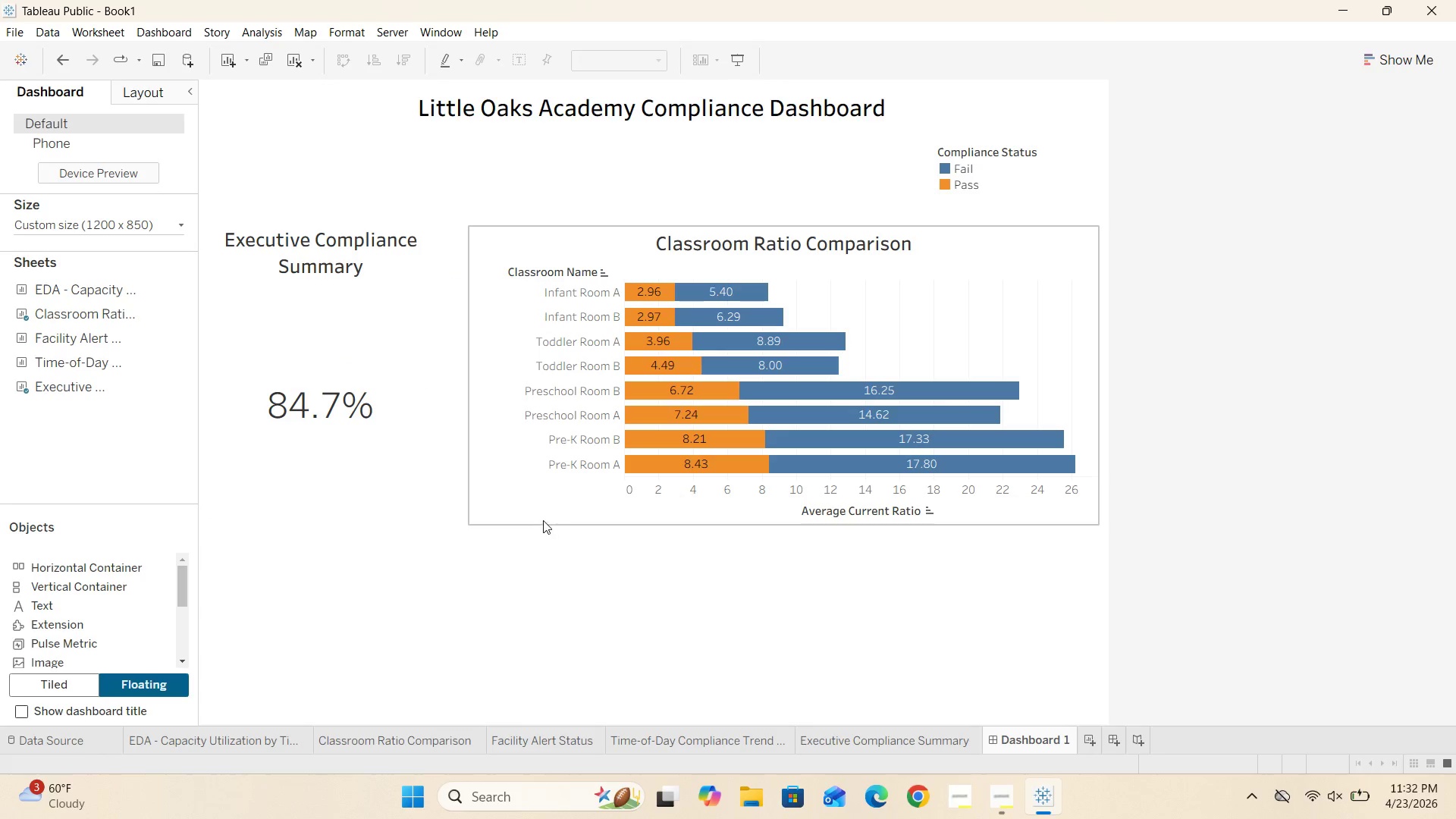 
scroll: coordinate [557, 504], scroll_direction: down, amount: 1.0
 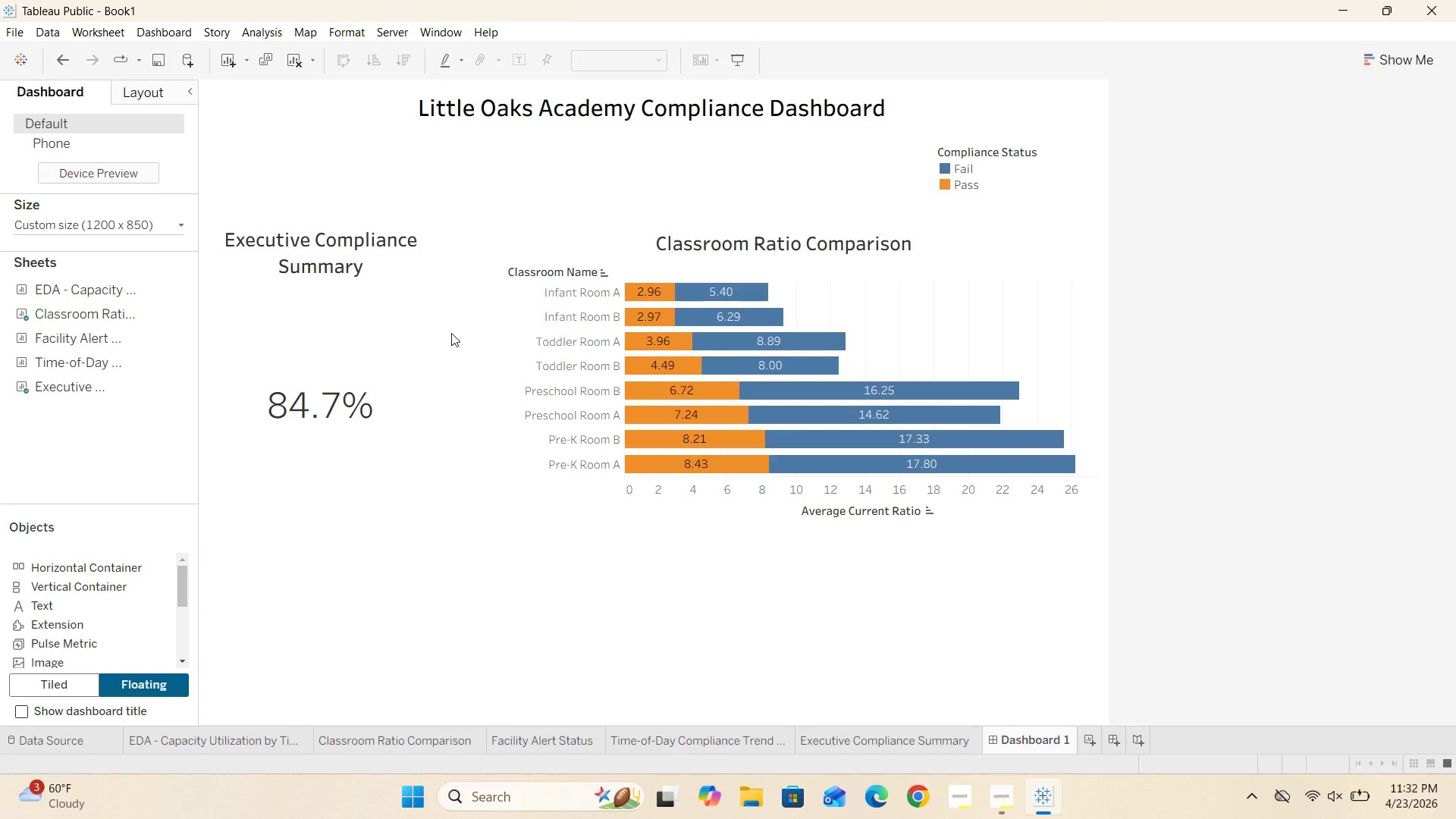 
double_click([473, 331])
 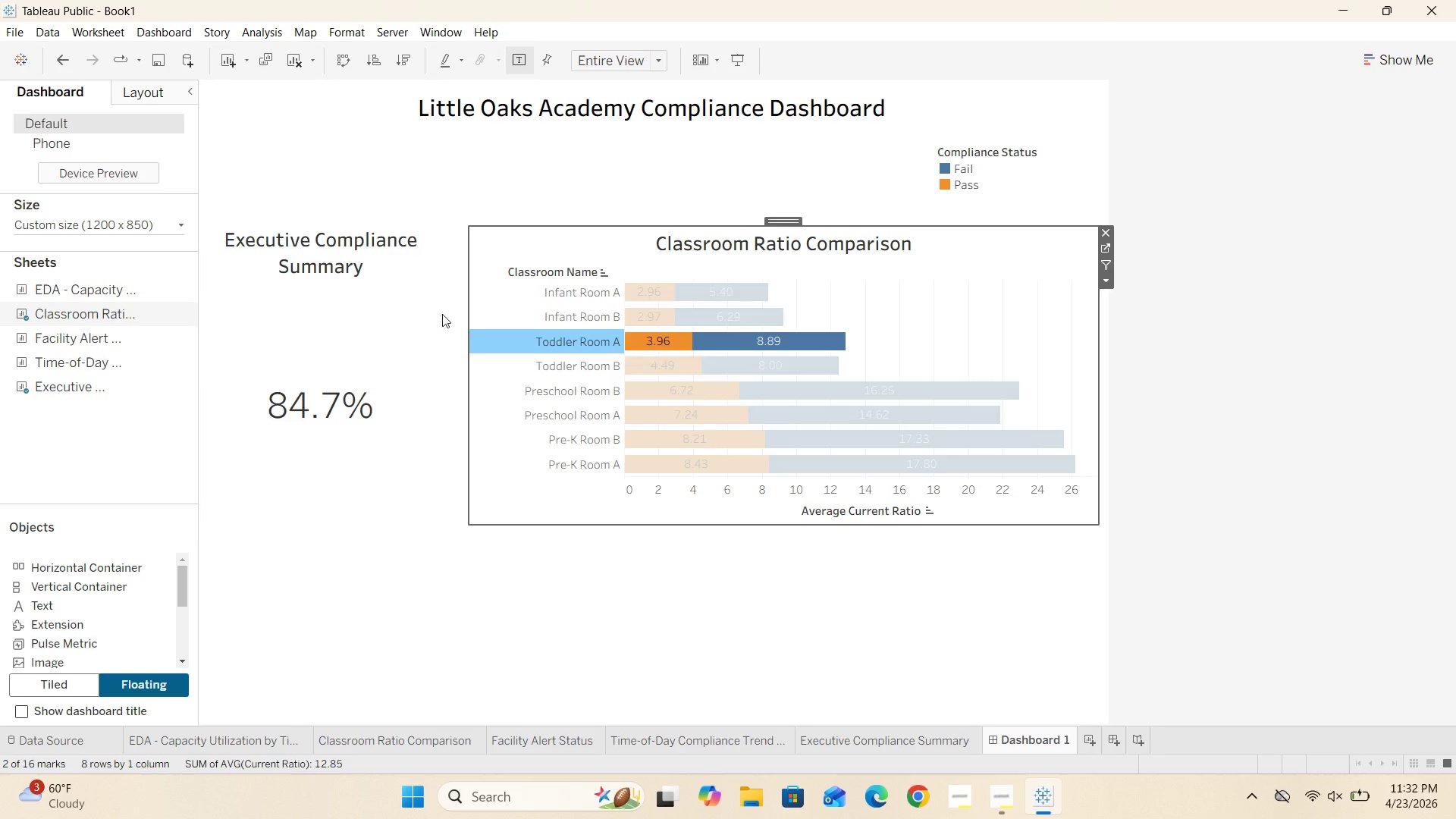 
left_click([453, 322])
 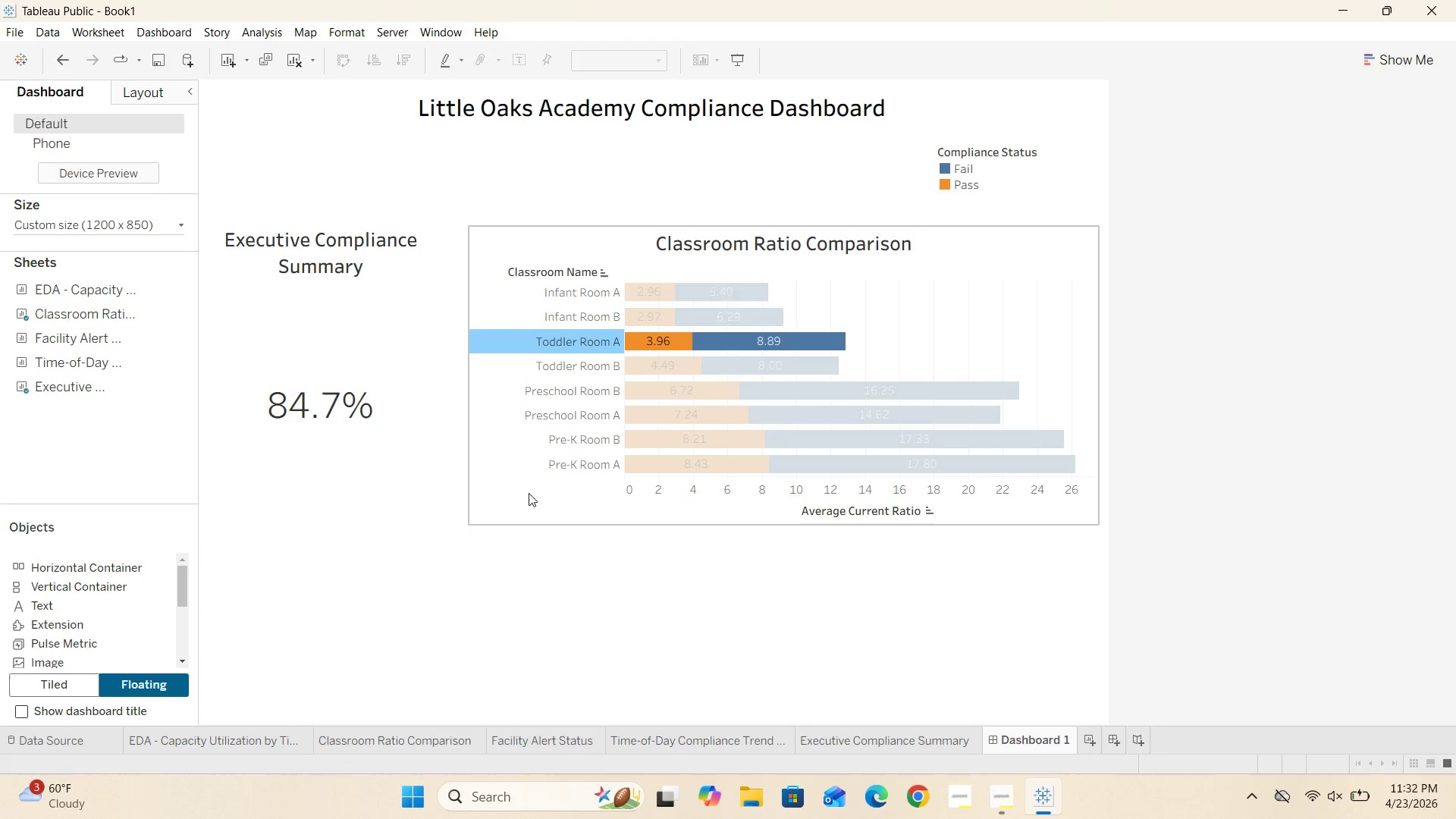 
left_click([533, 505])
 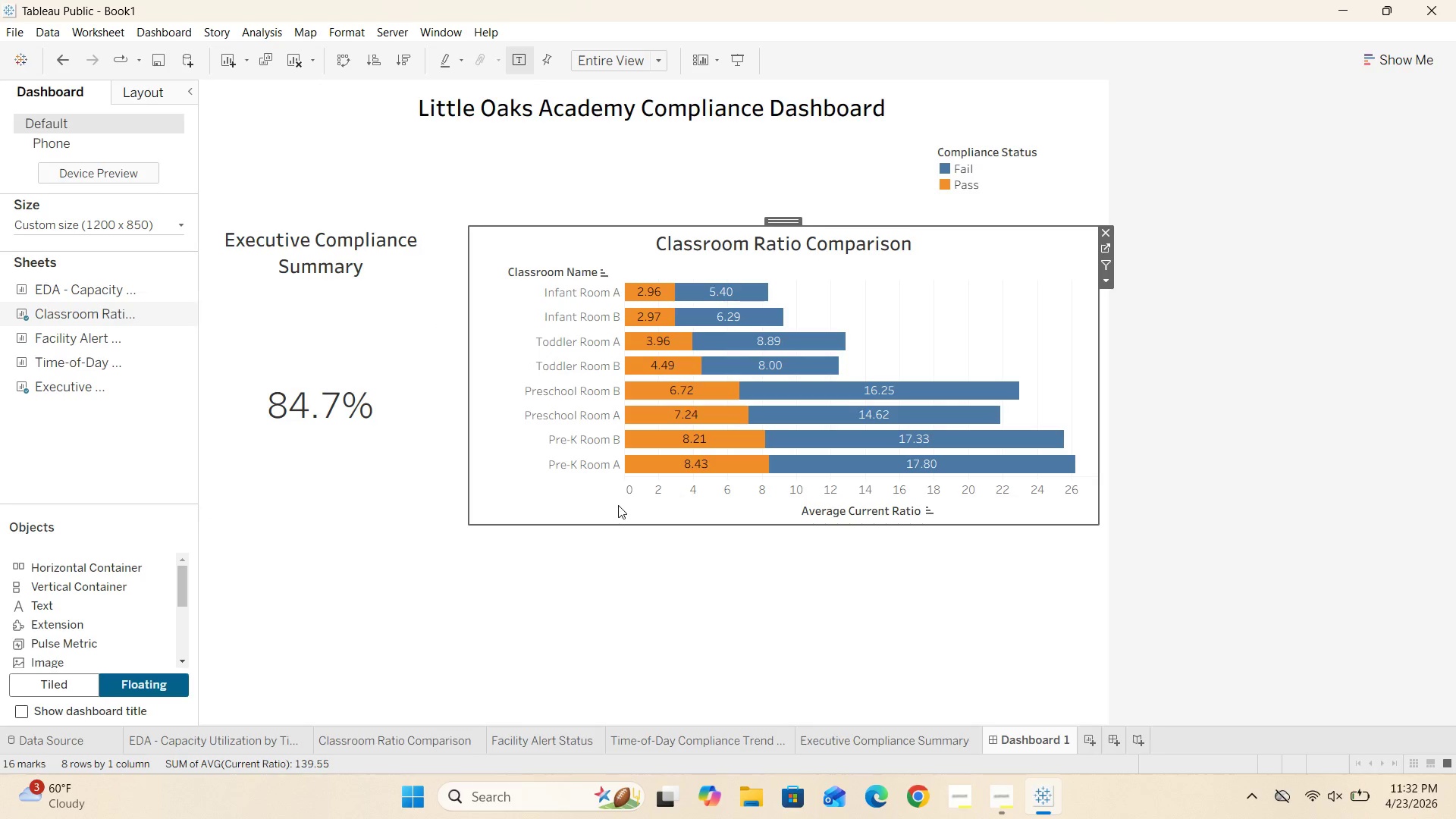 
scroll: coordinate [620, 505], scroll_direction: down, amount: 5.0
 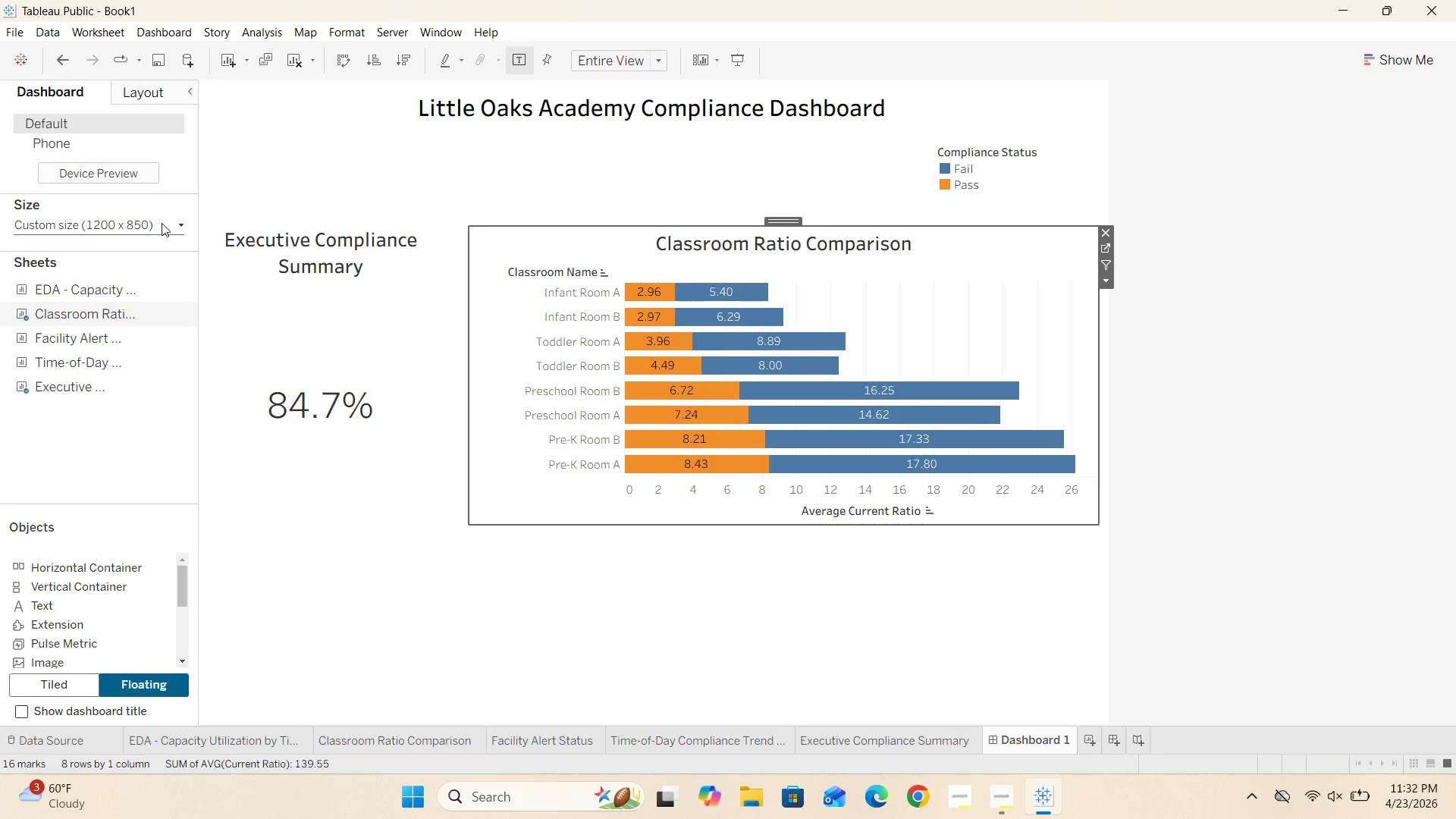 
left_click([185, 229])
 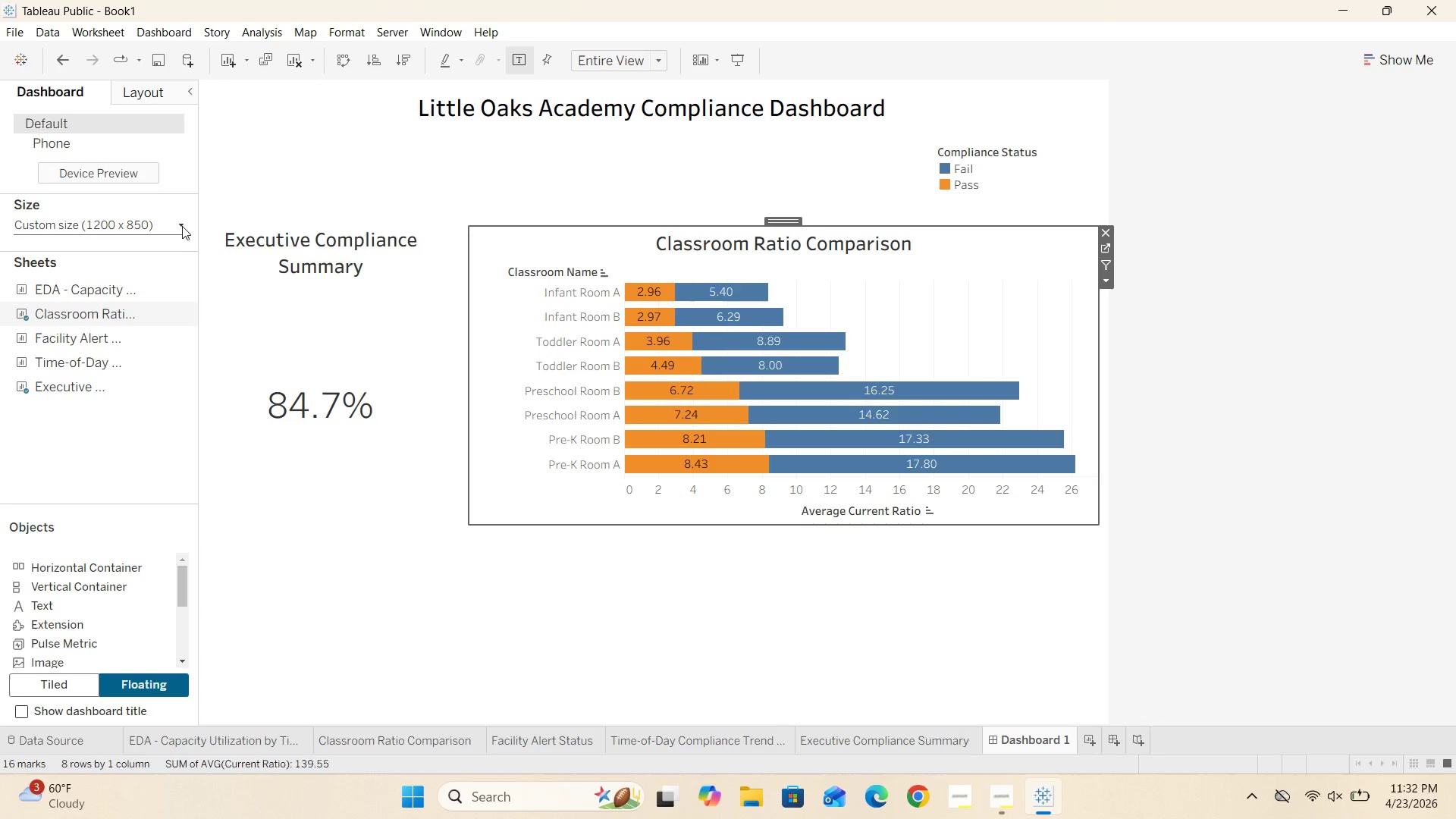 
left_click([182, 224])
 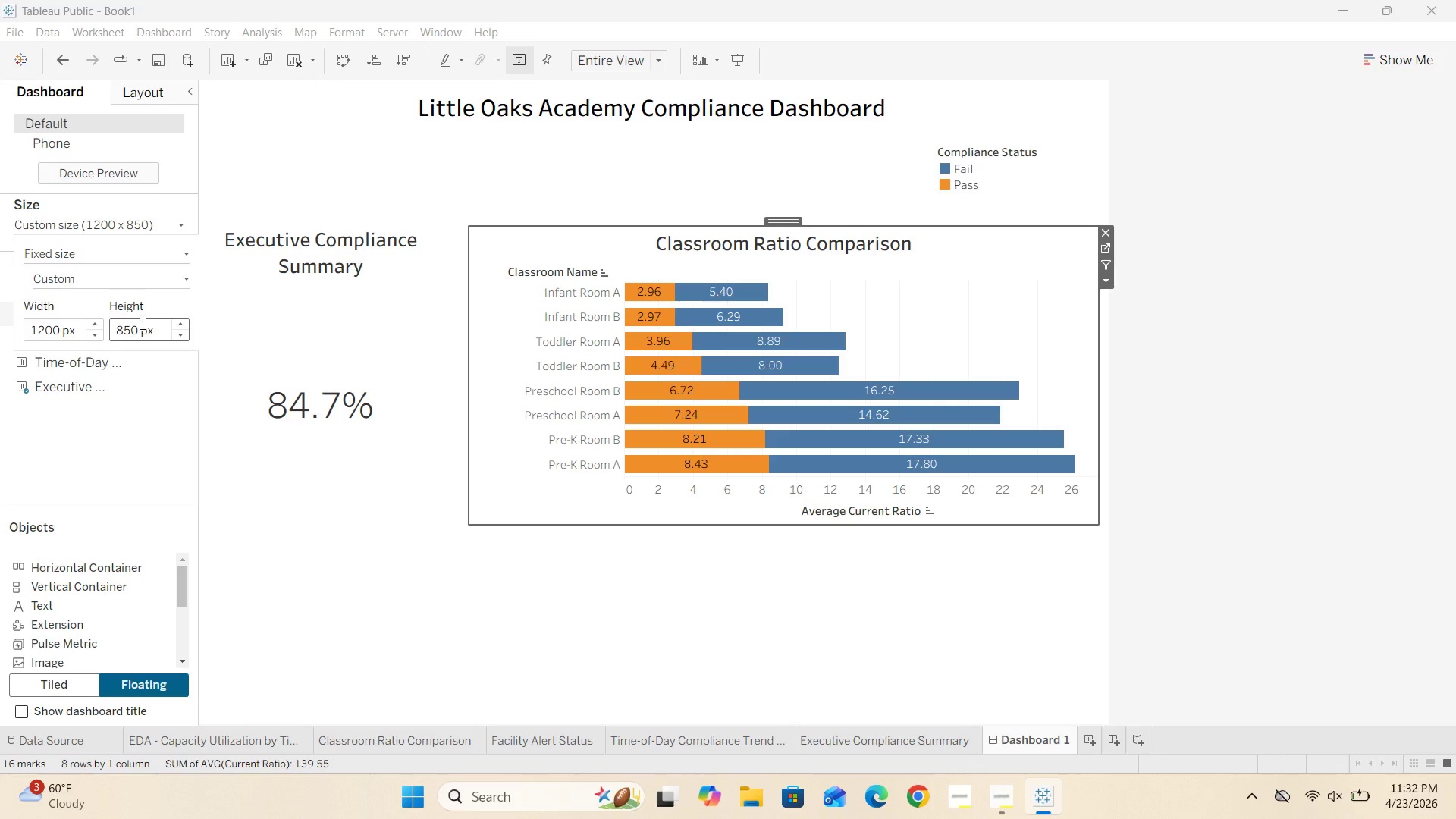 
left_click([135, 328])
 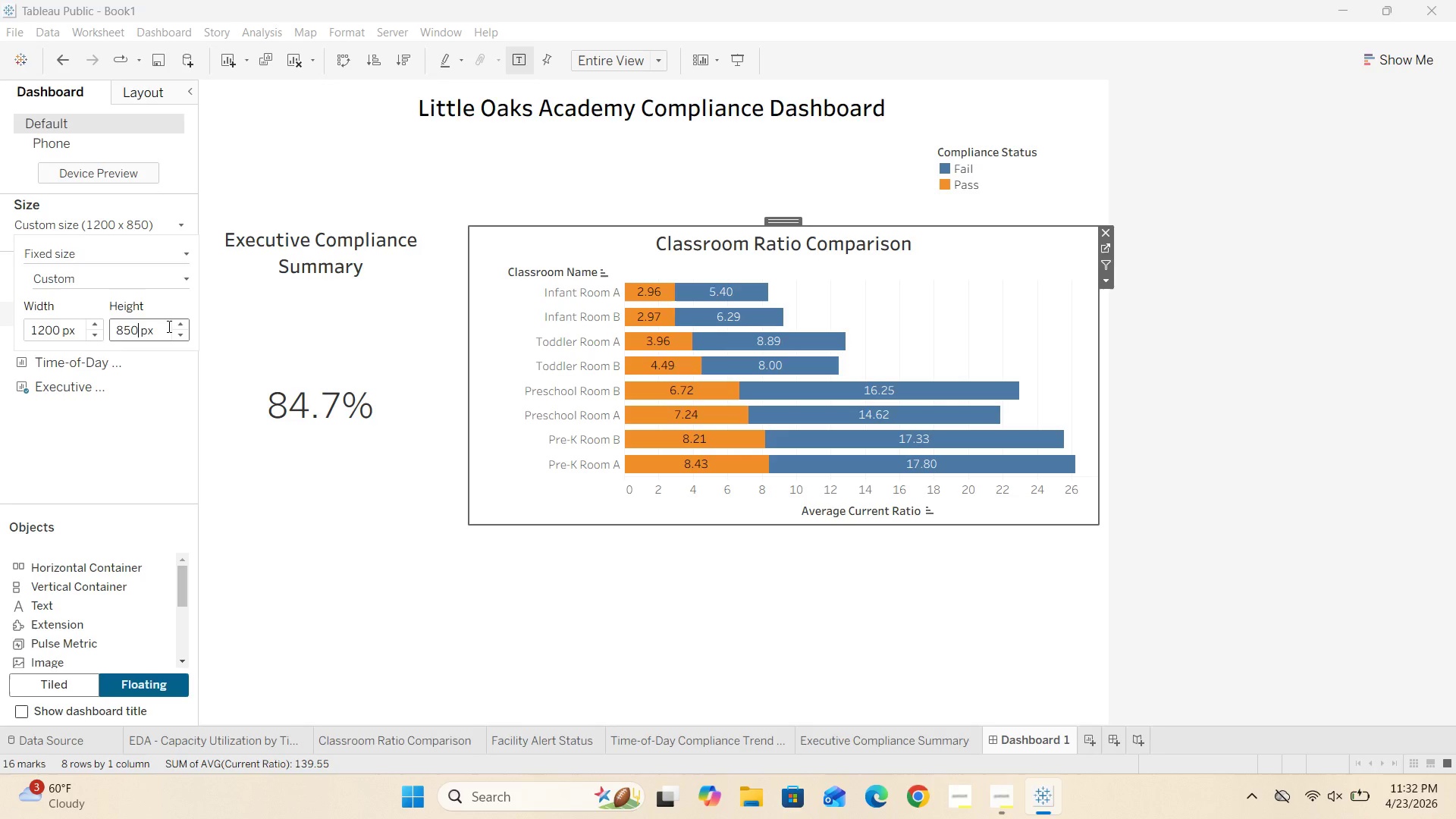 
key(Backspace)
key(Backspace)
key(Backspace)
type(700)
 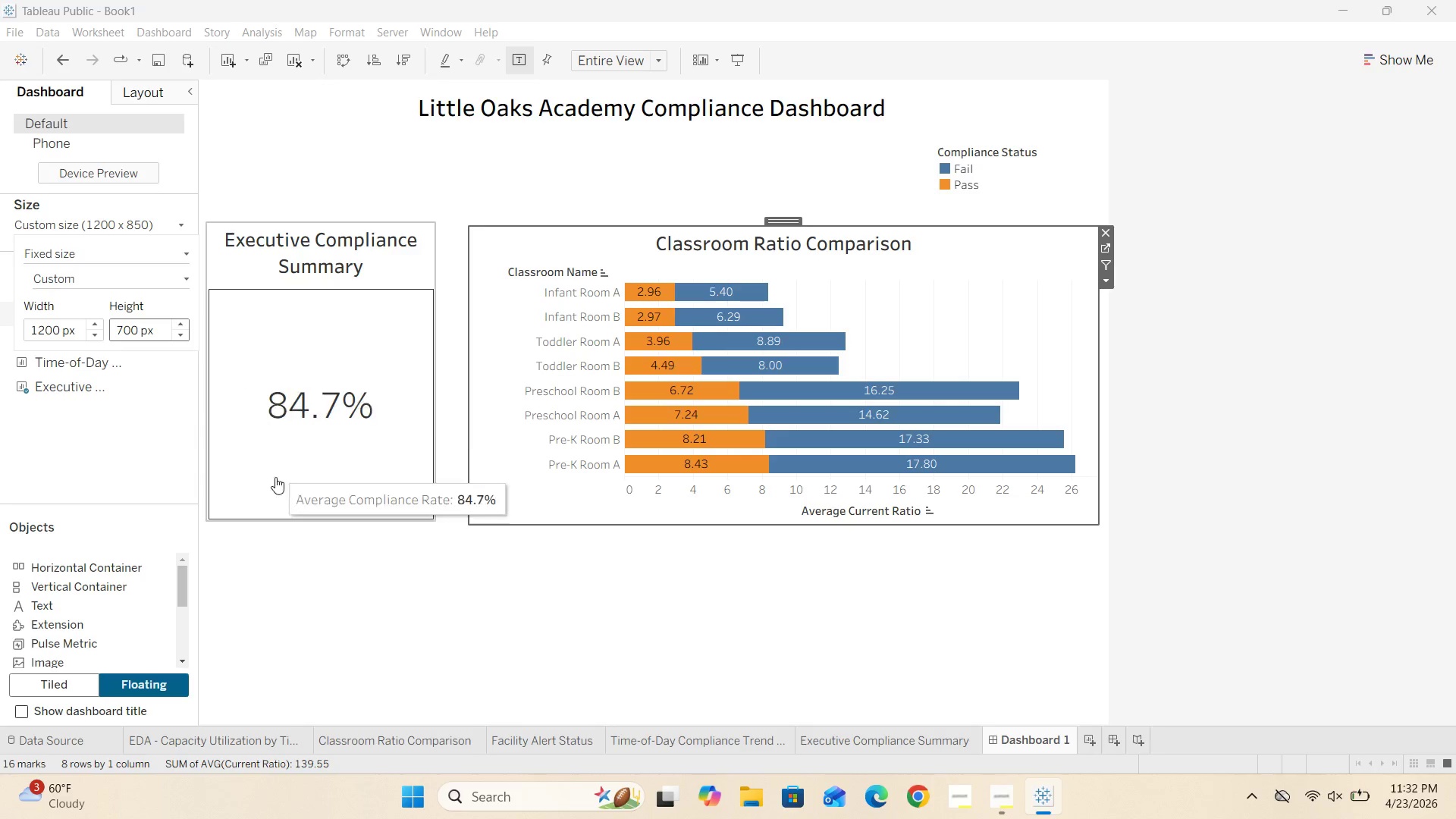 
left_click([363, 618])
 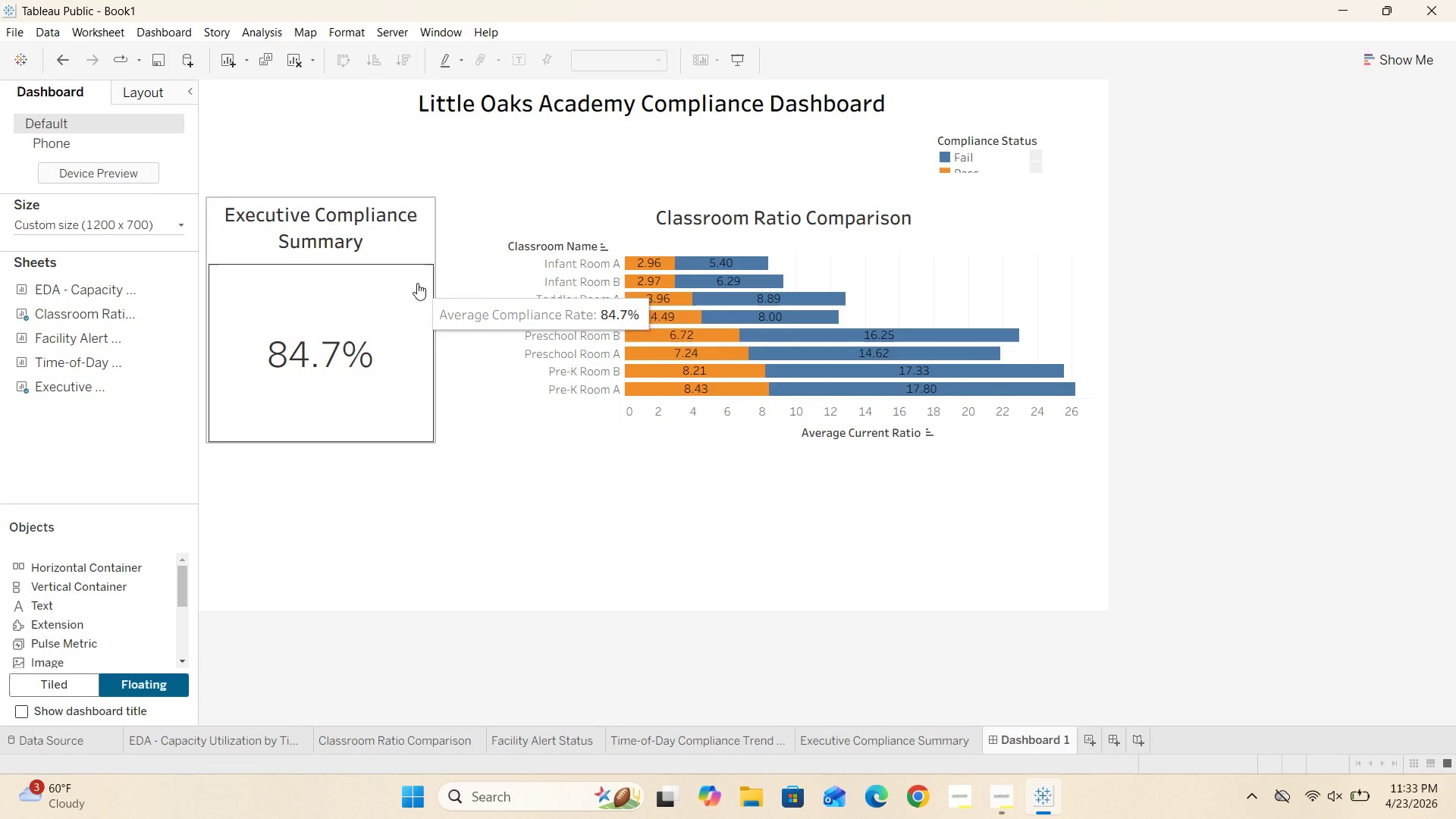 
left_click([406, 313])
 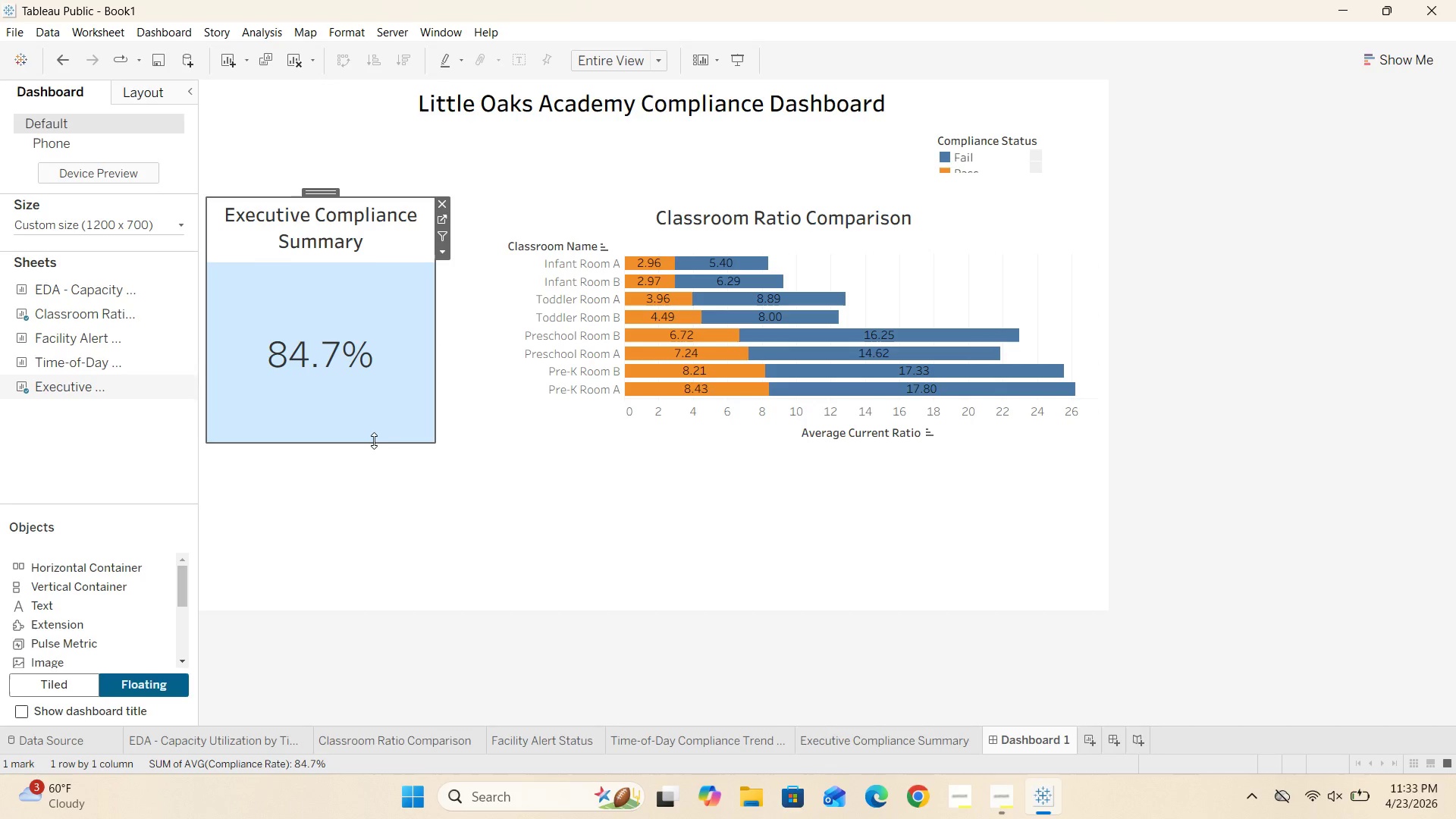 
left_click_drag(start_coordinate=[374, 441], to_coordinate=[380, 382])
 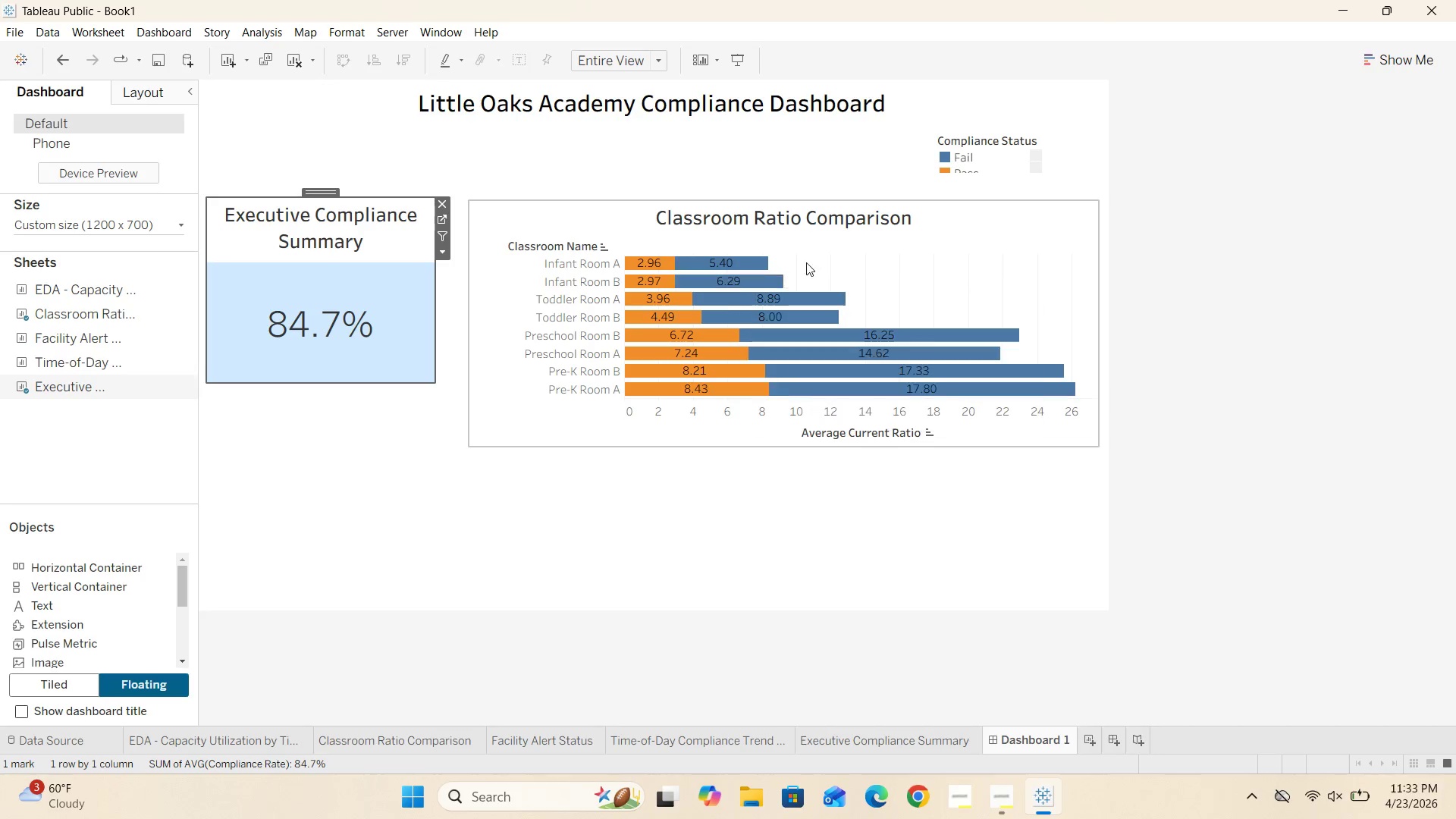 
left_click([908, 261])
 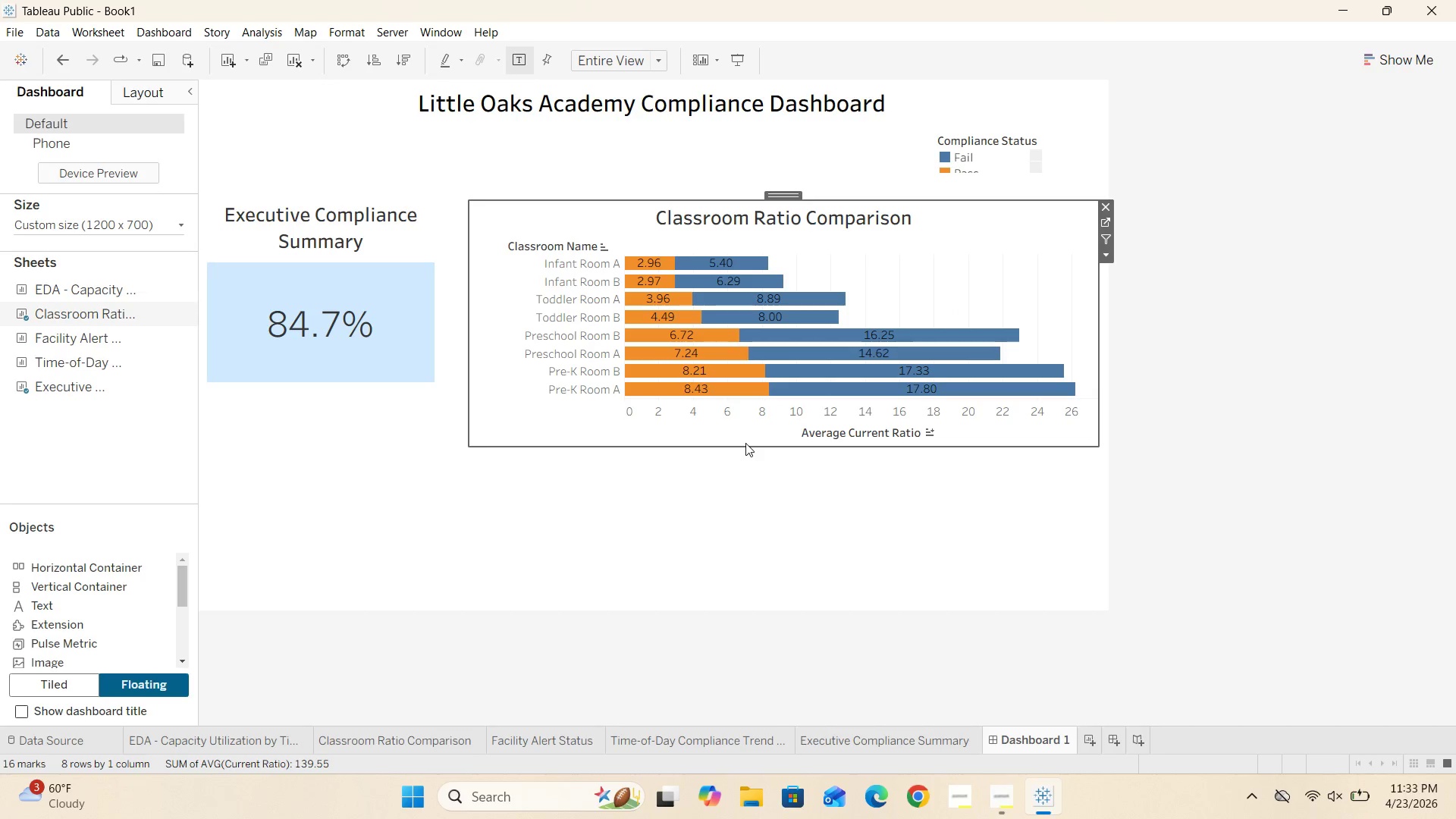 
left_click_drag(start_coordinate=[744, 446], to_coordinate=[755, 381])
 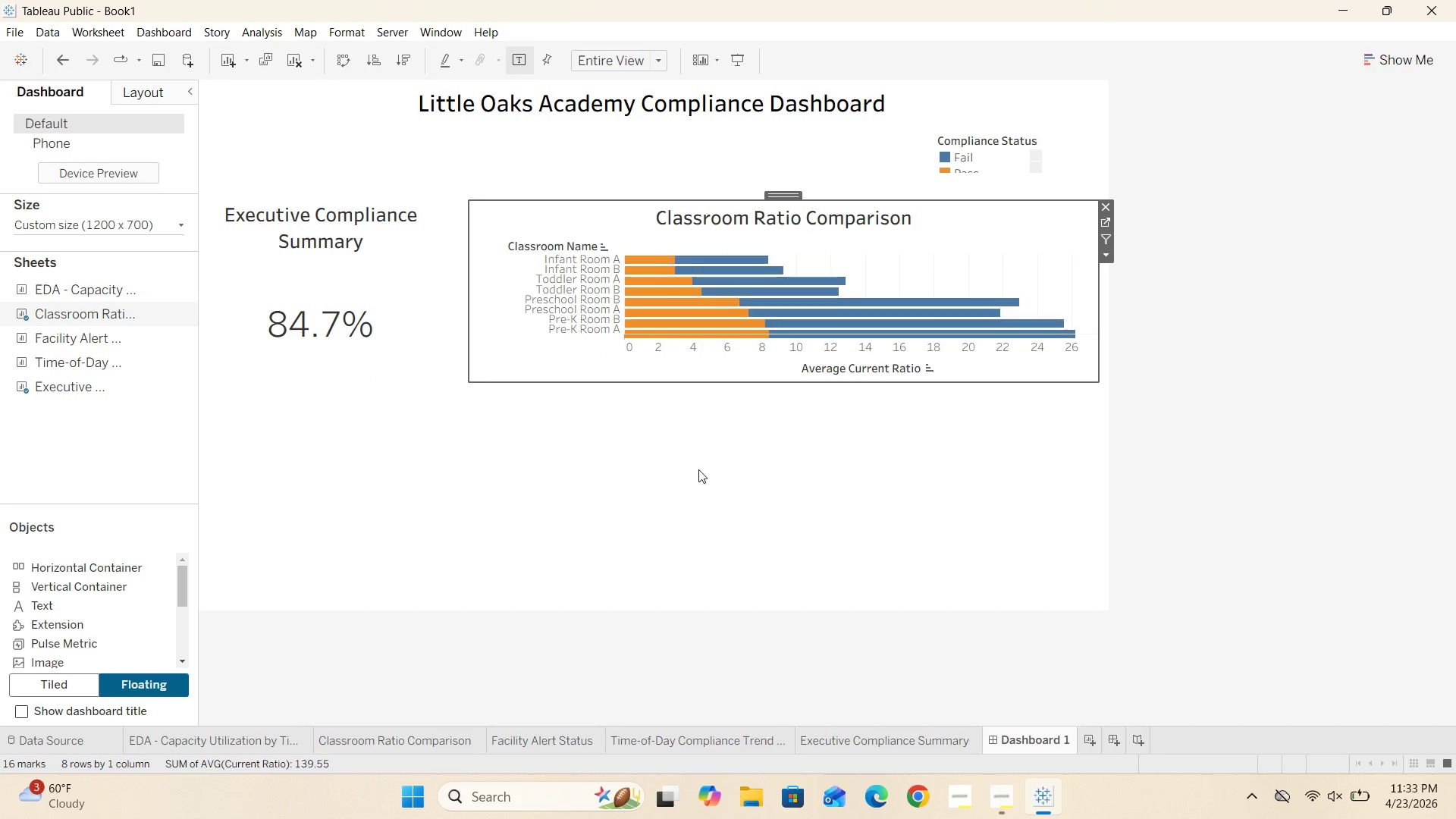 
left_click([698, 470])
 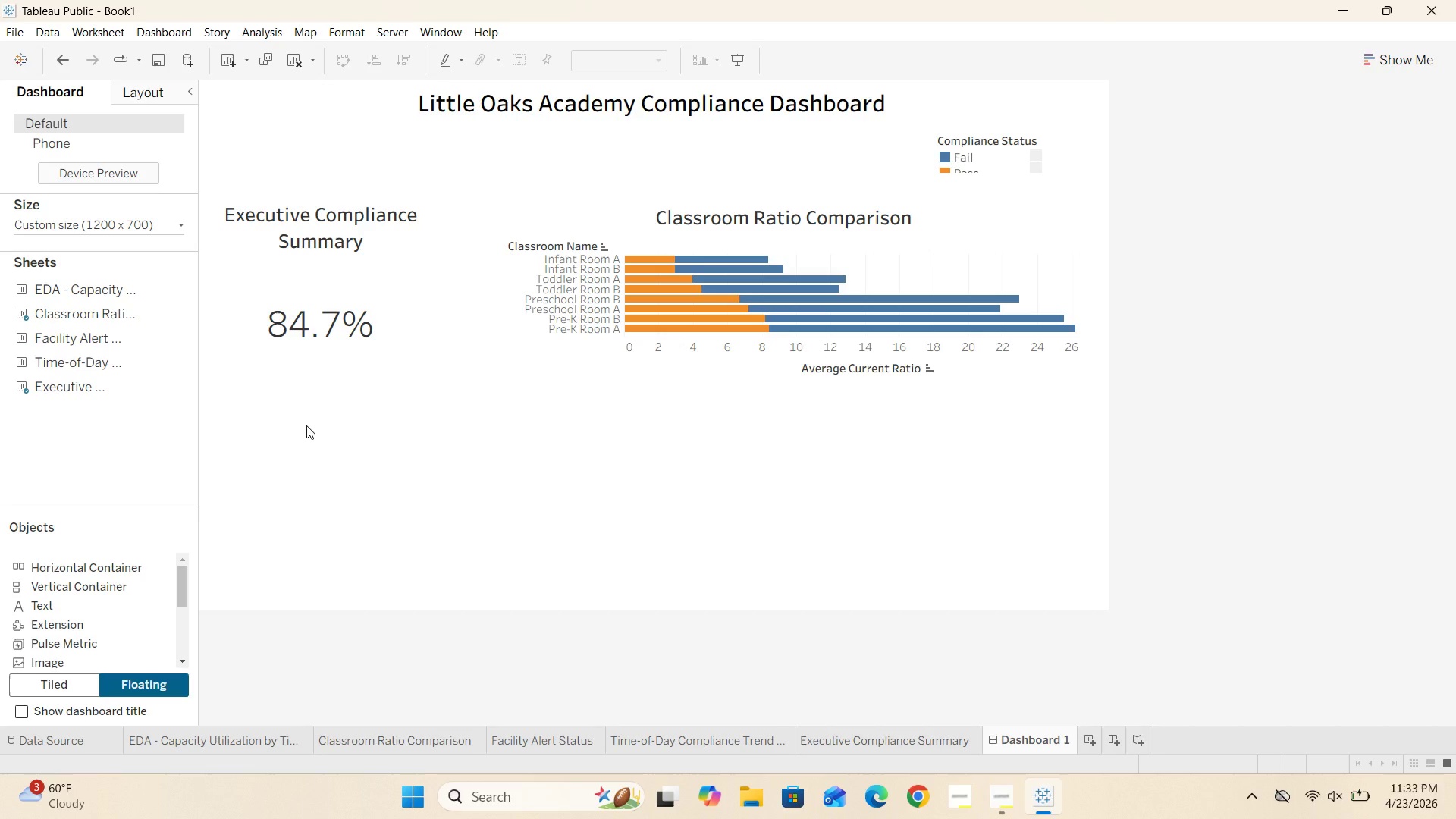 
wait(28.39)
 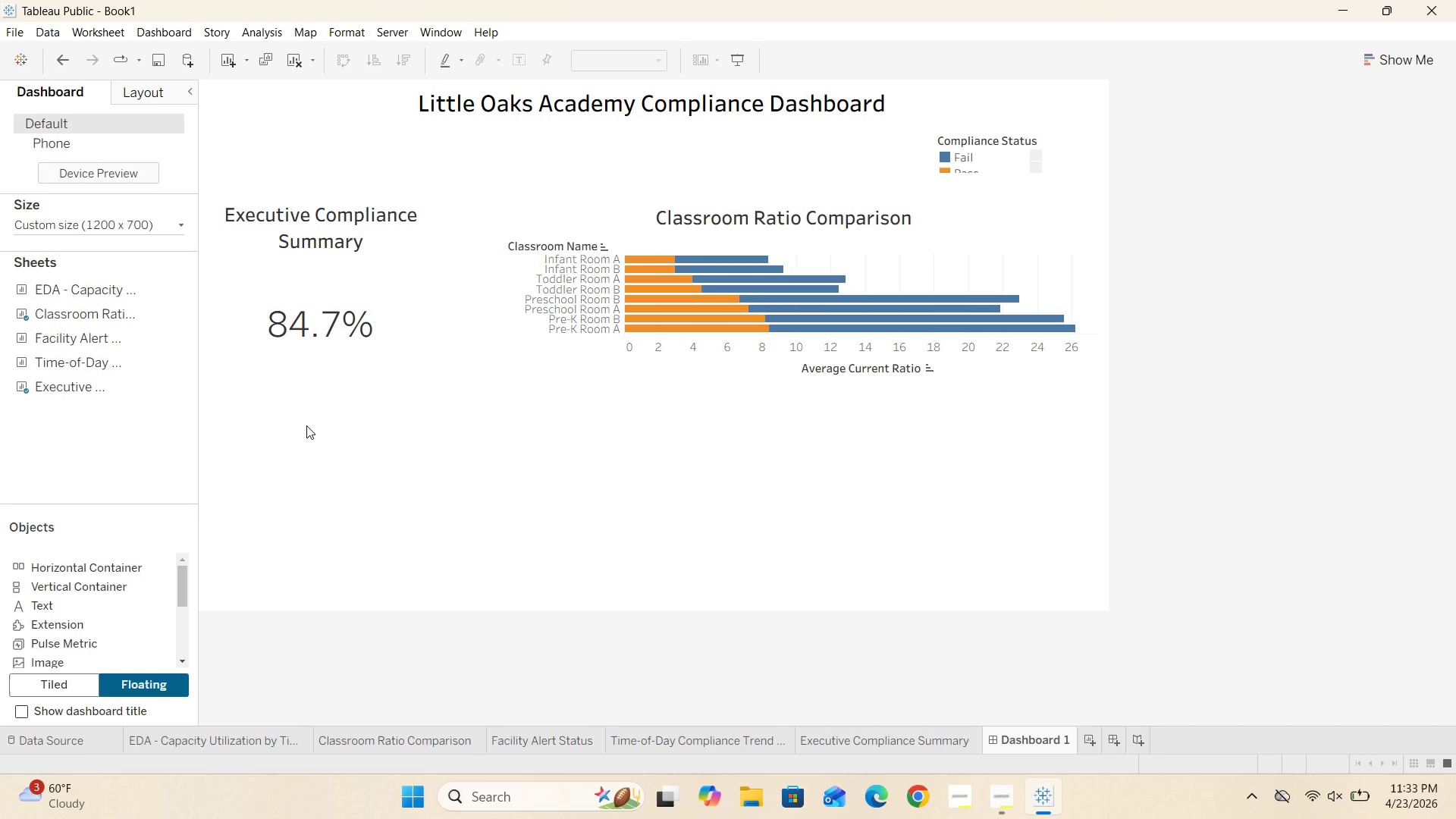 
scroll: coordinate [512, 411], scroll_direction: down, amount: 3.0
 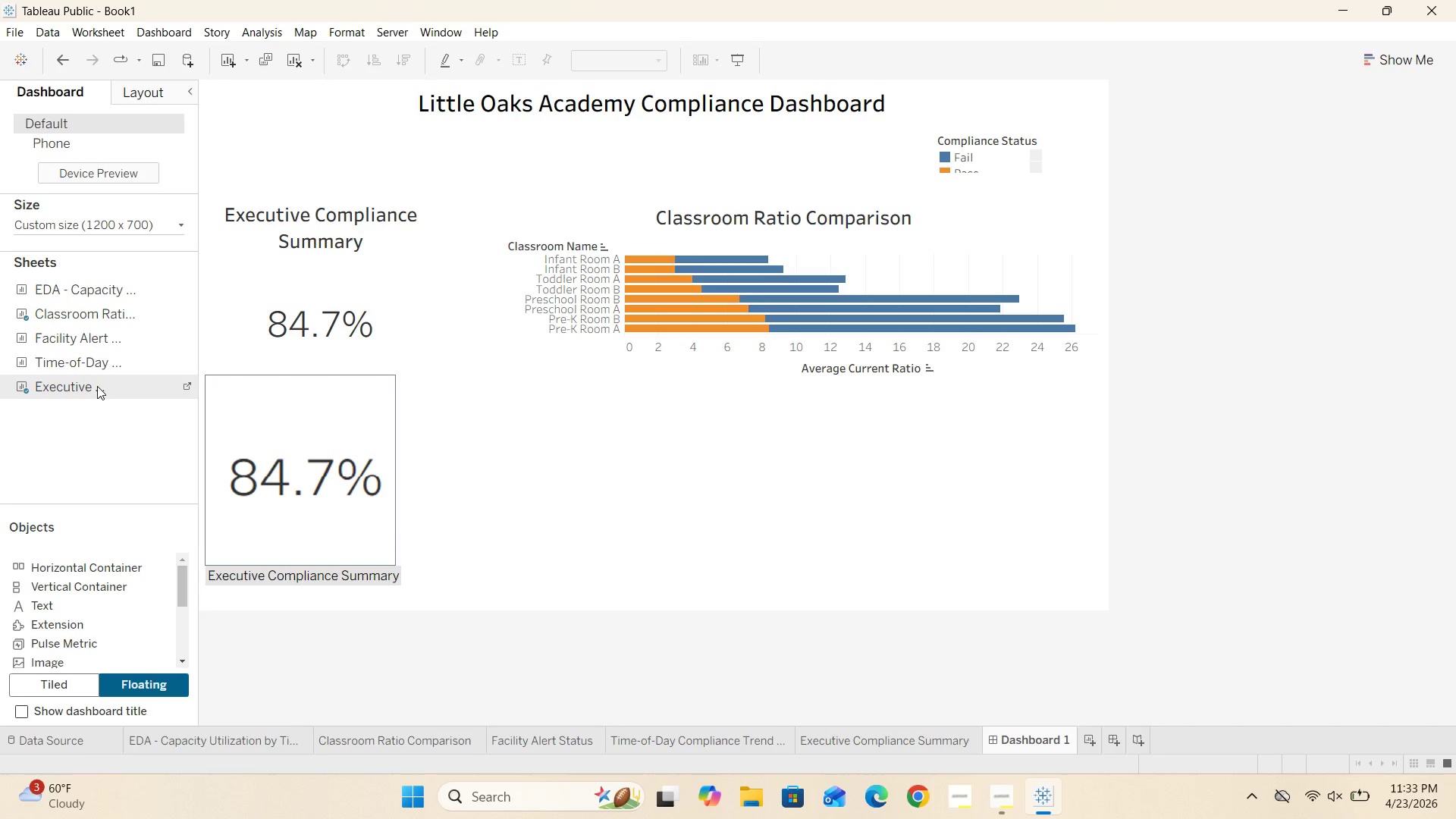 
wait(6.82)
 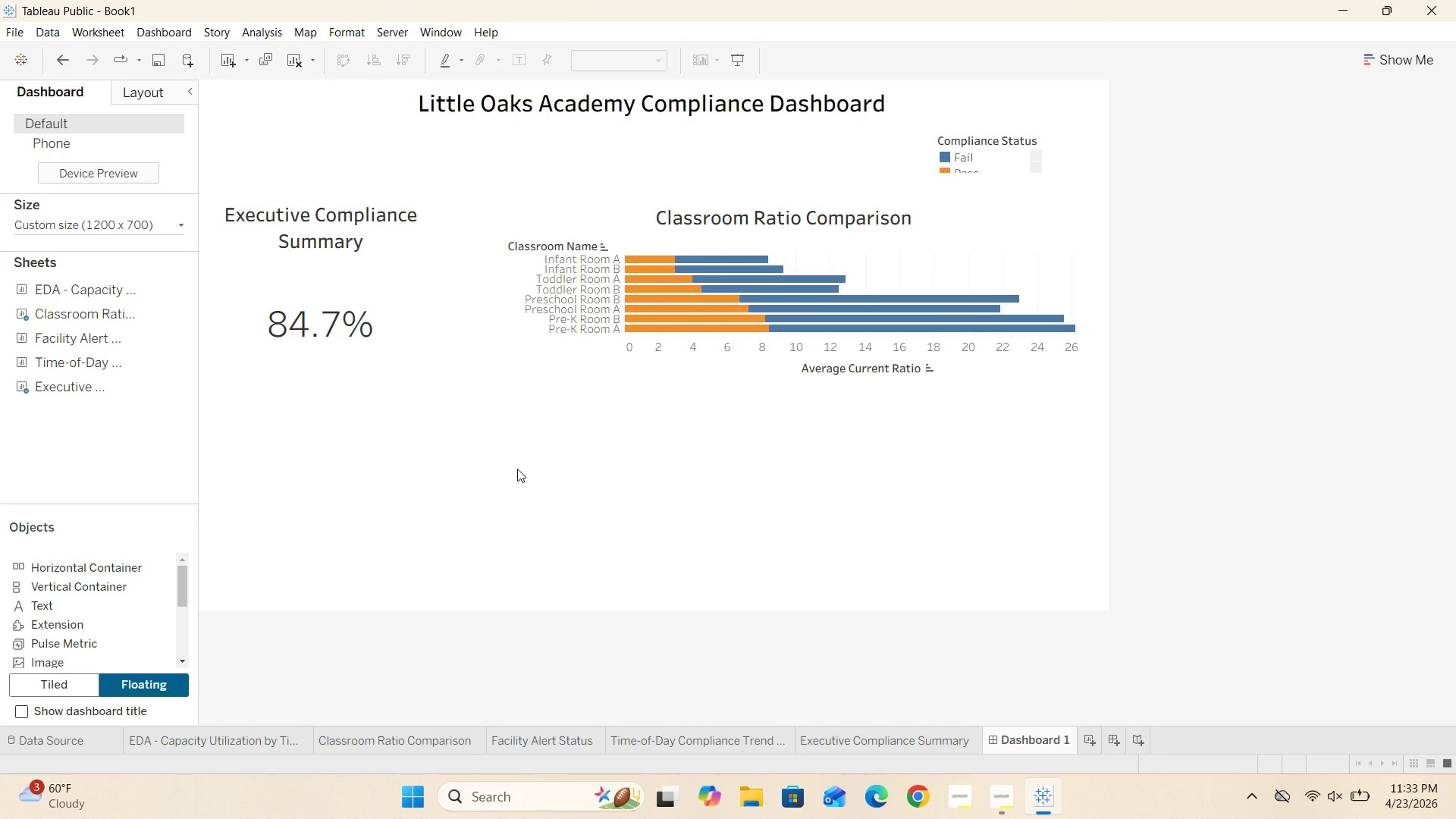 
left_click_drag(start_coordinate=[90, 357], to_coordinate=[253, 411])
 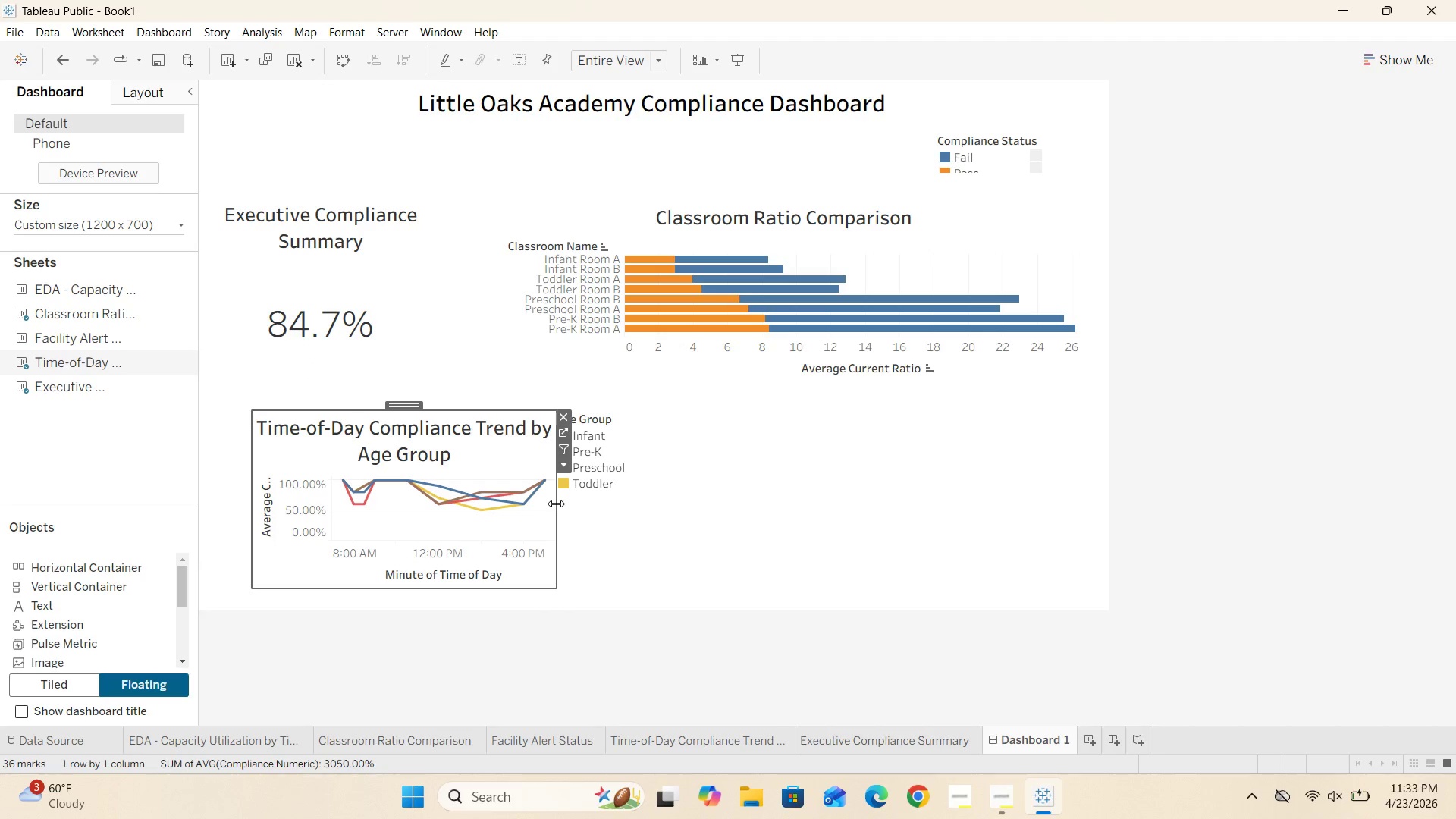 
left_click_drag(start_coordinate=[556, 505], to_coordinate=[1089, 504])
 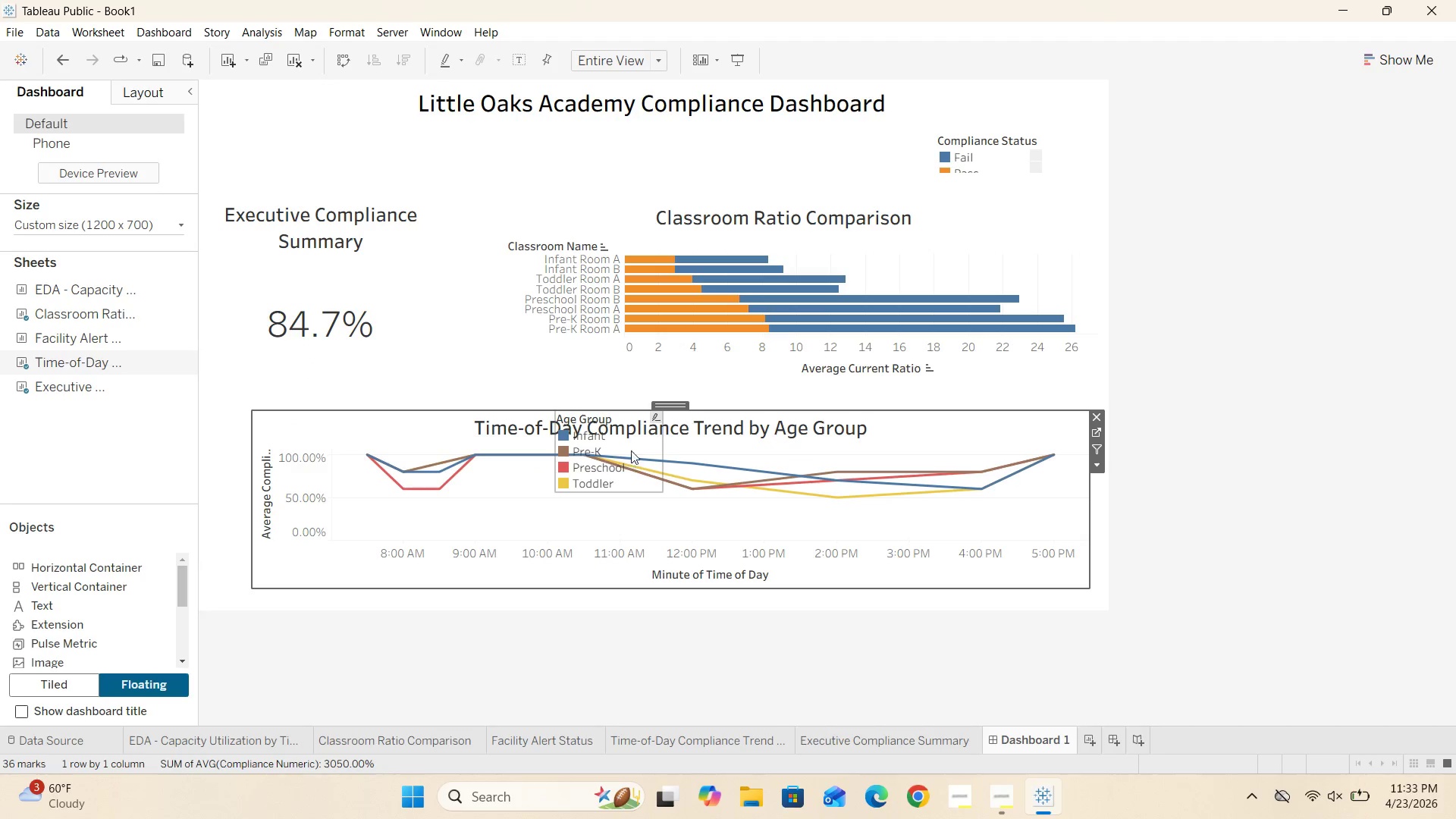 
left_click([633, 443])
 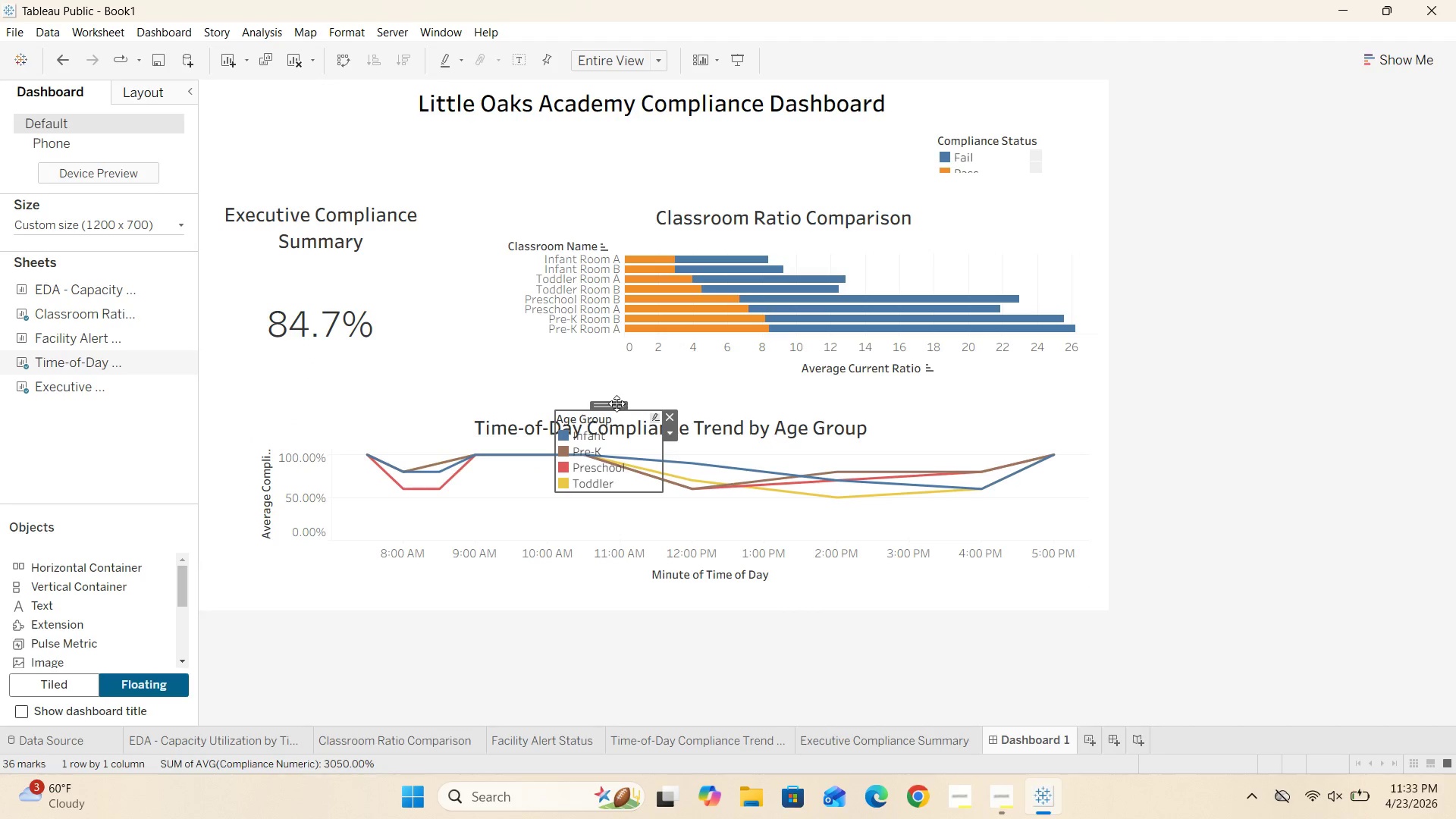 
left_click_drag(start_coordinate=[613, 403], to_coordinate=[863, 115])
 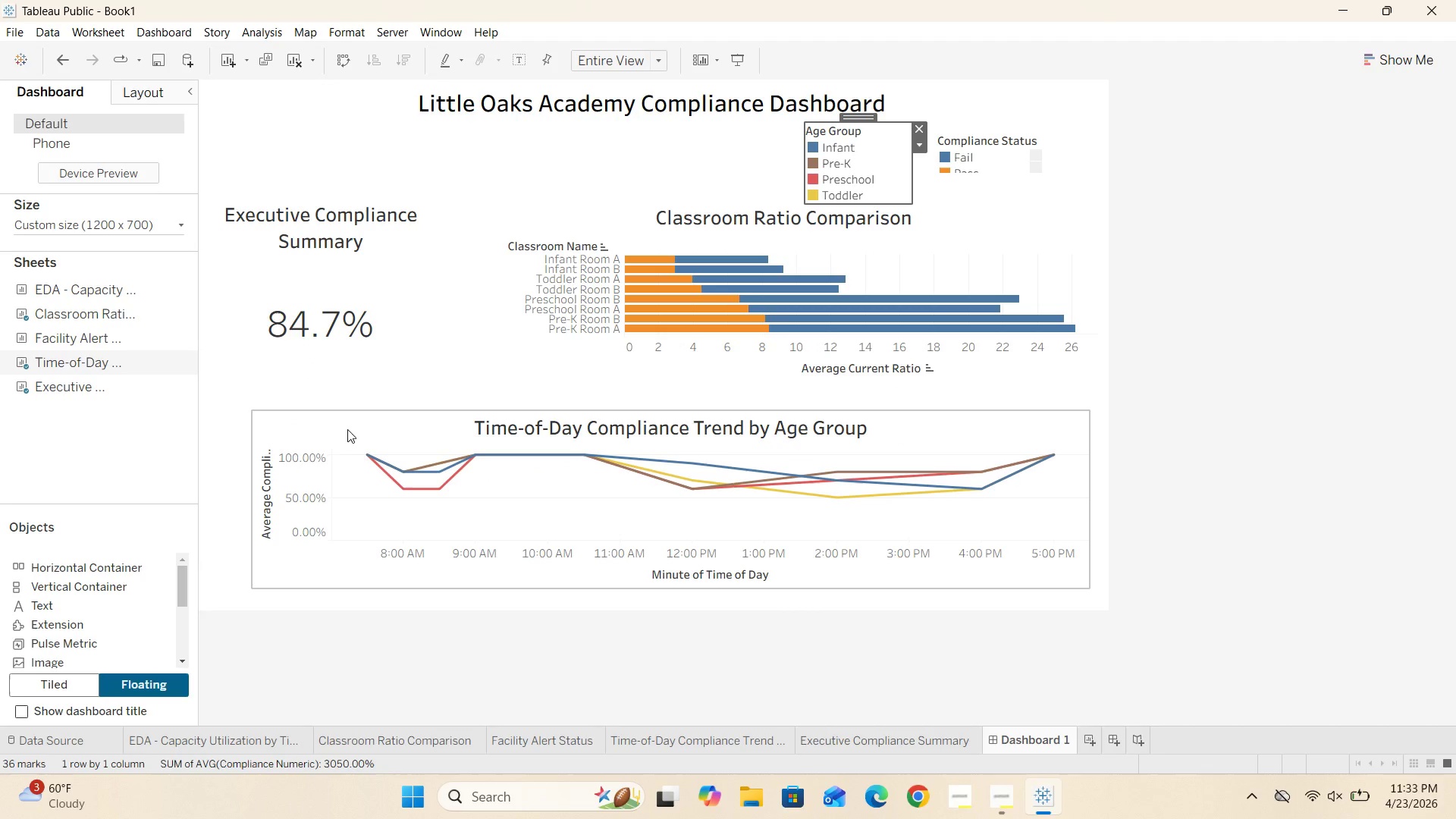 
left_click([359, 421])
 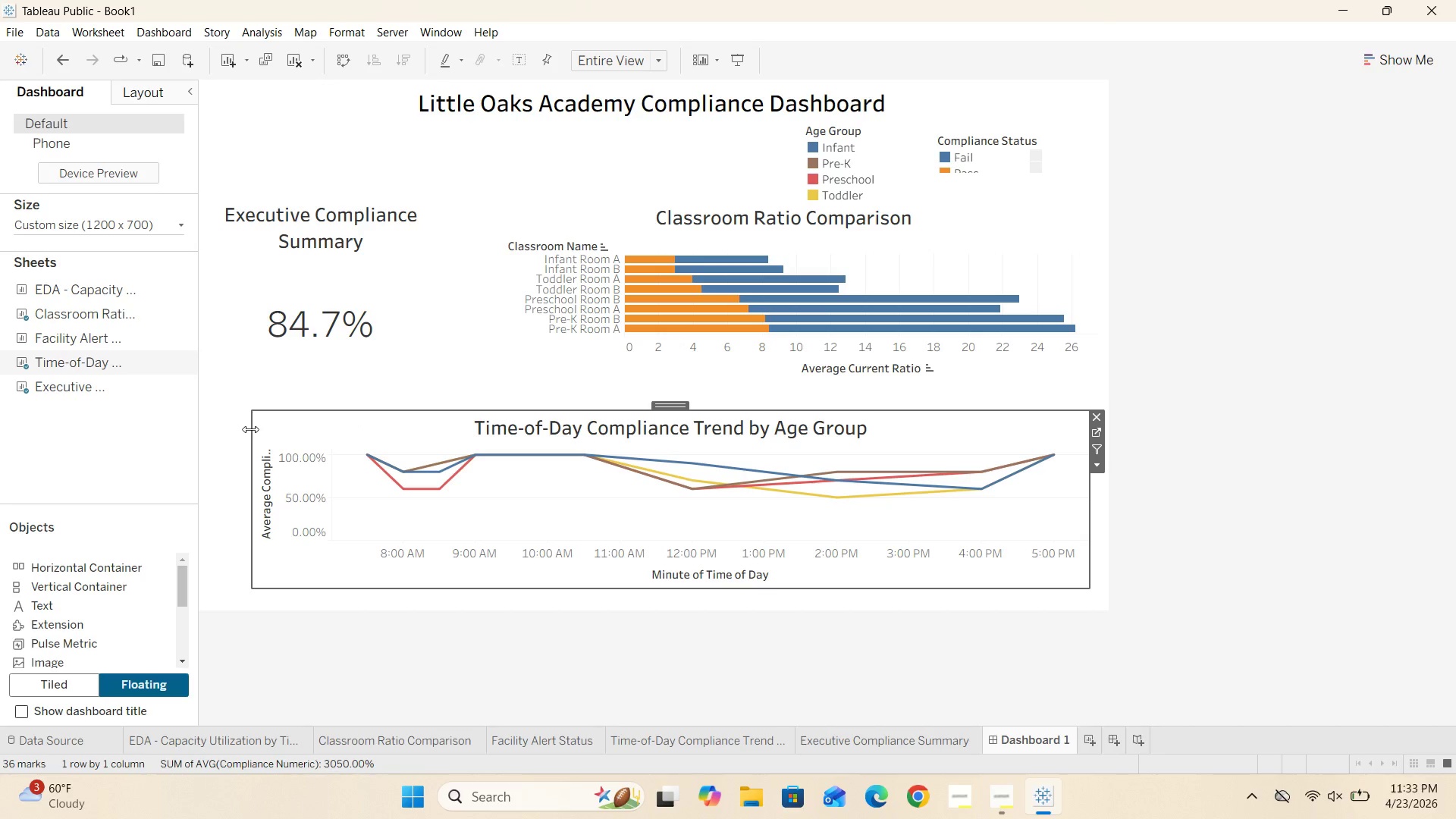 
left_click_drag(start_coordinate=[250, 430], to_coordinate=[215, 436])
 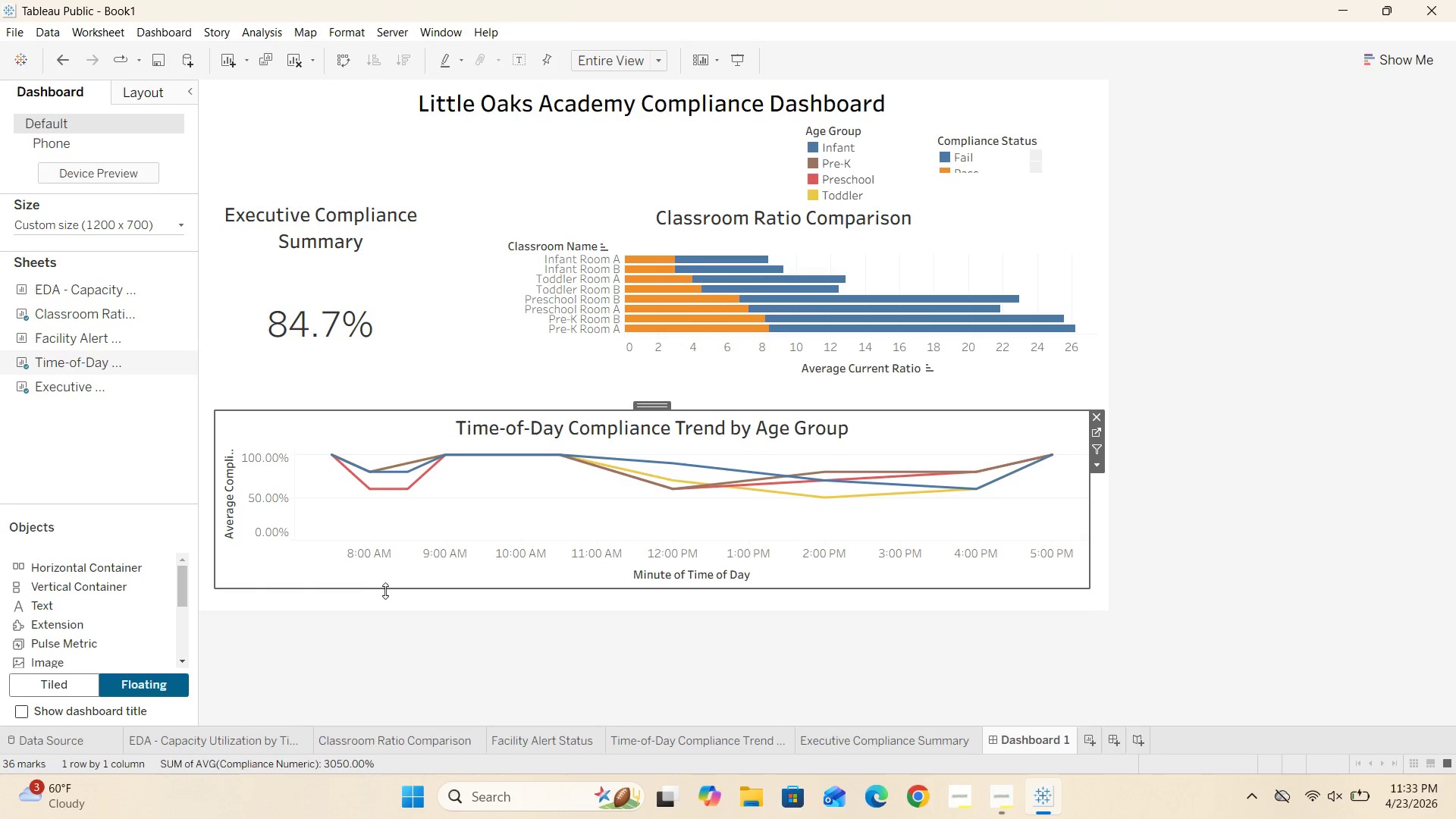 
left_click_drag(start_coordinate=[387, 591], to_coordinate=[388, 601])
 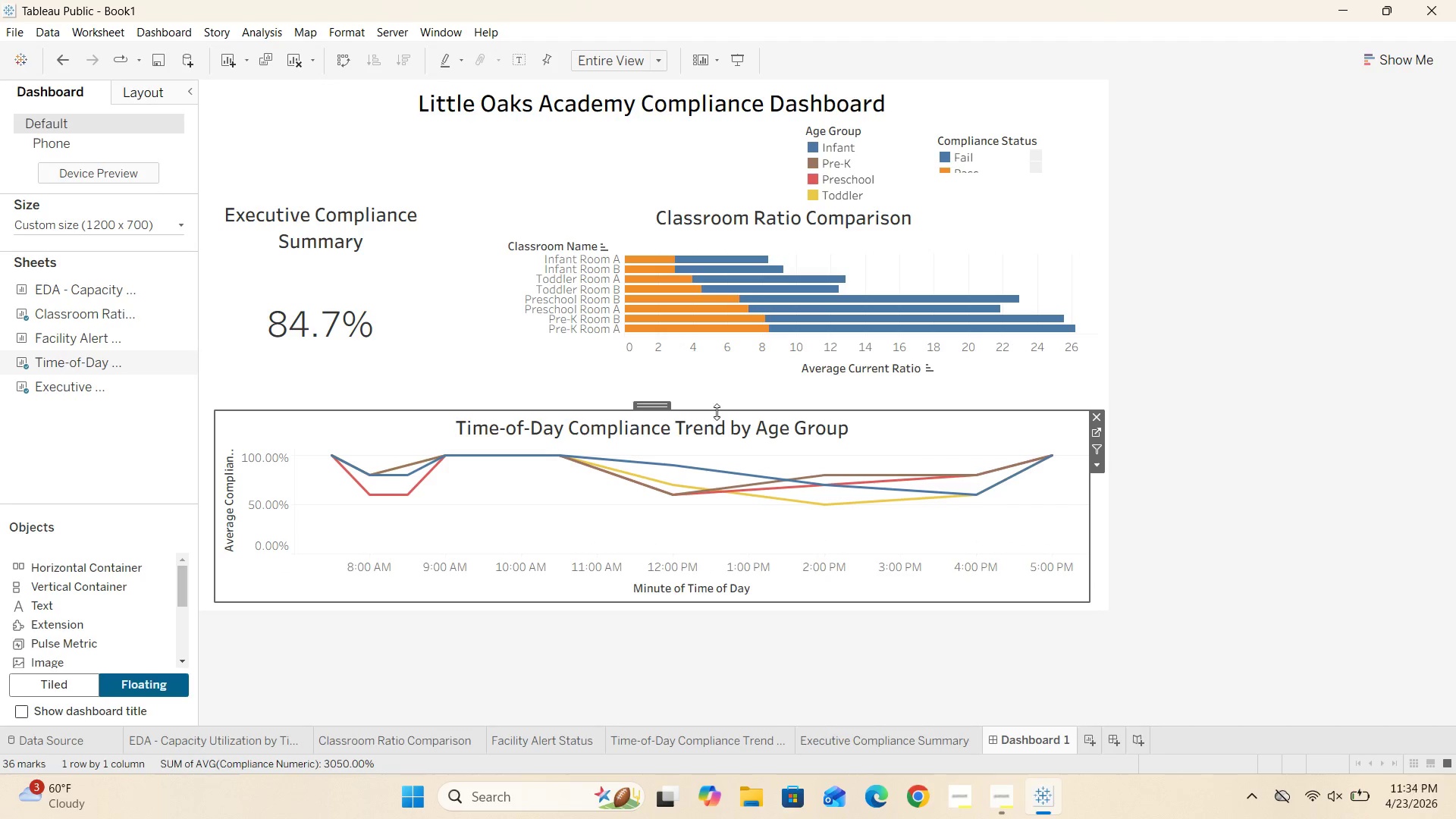 
left_click_drag(start_coordinate=[719, 409], to_coordinate=[725, 395])
 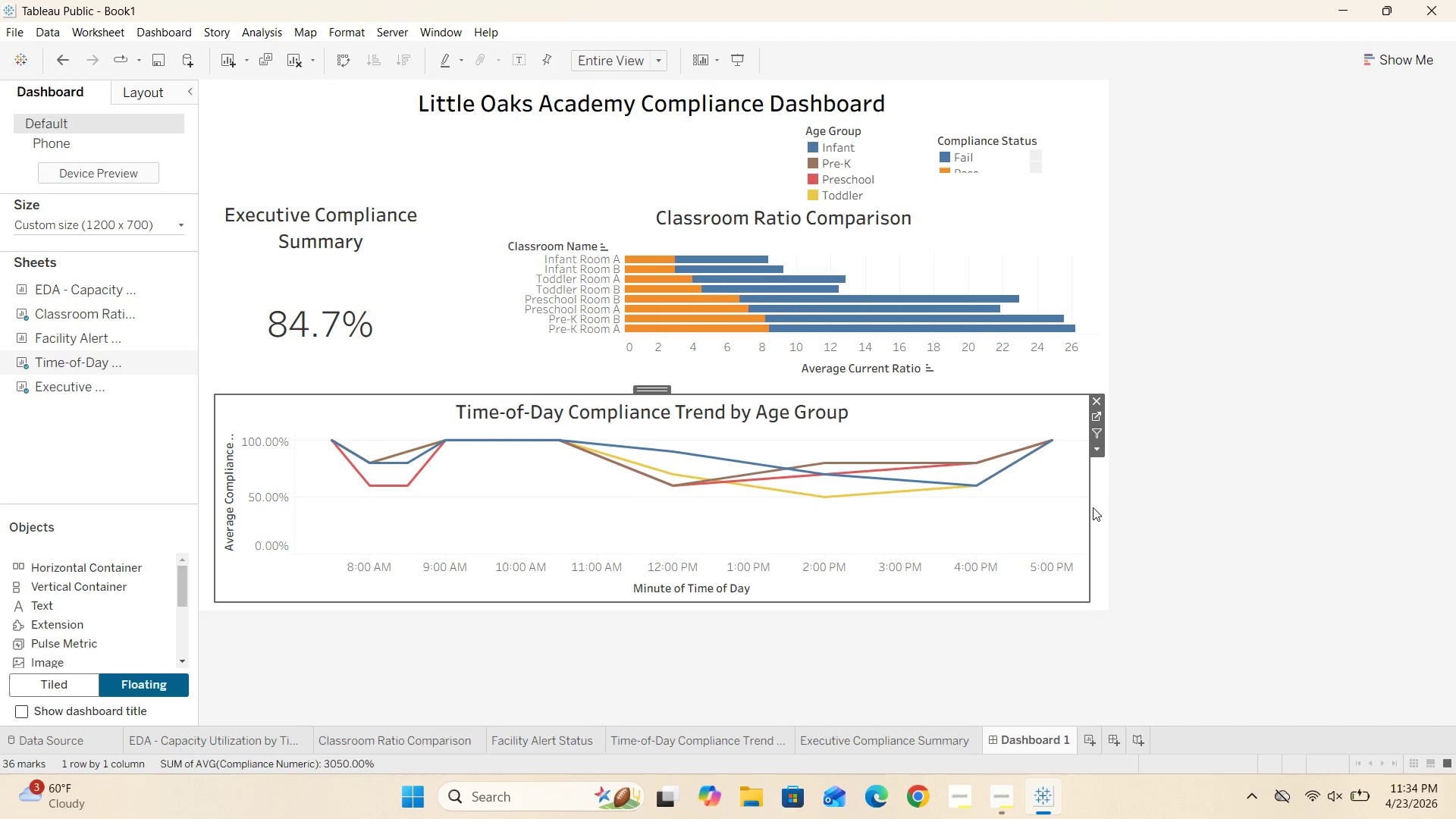 
left_click_drag(start_coordinate=[1088, 507], to_coordinate=[1097, 507])
 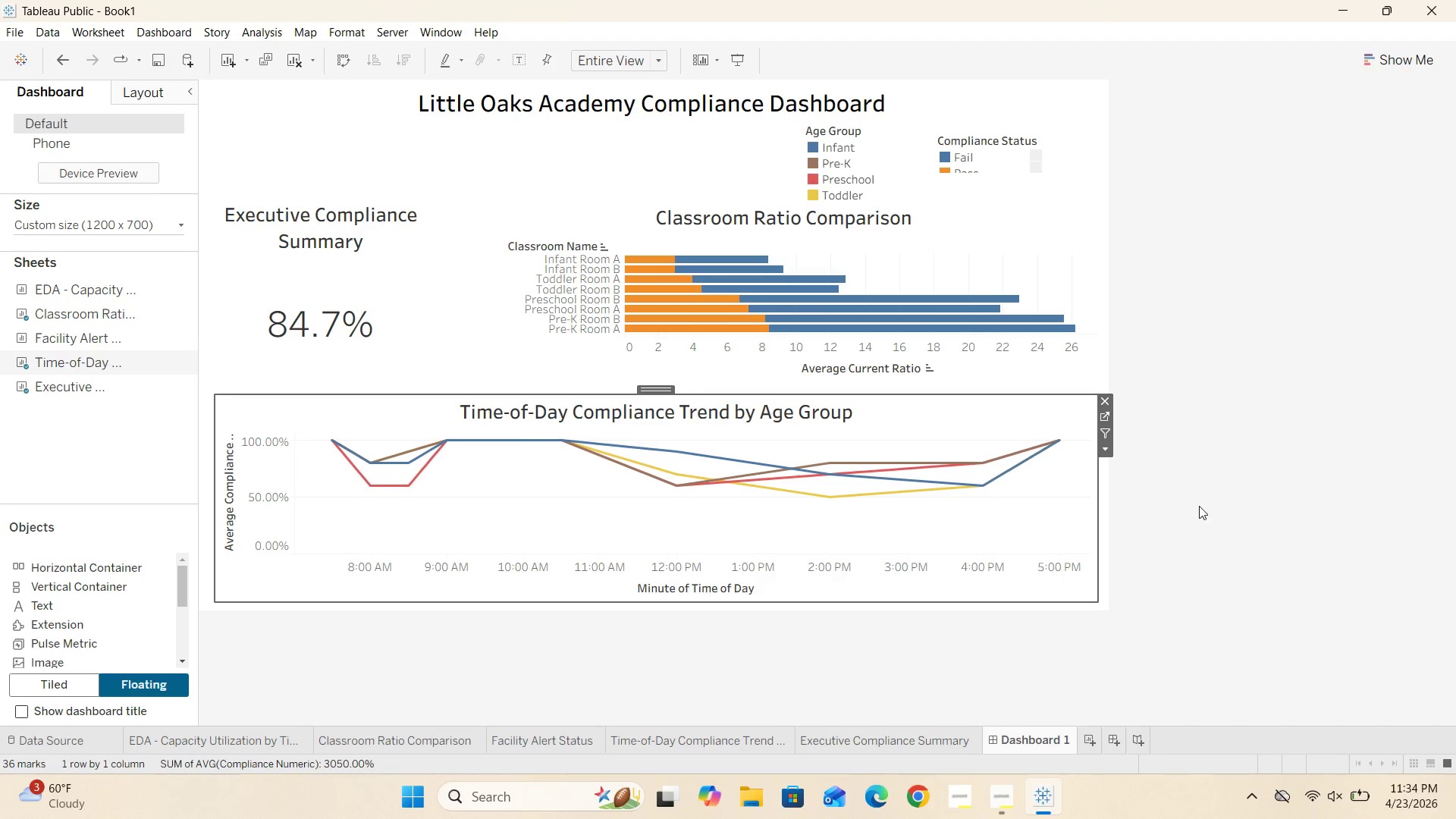 
left_click([1202, 507])
 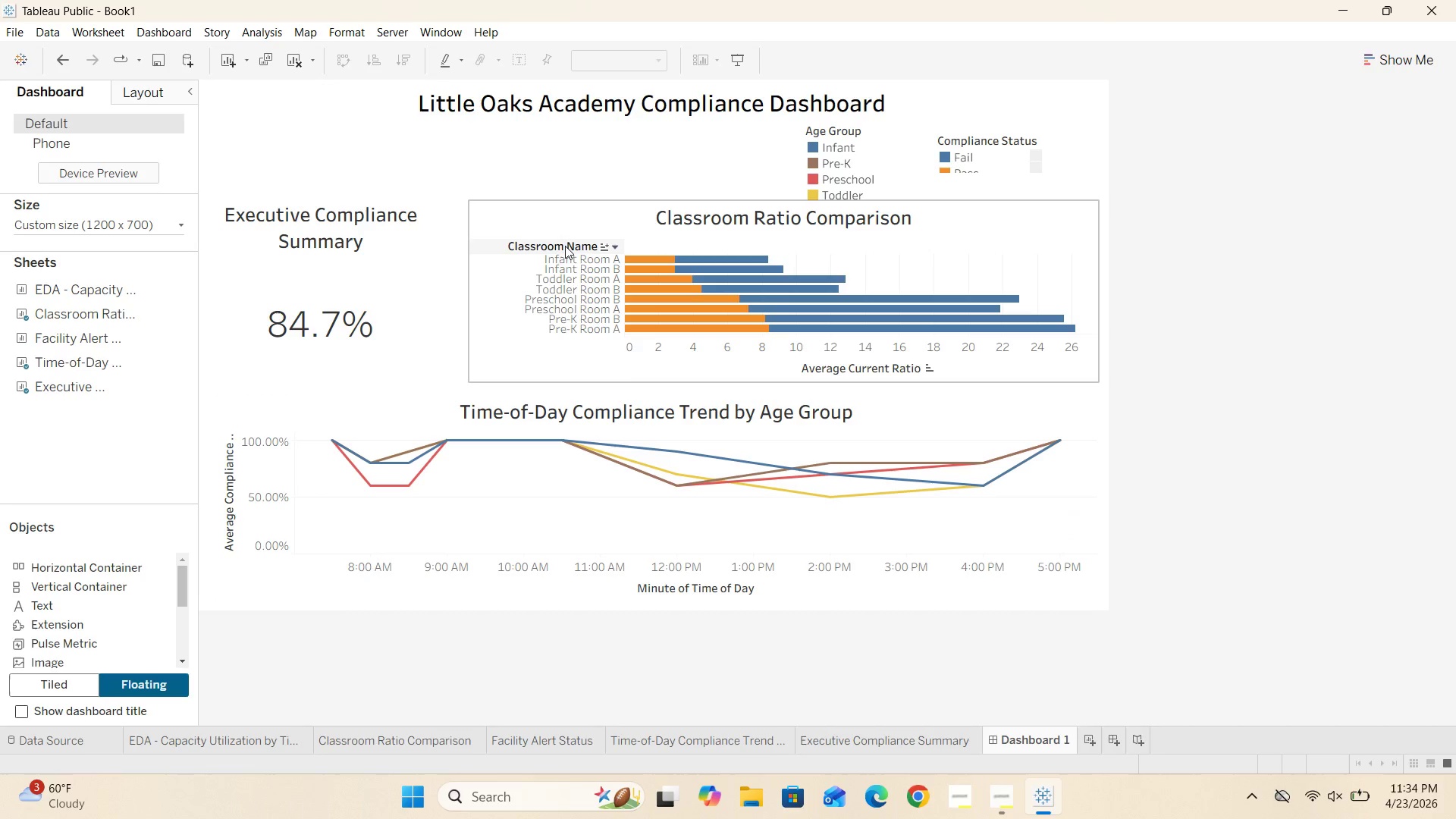 
left_click([579, 216])
 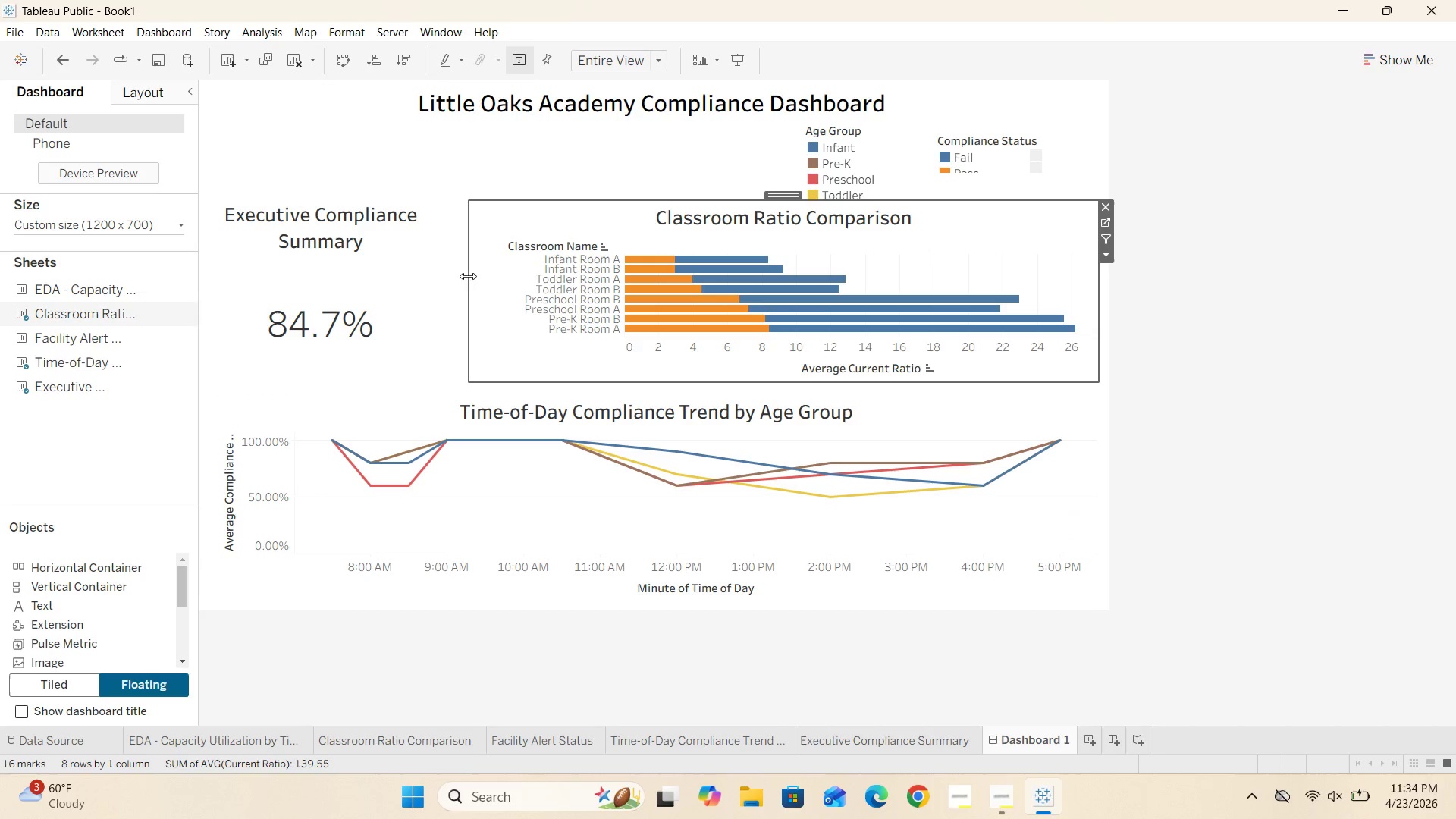 
left_click([464, 278])
 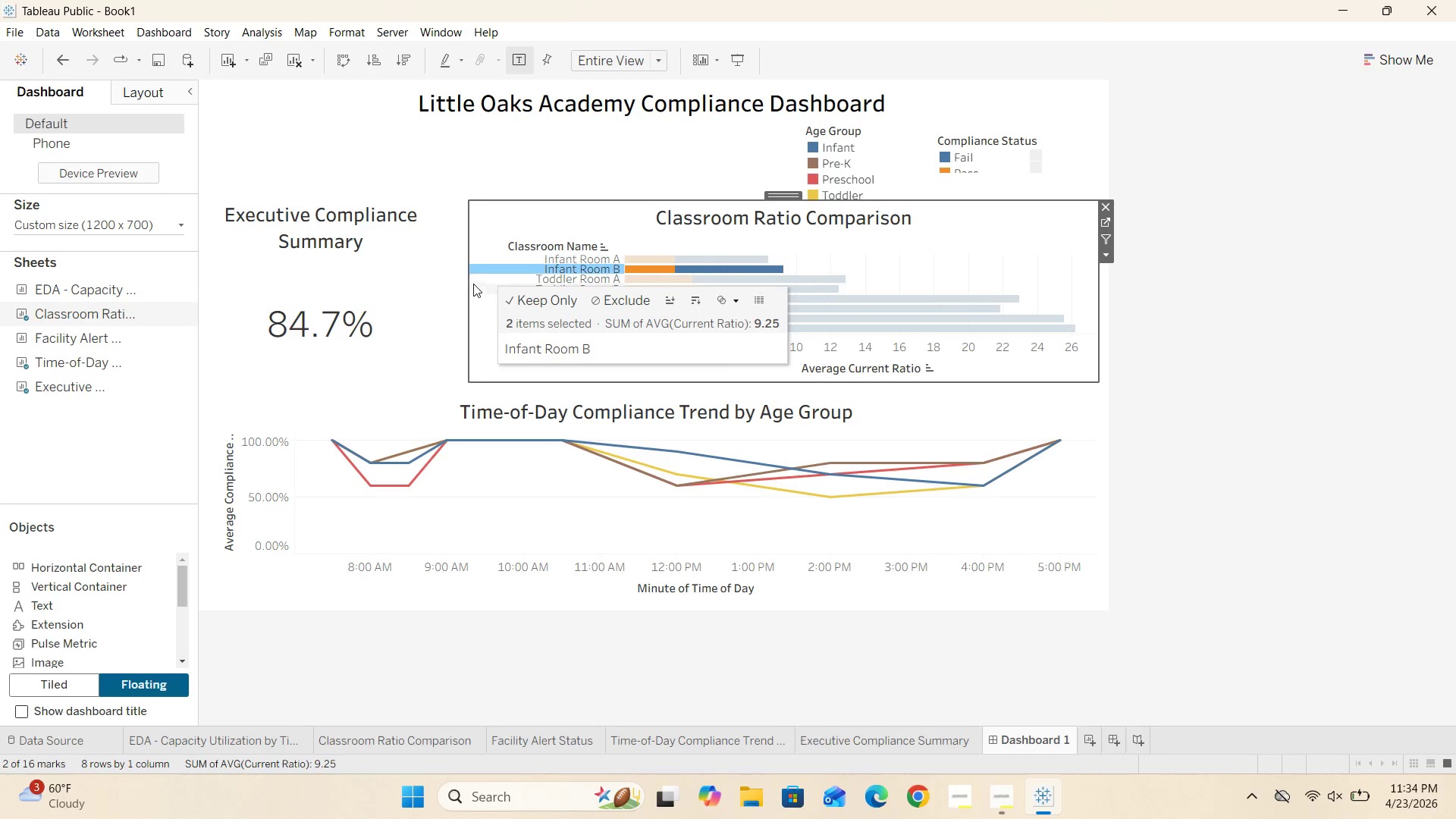 
left_click([487, 225])
 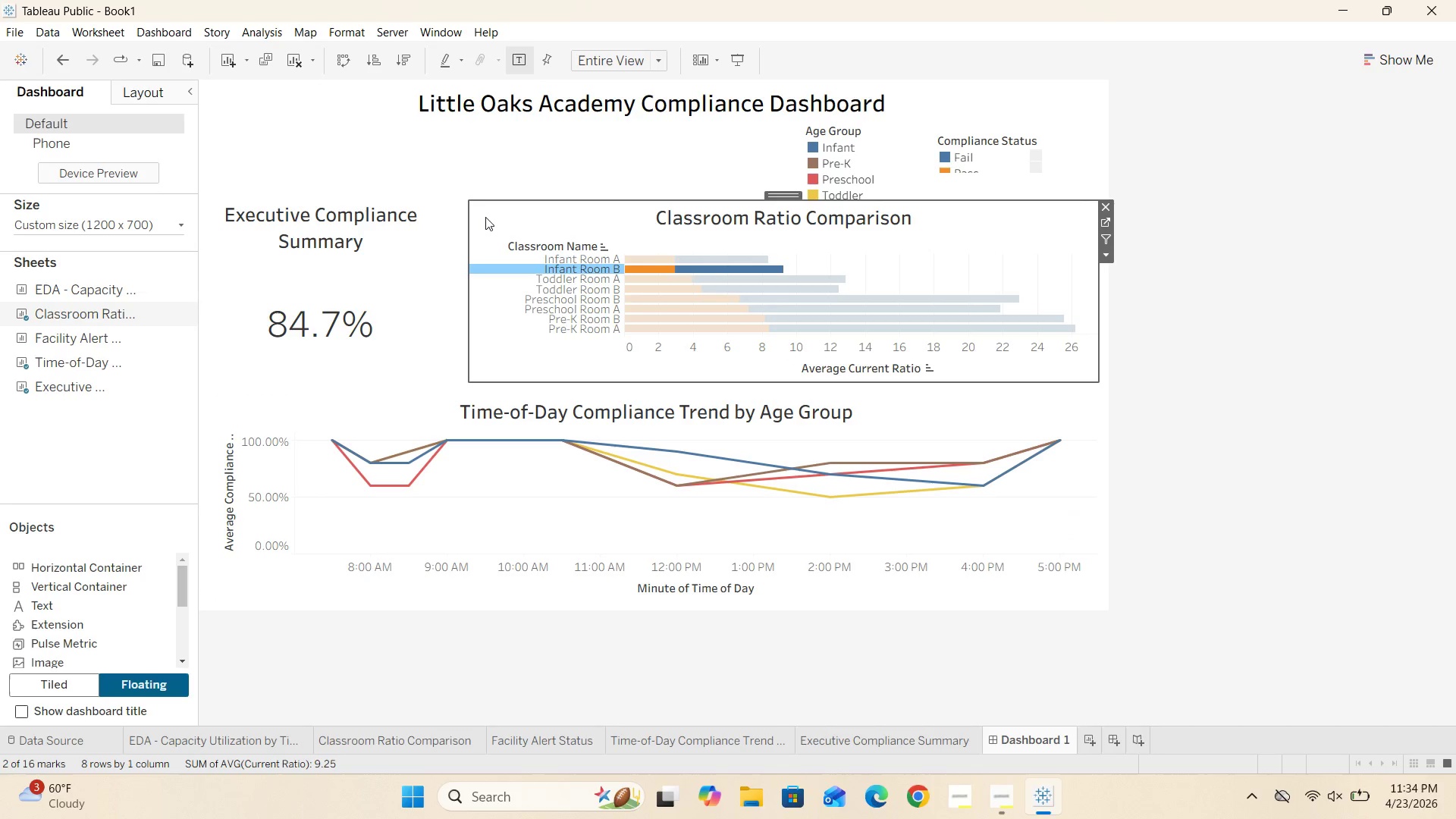 
left_click([485, 217])
 